 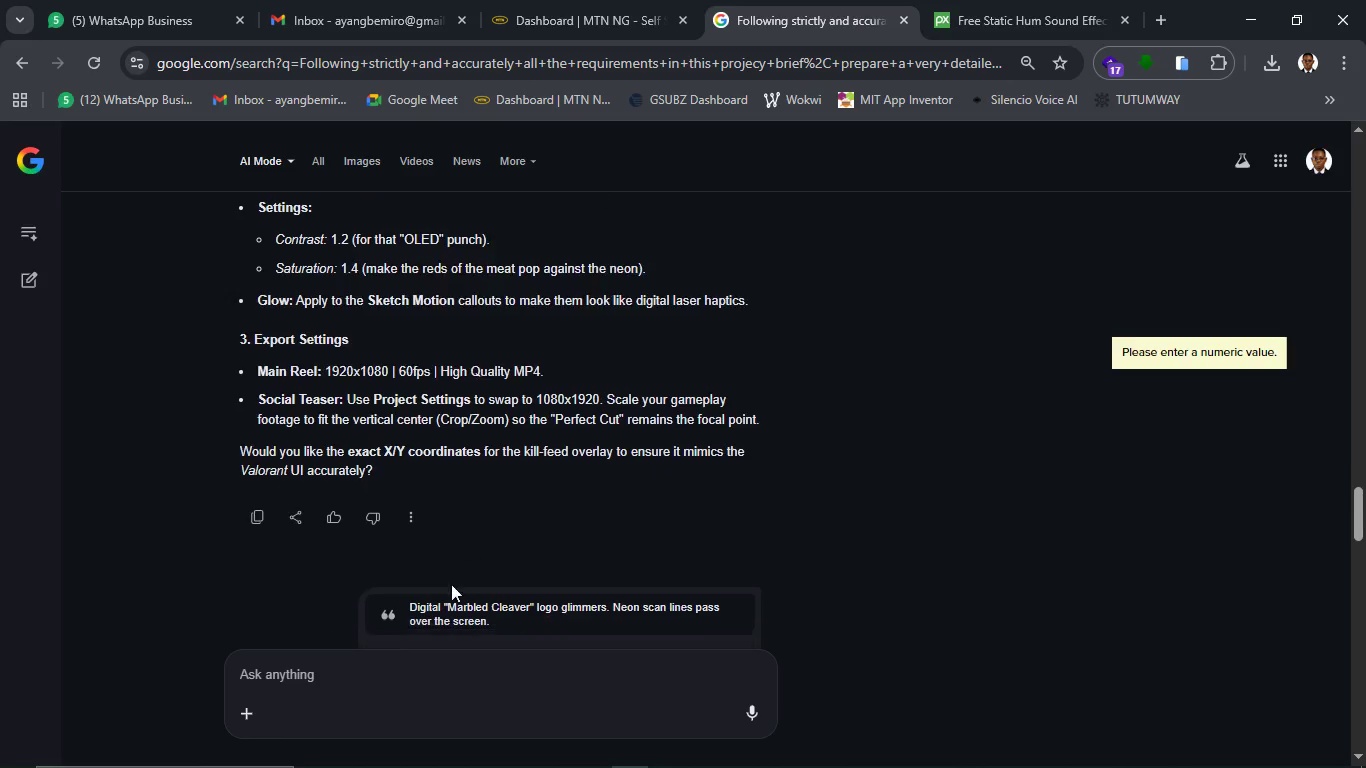 
left_click([458, 675])
 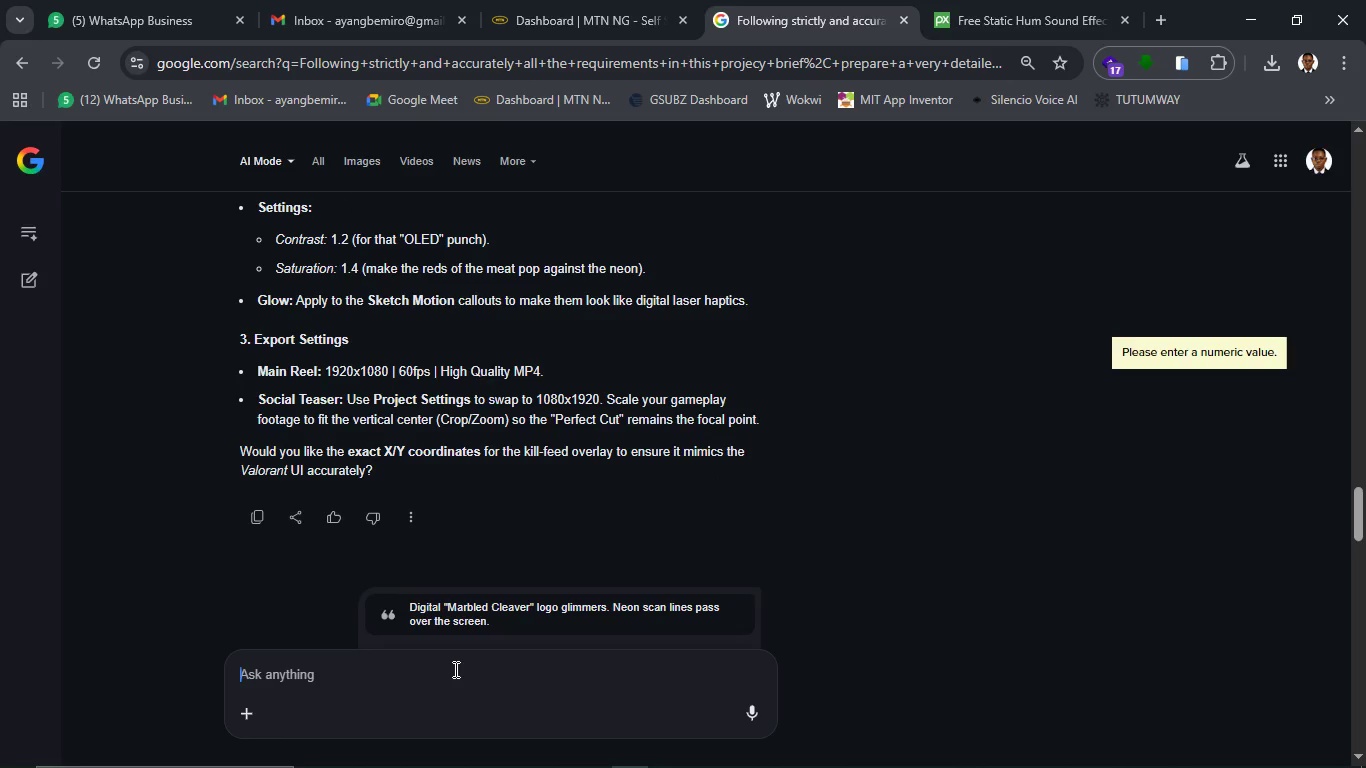 
key(Control+V)
 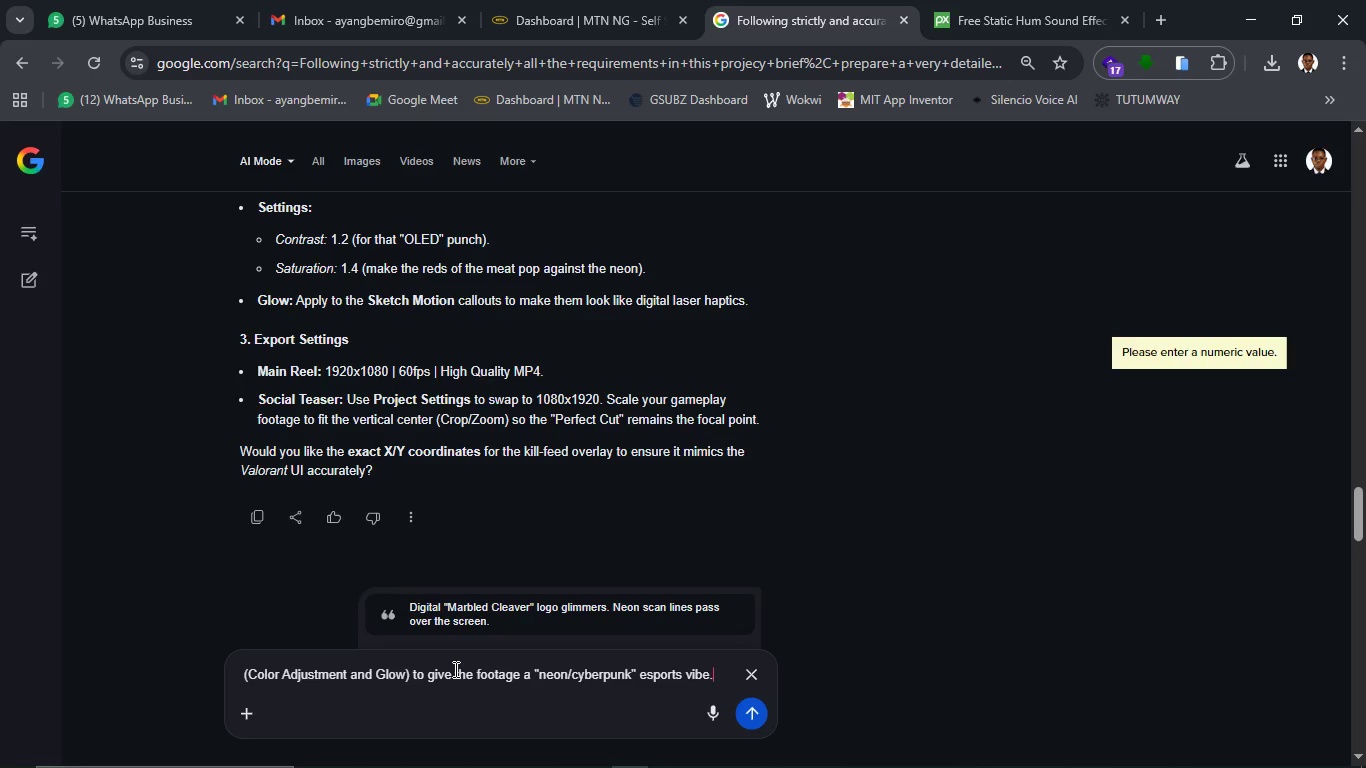 
key(Shift+Enter)
 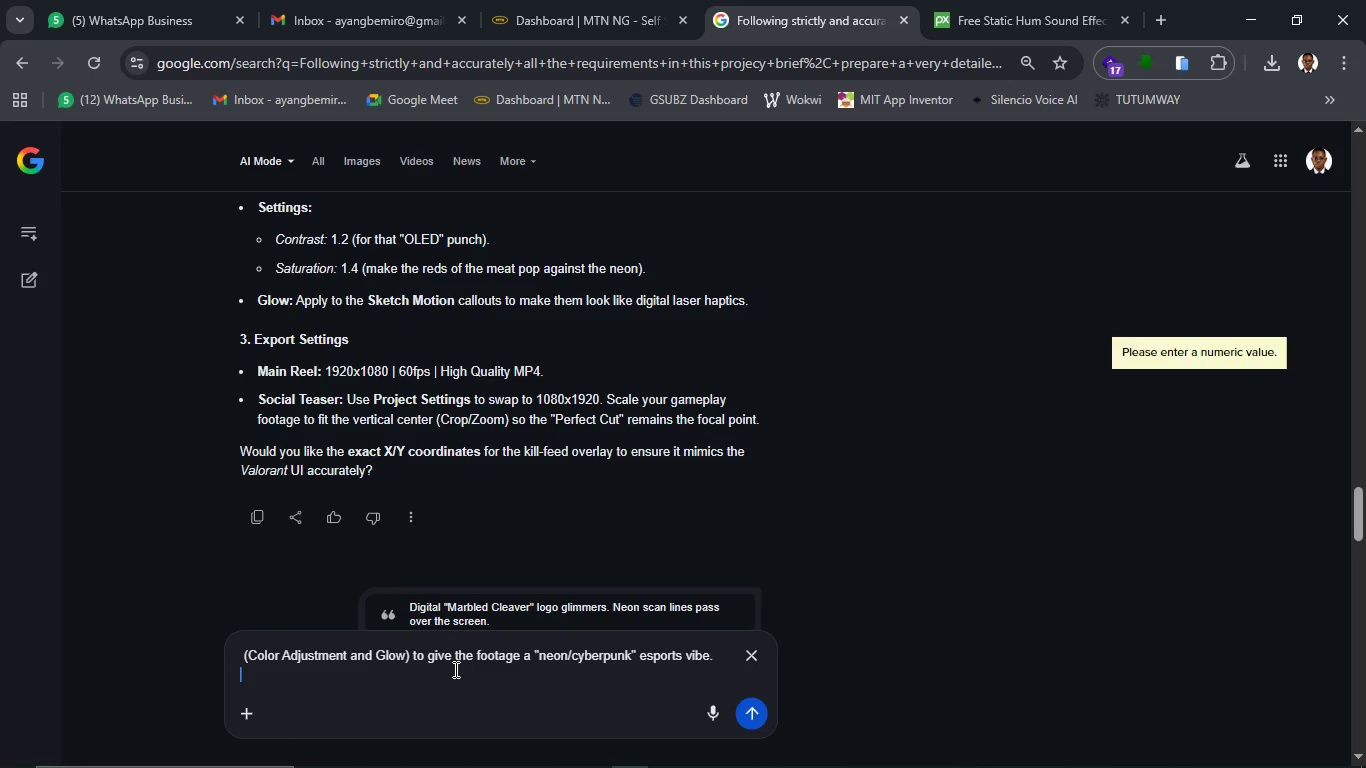 
type(how can i archiev )
key(Backspace)
type(r)
key(Backspace)
type(e this in camtasia)
 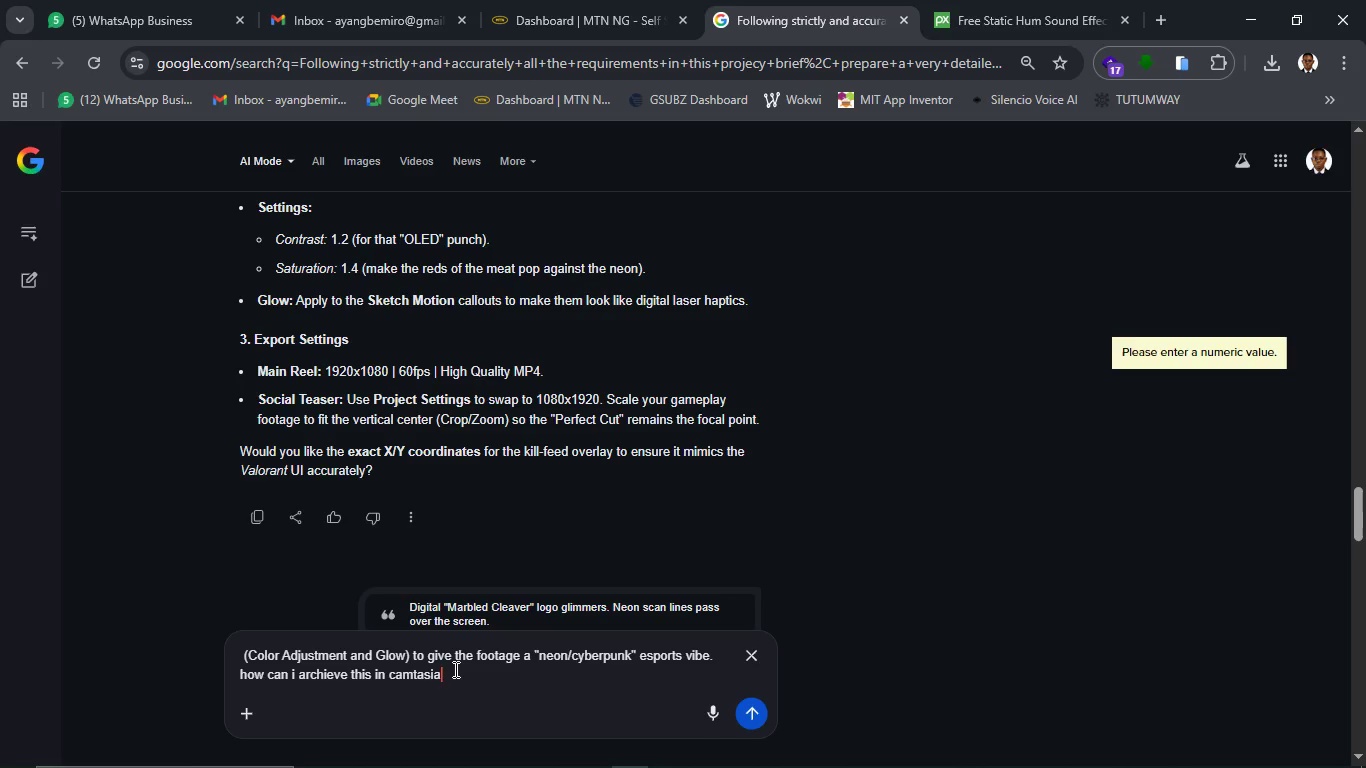 
key(Enter)
 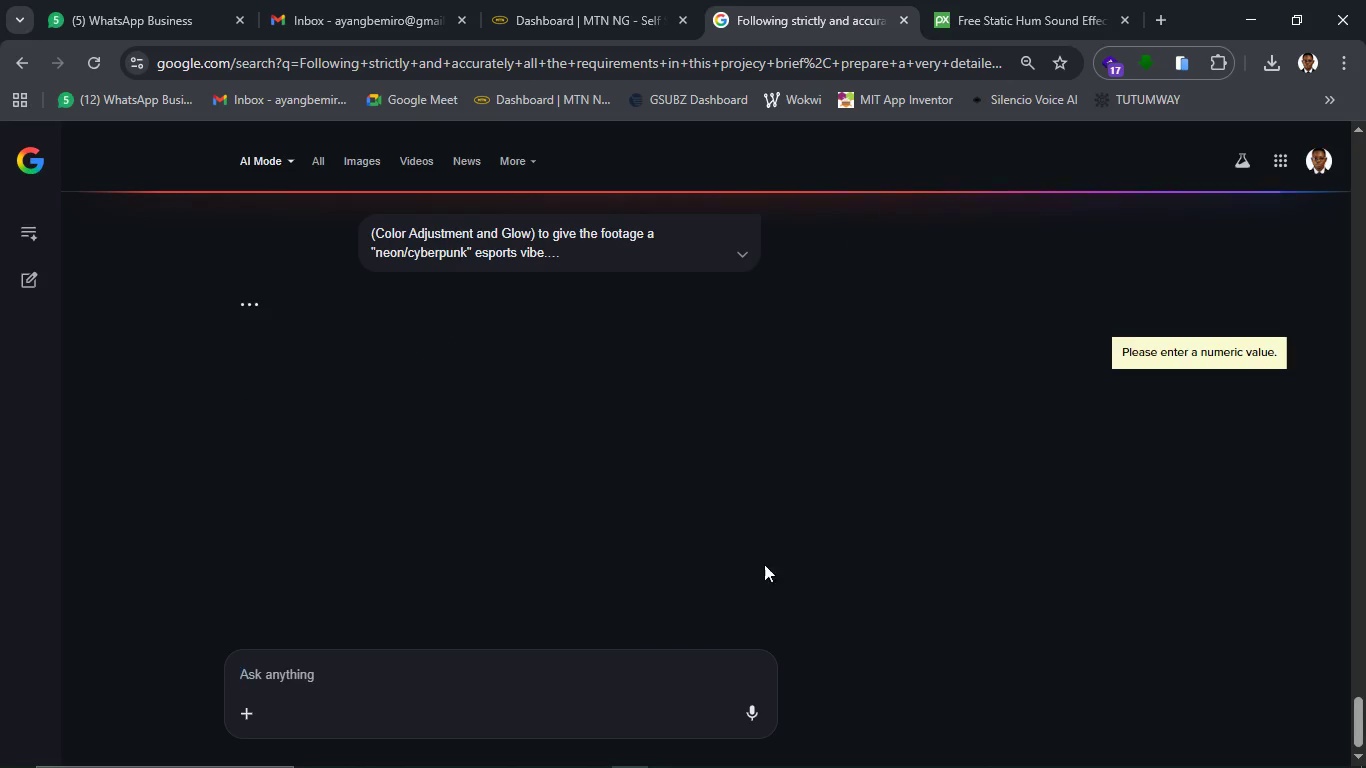 
wait(7.67)
 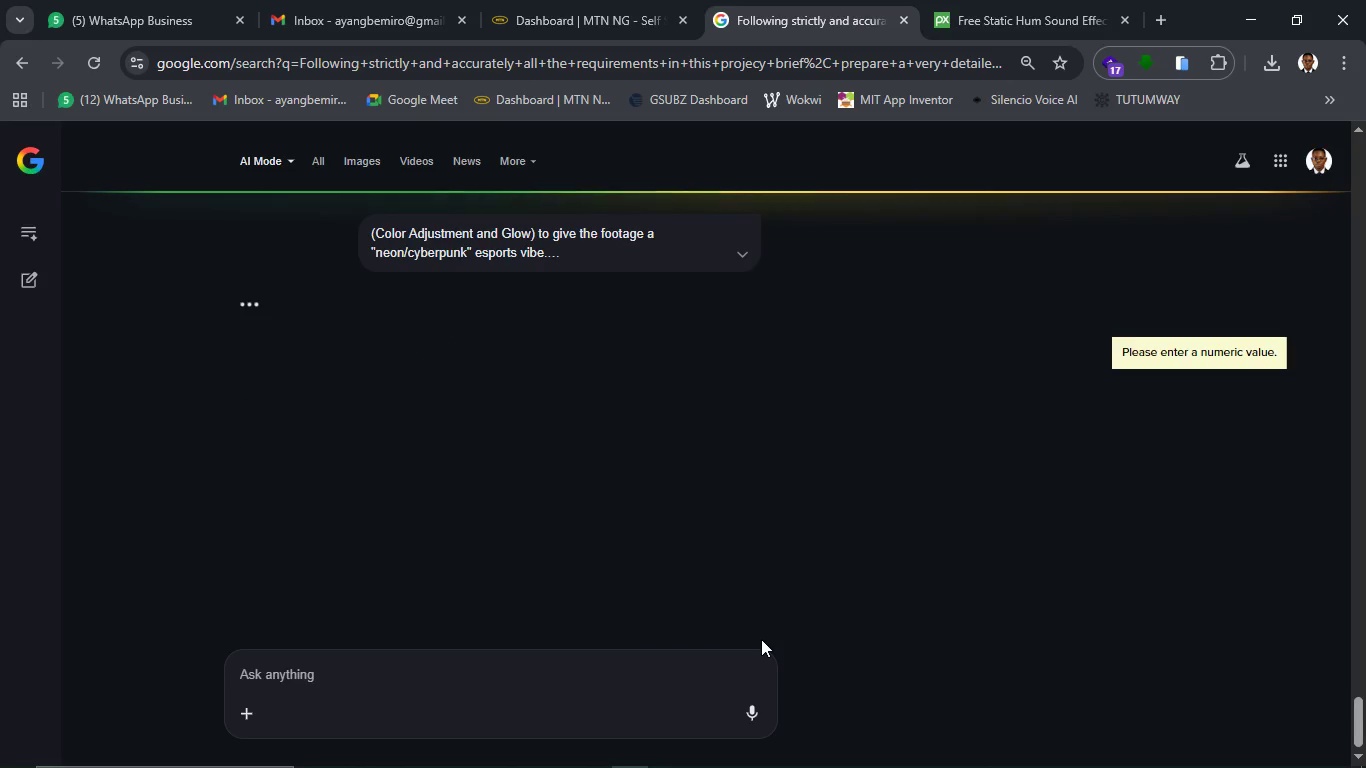 
left_click([669, 746])
 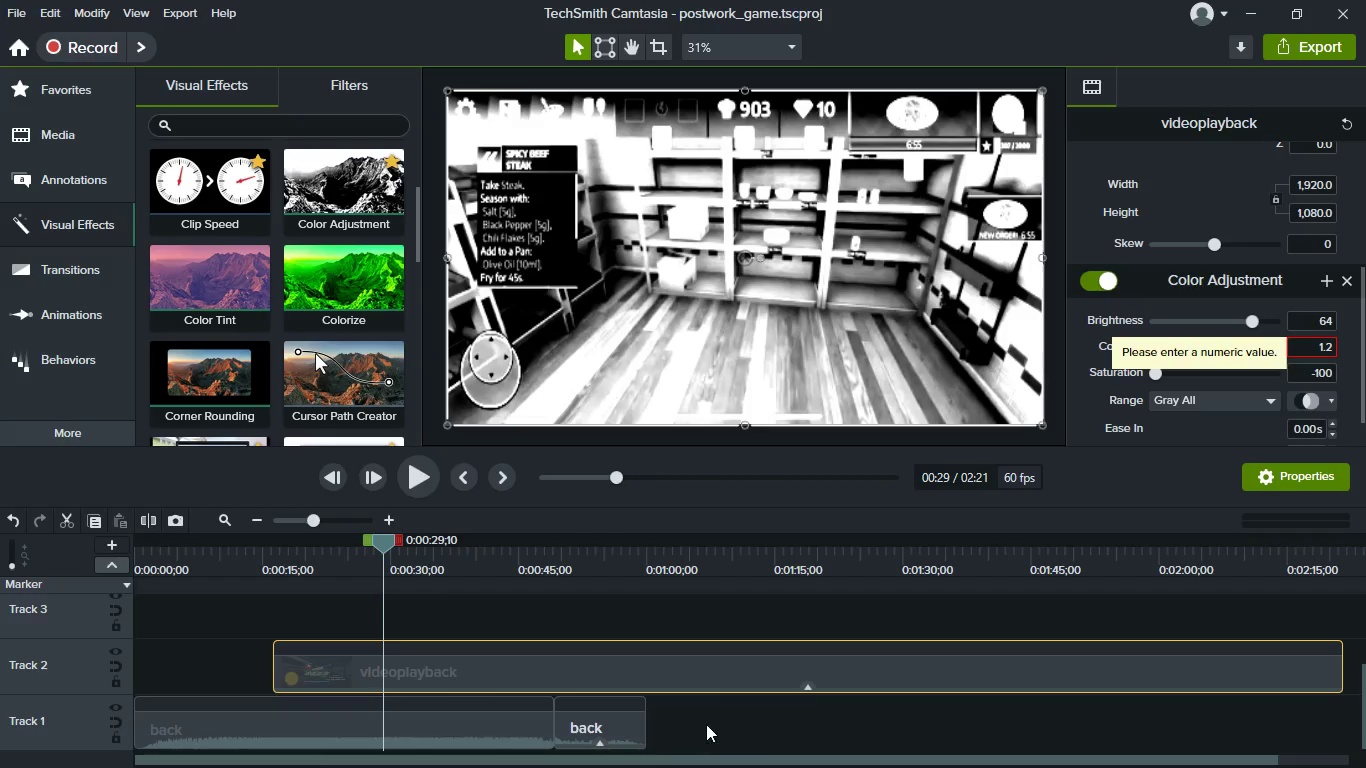 
mouse_move([767, 682])
 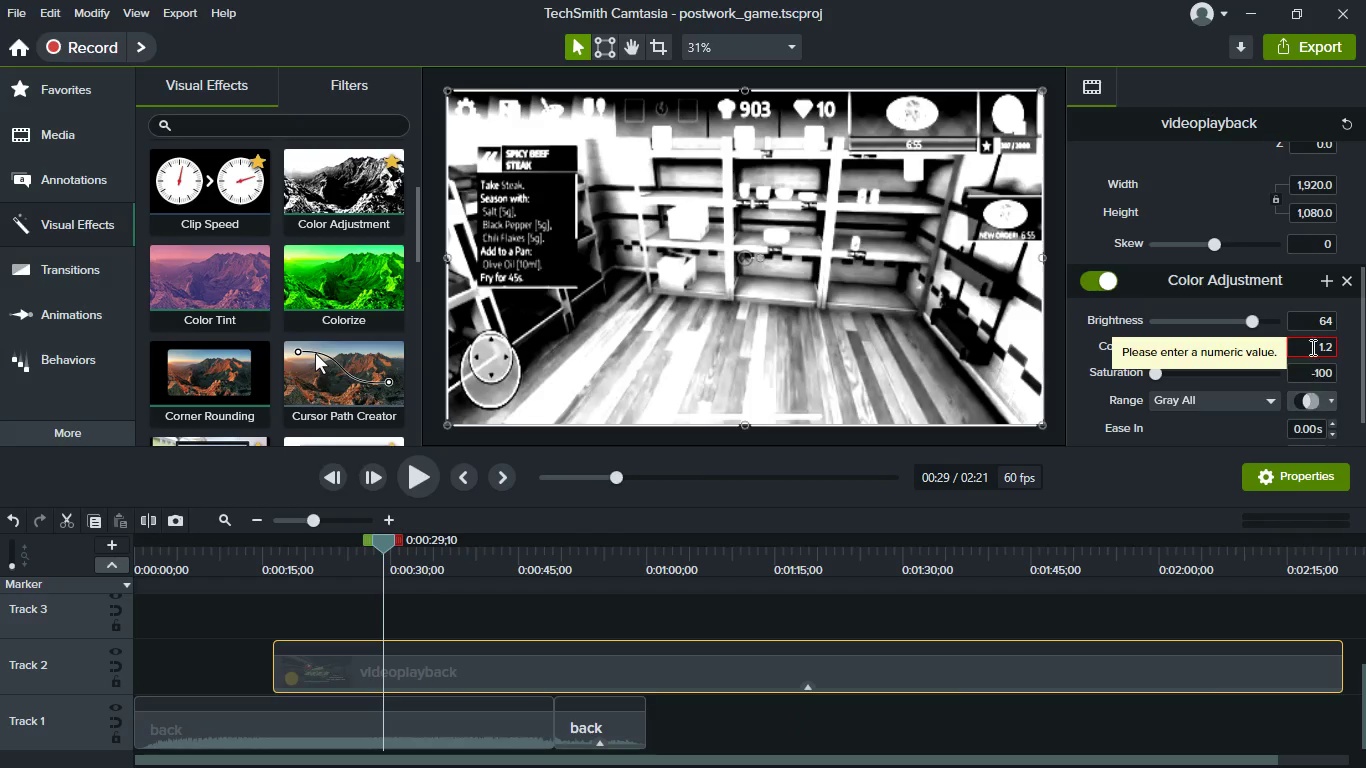 
left_click([1311, 339])
 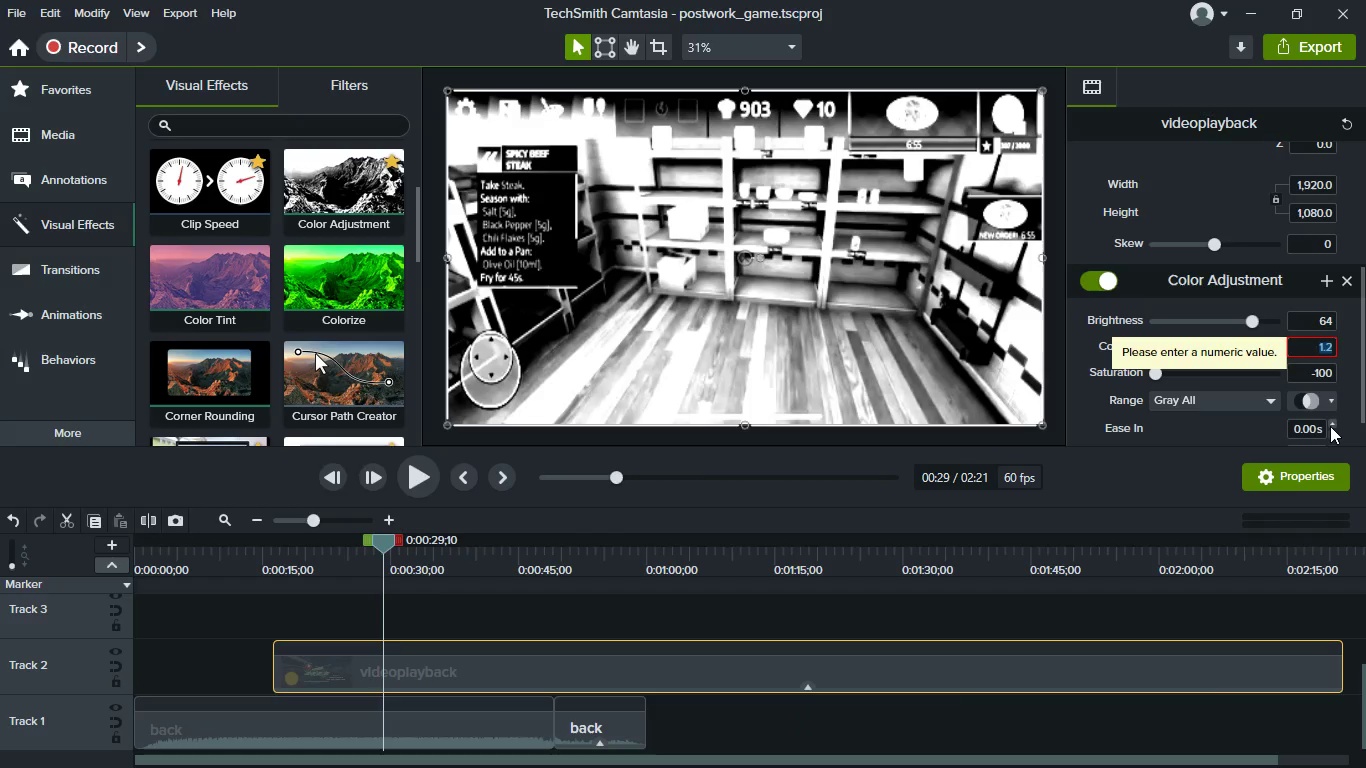 
key(Backspace)
type(100)
 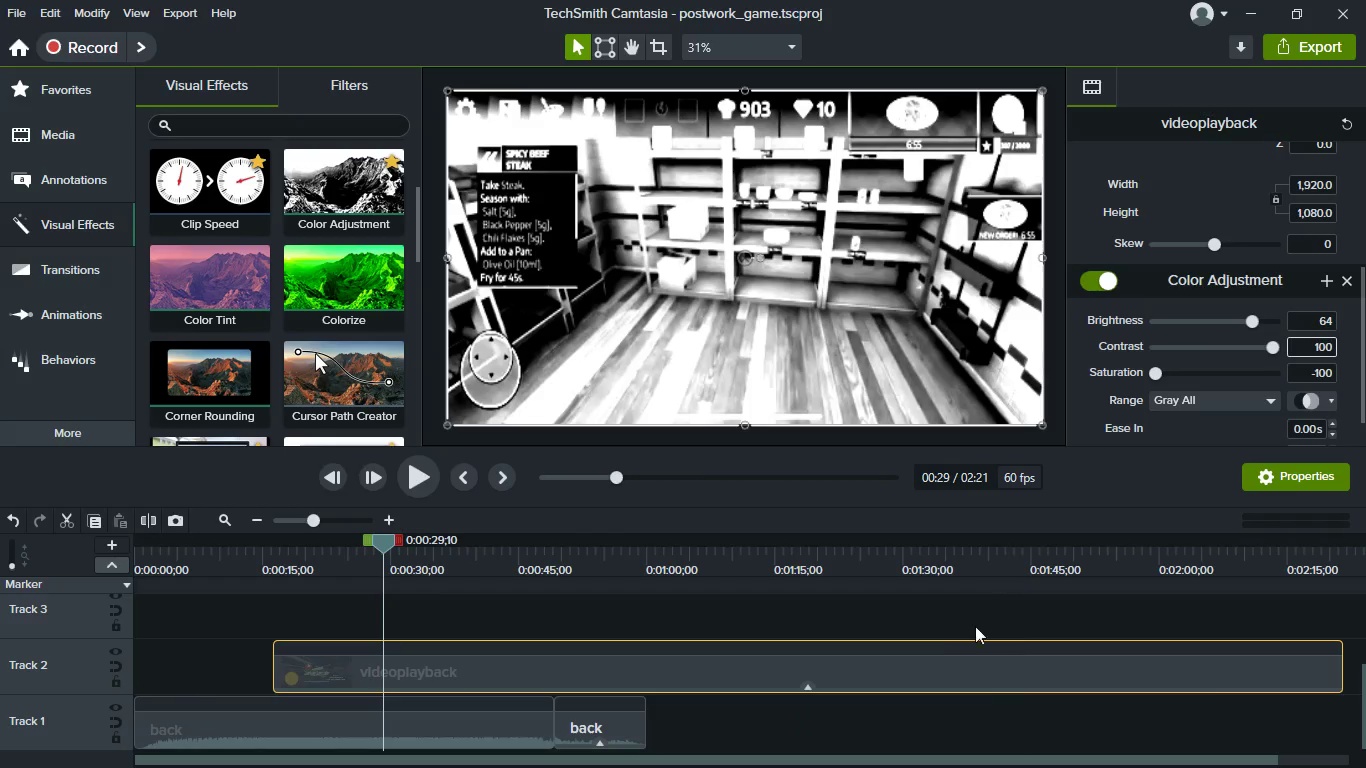 
left_click([868, 729])
 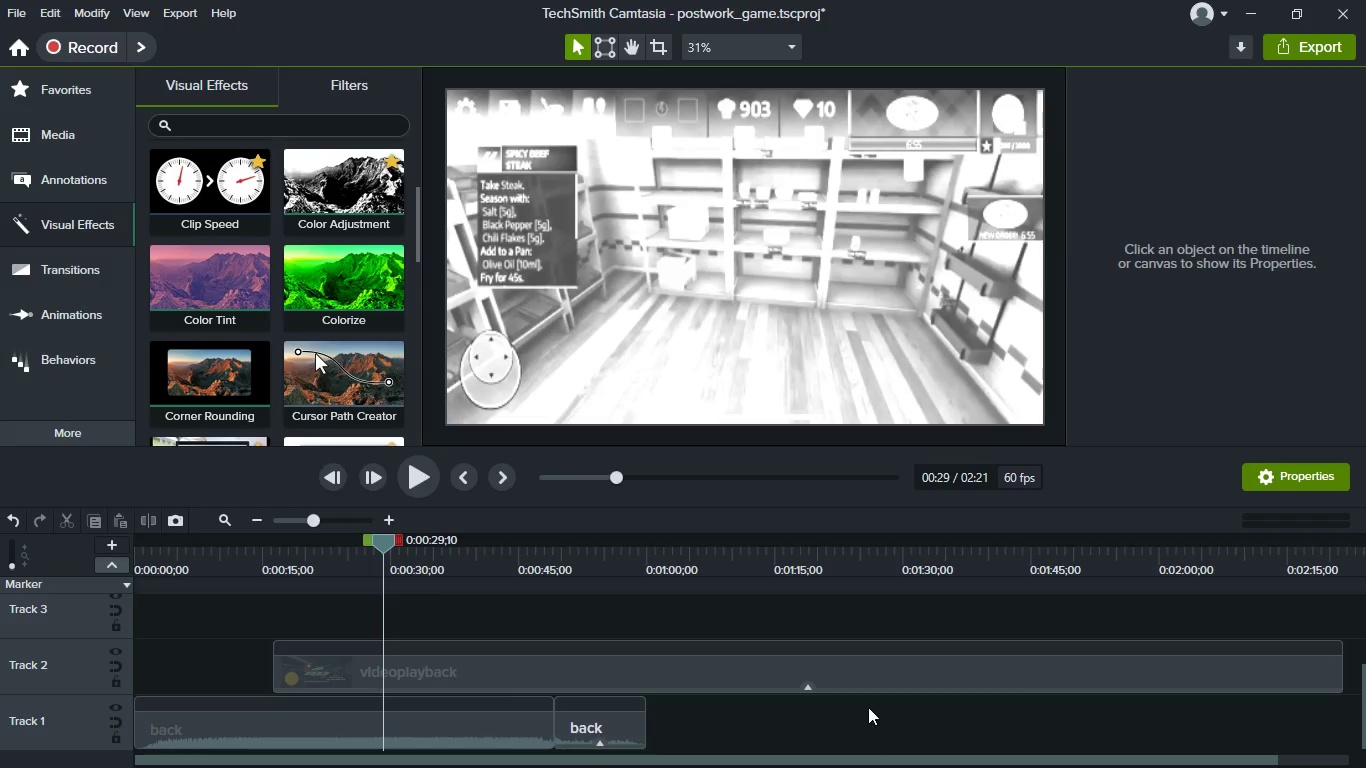 
left_click([862, 670])
 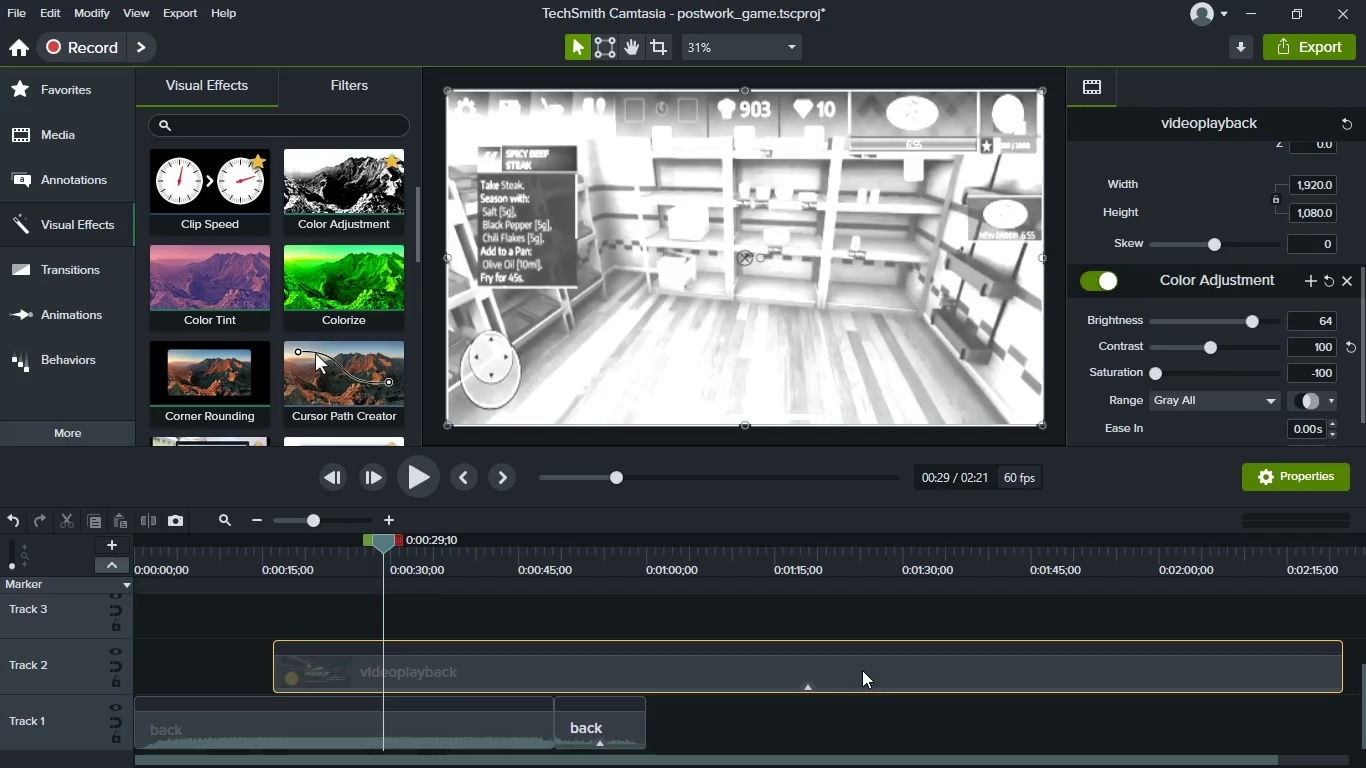 
key(Meta+MetaLeft)
 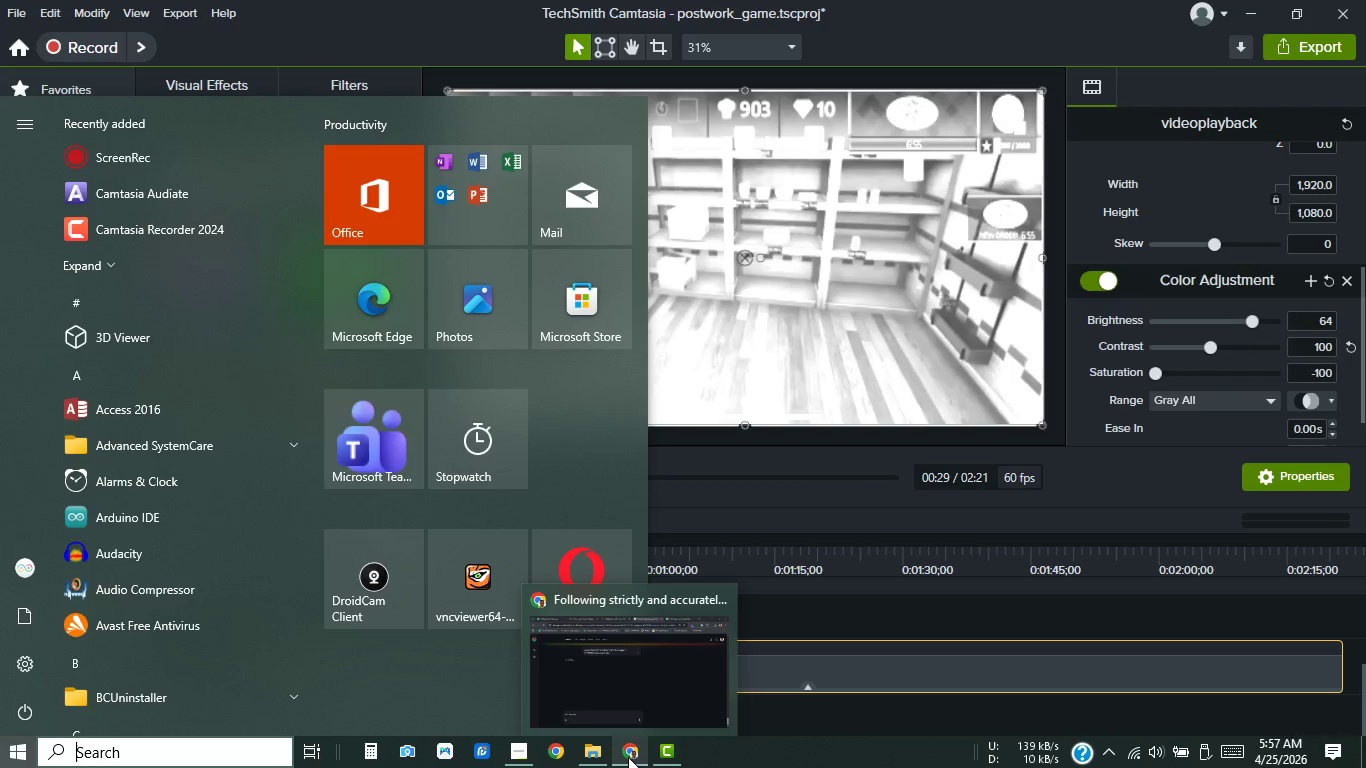 
left_click([628, 757])
 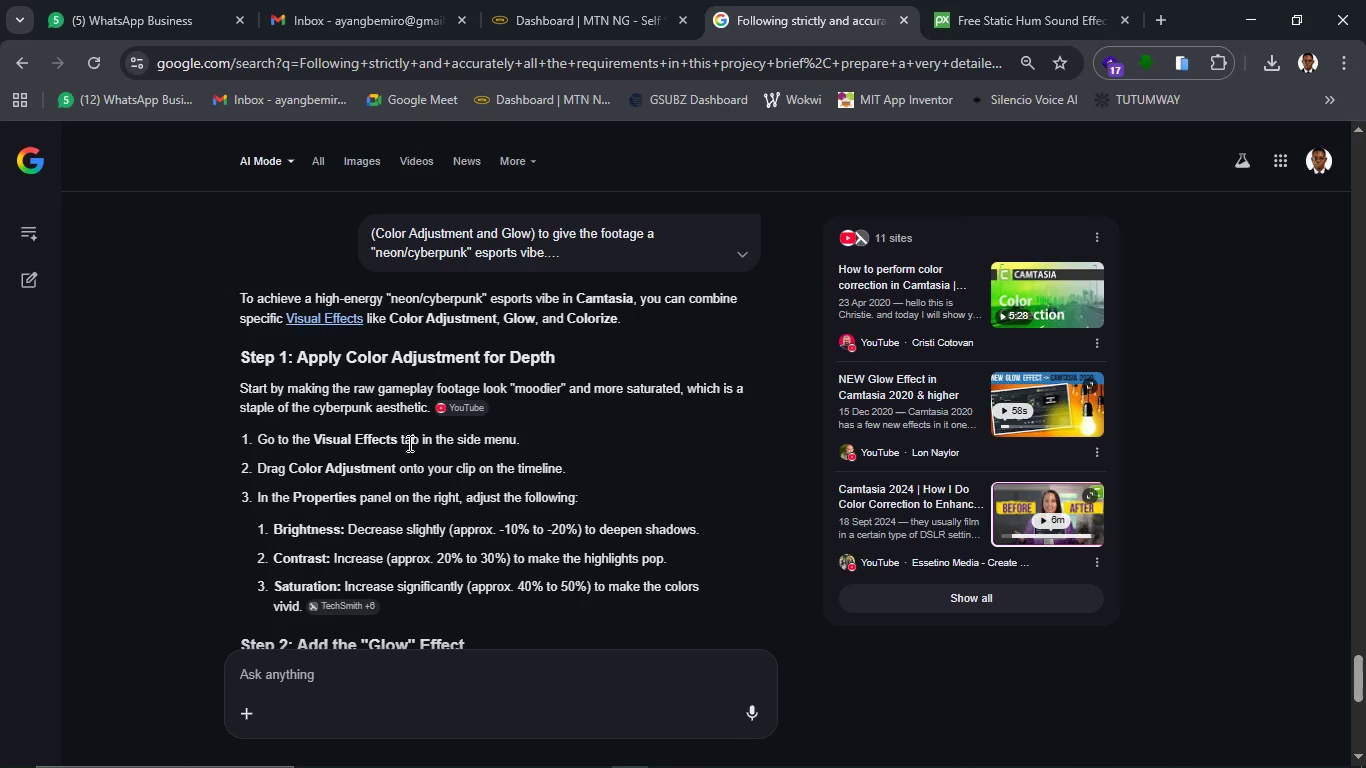 
wait(27.45)
 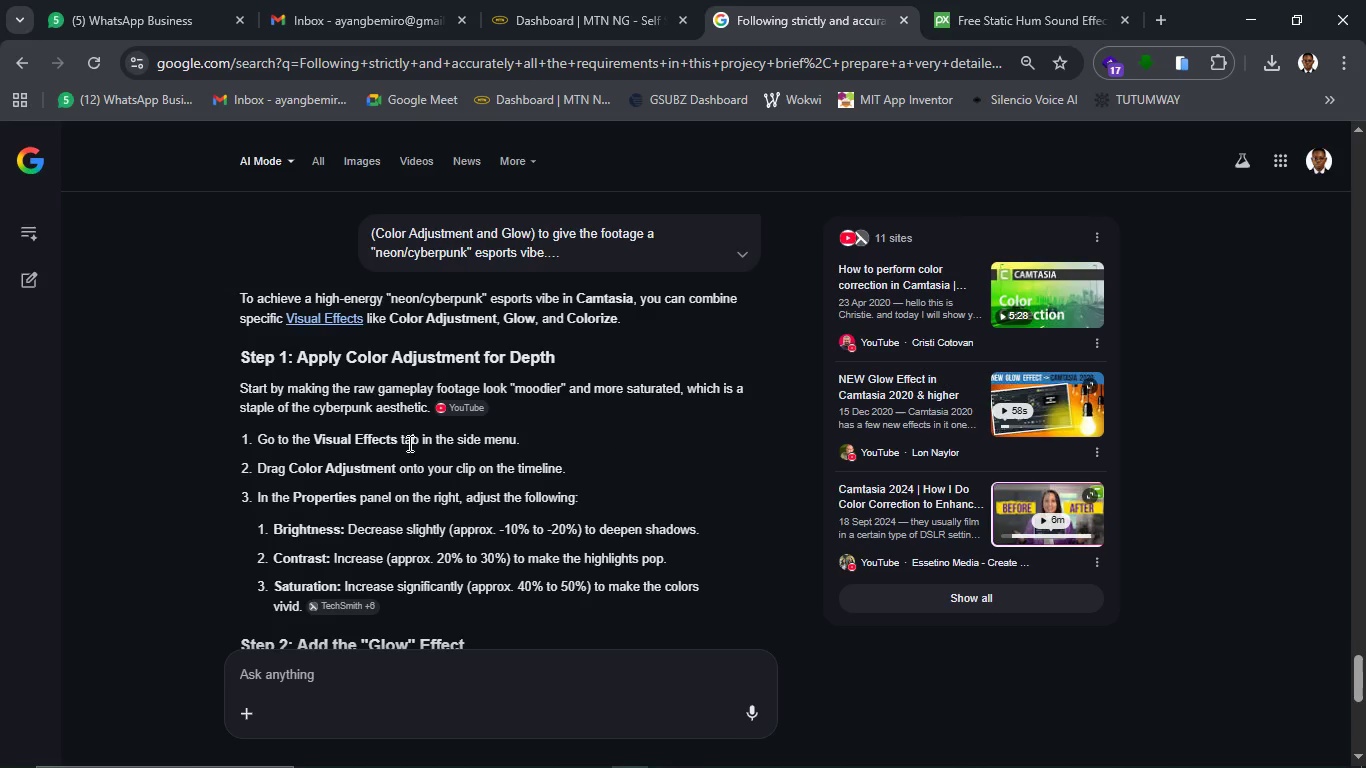 
scroll: coordinate [333, 472], scroll_direction: down, amount: 1.0
 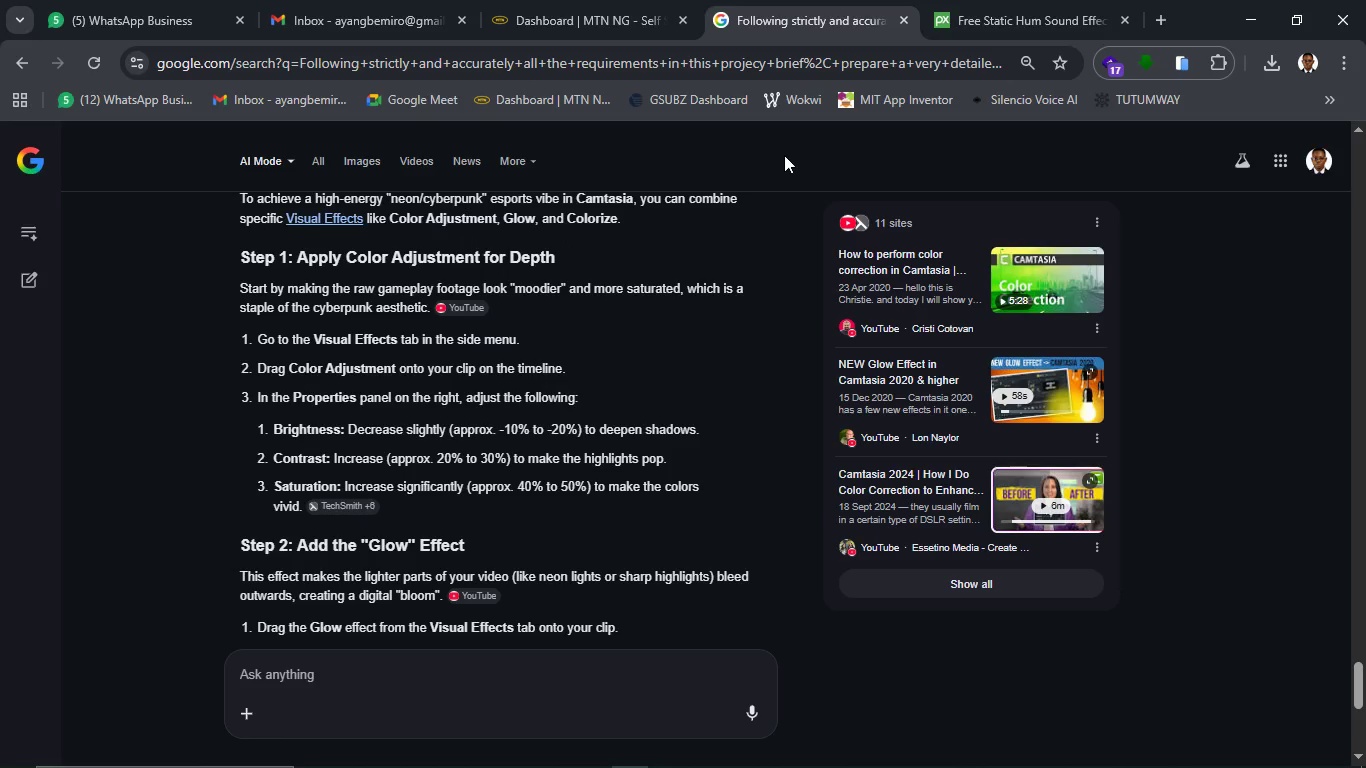 
wait(7.38)
 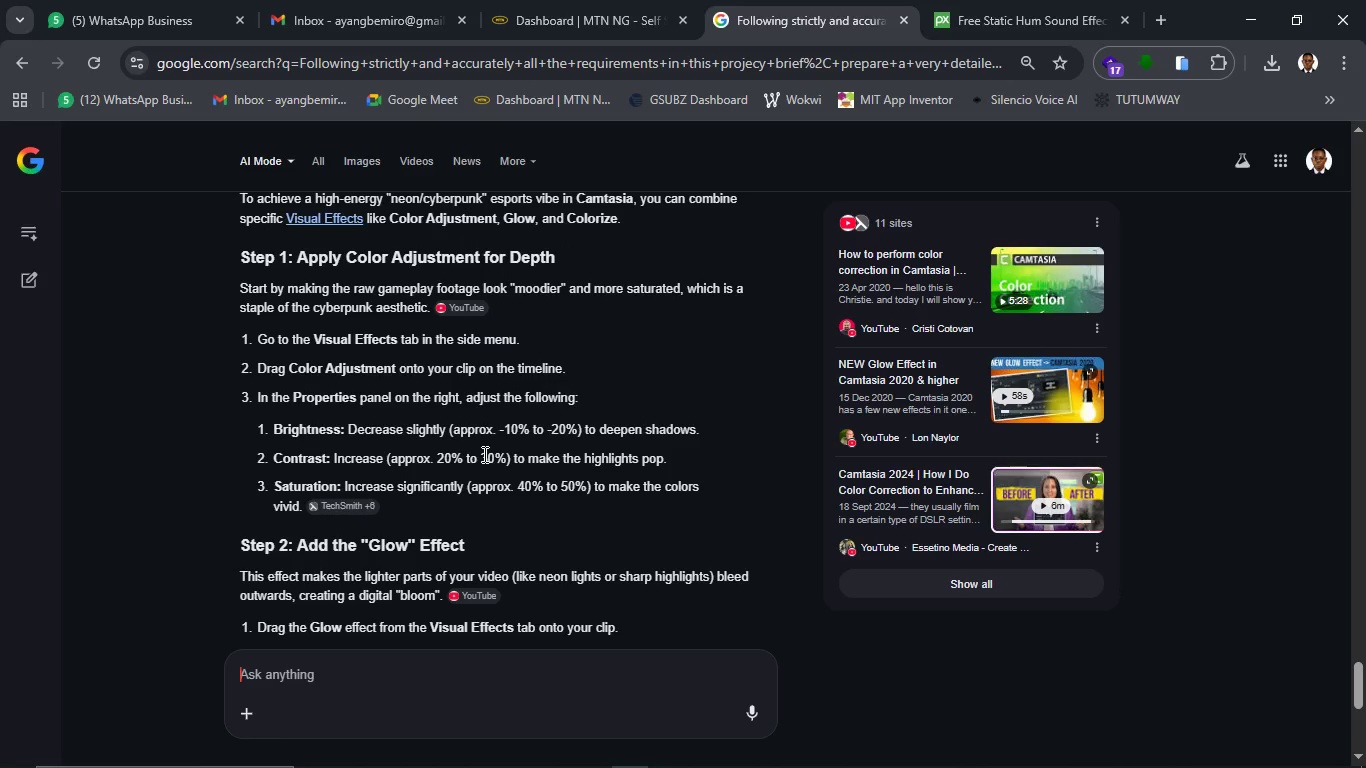 
left_click([671, 752])
 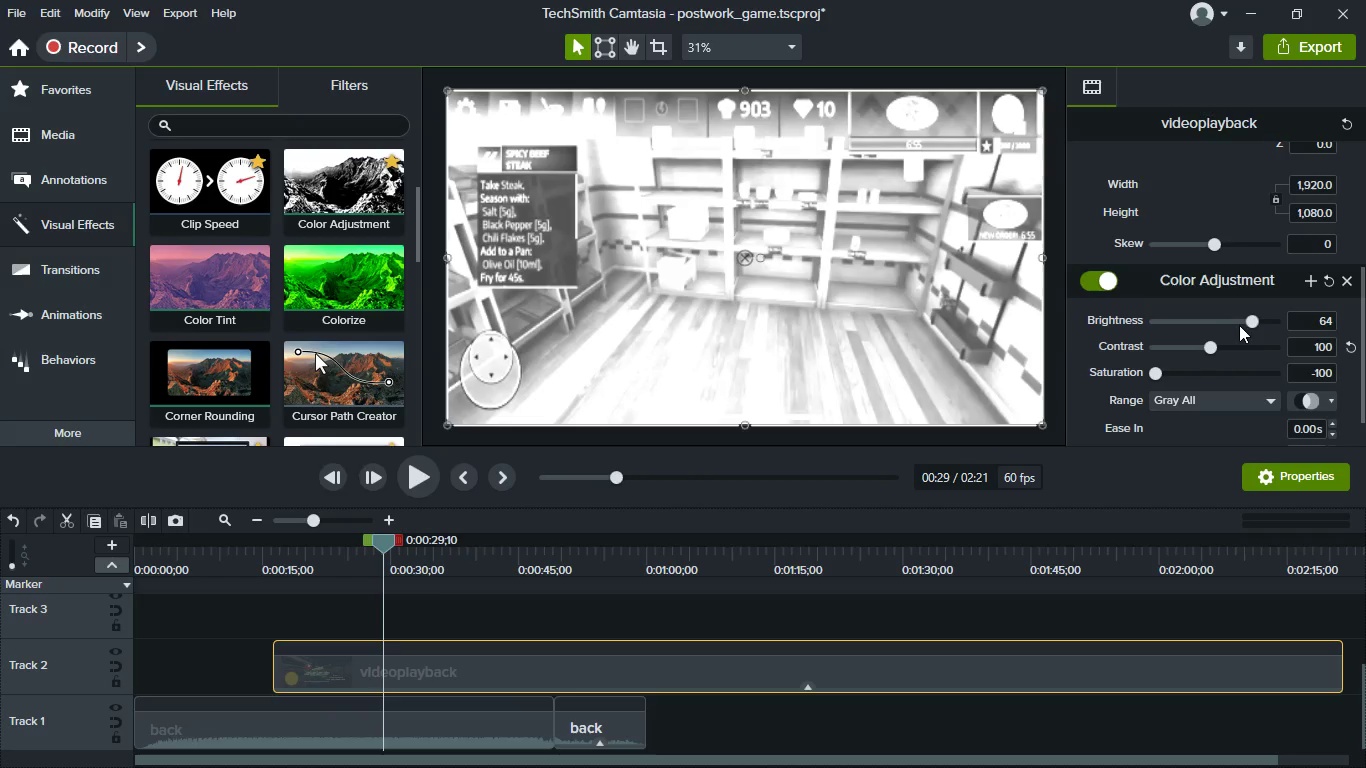 
left_click_drag(start_coordinate=[1250, 319], to_coordinate=[1203, 324])
 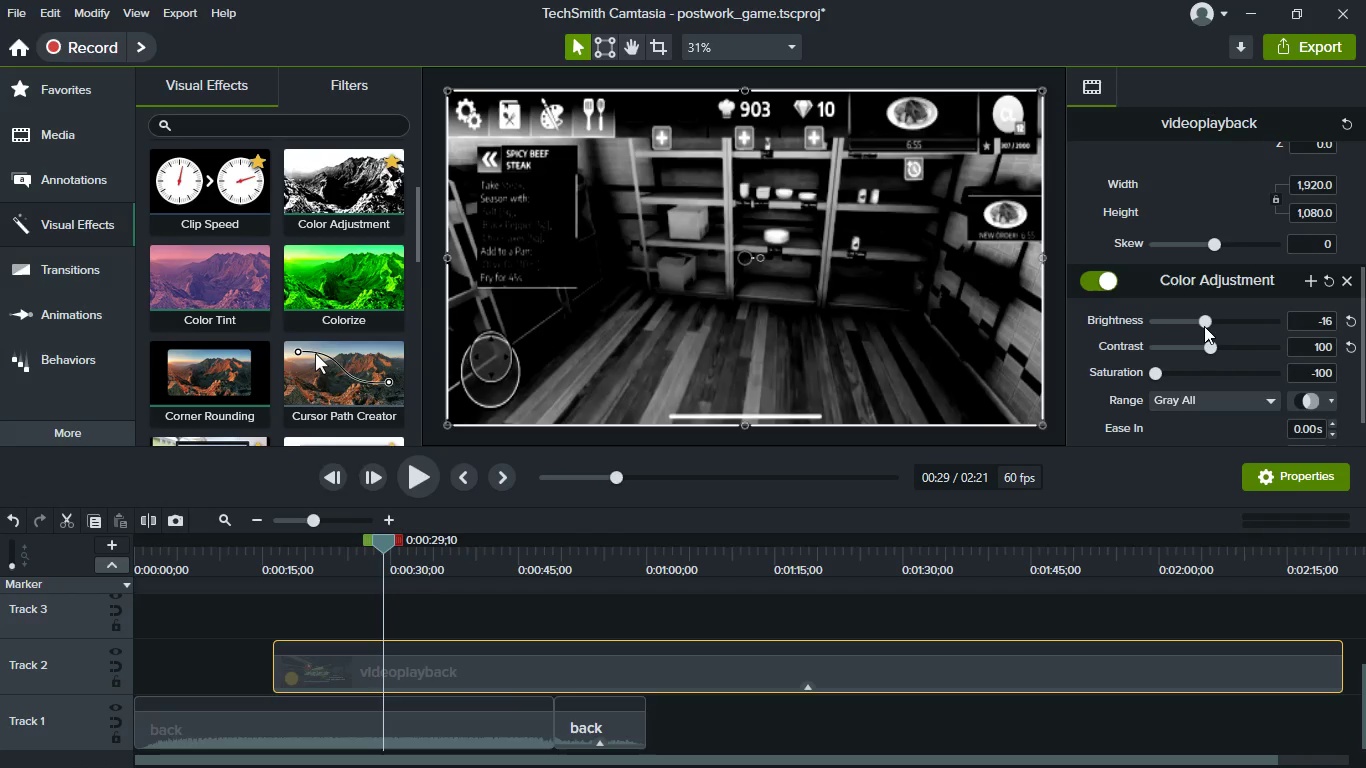 
left_click([1204, 326])
 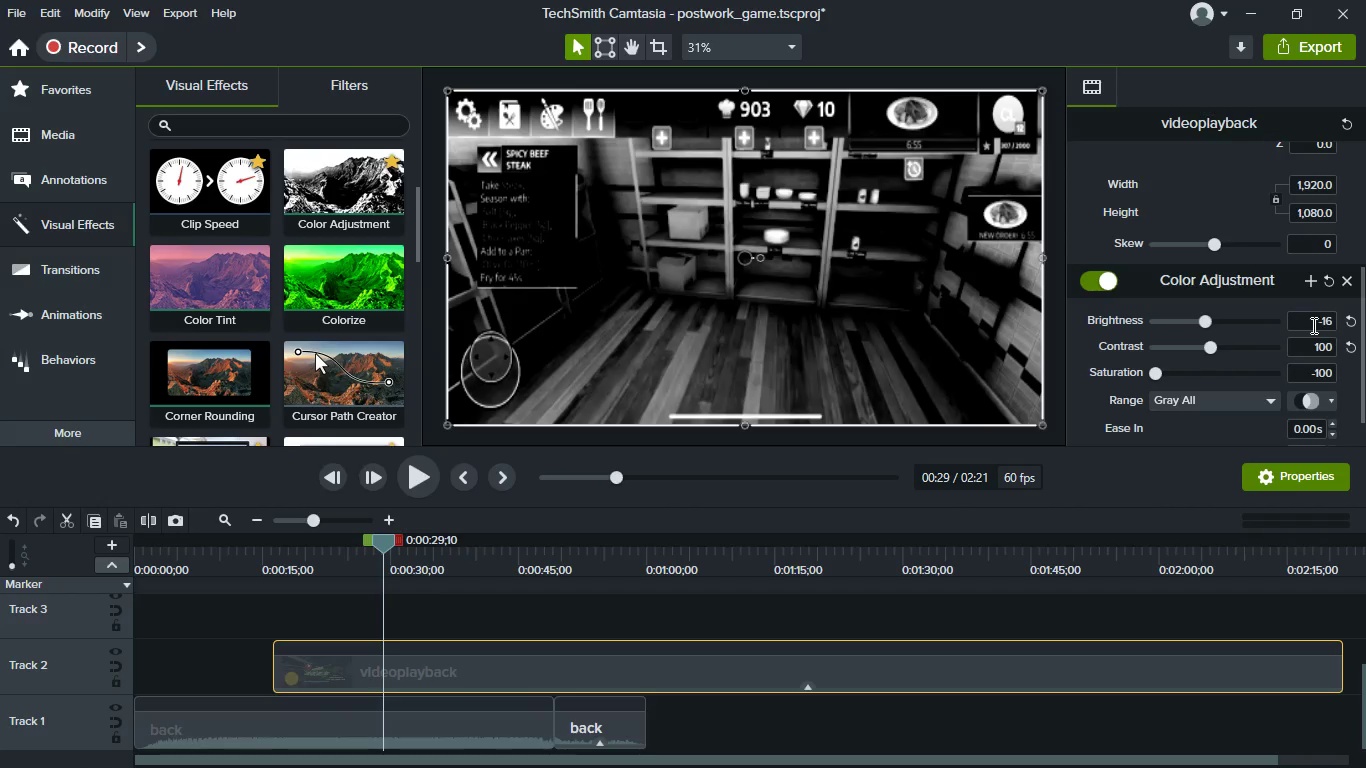 
left_click([1312, 325])
 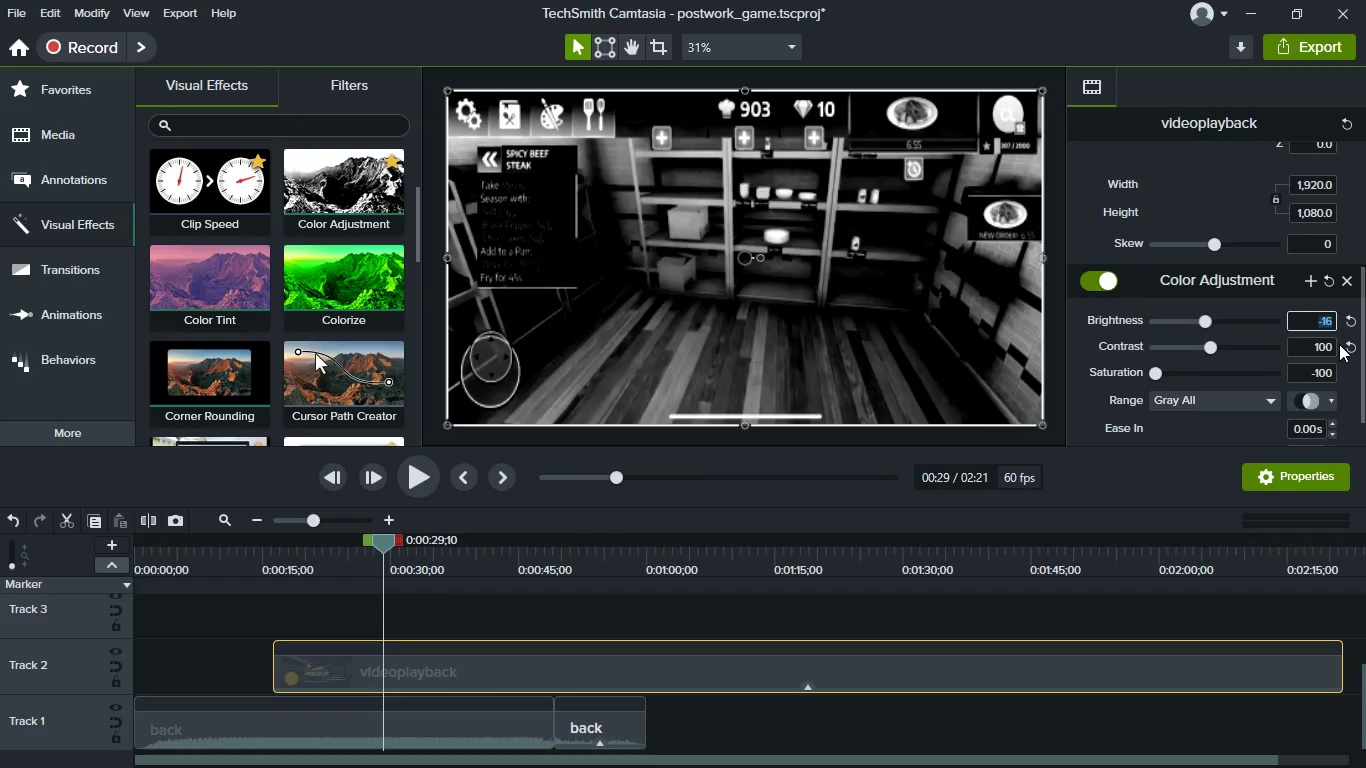 
key(ArrowRight)
 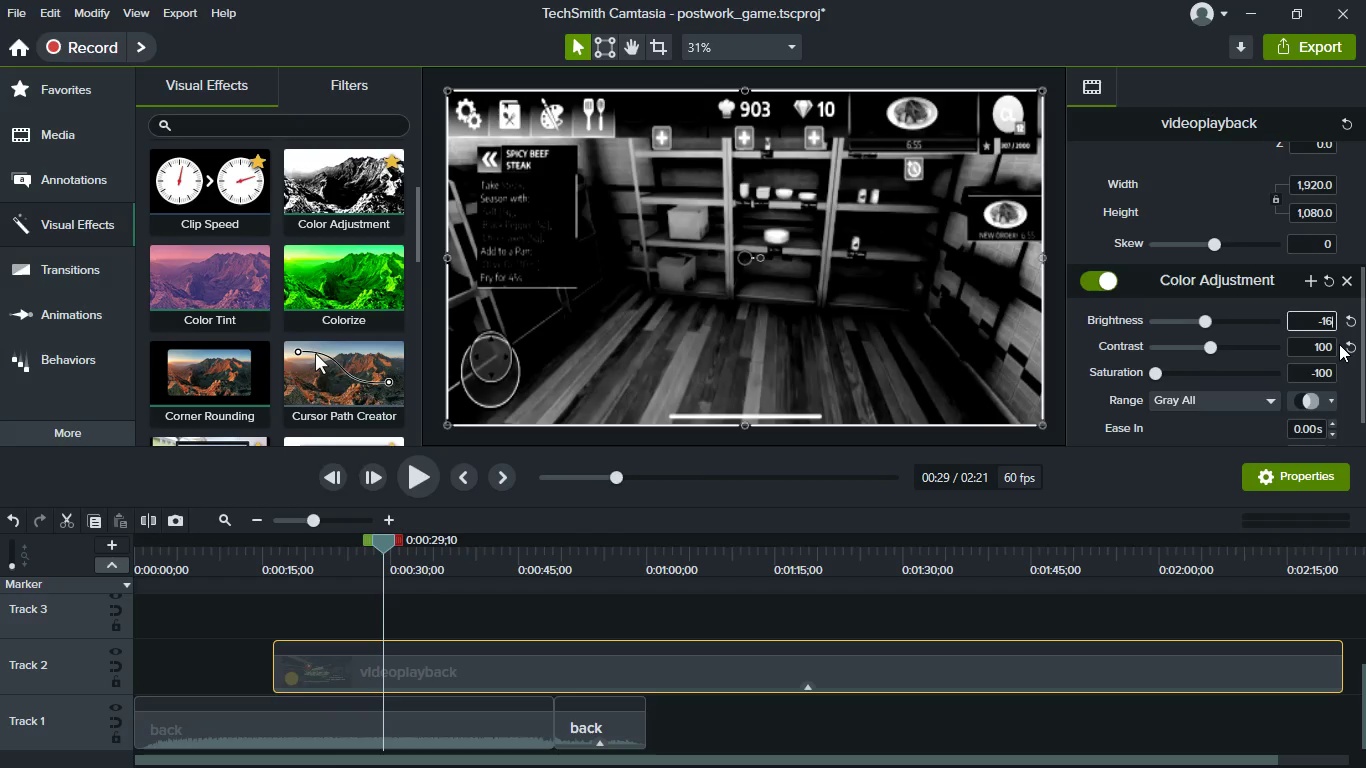 
key(Backspace)
 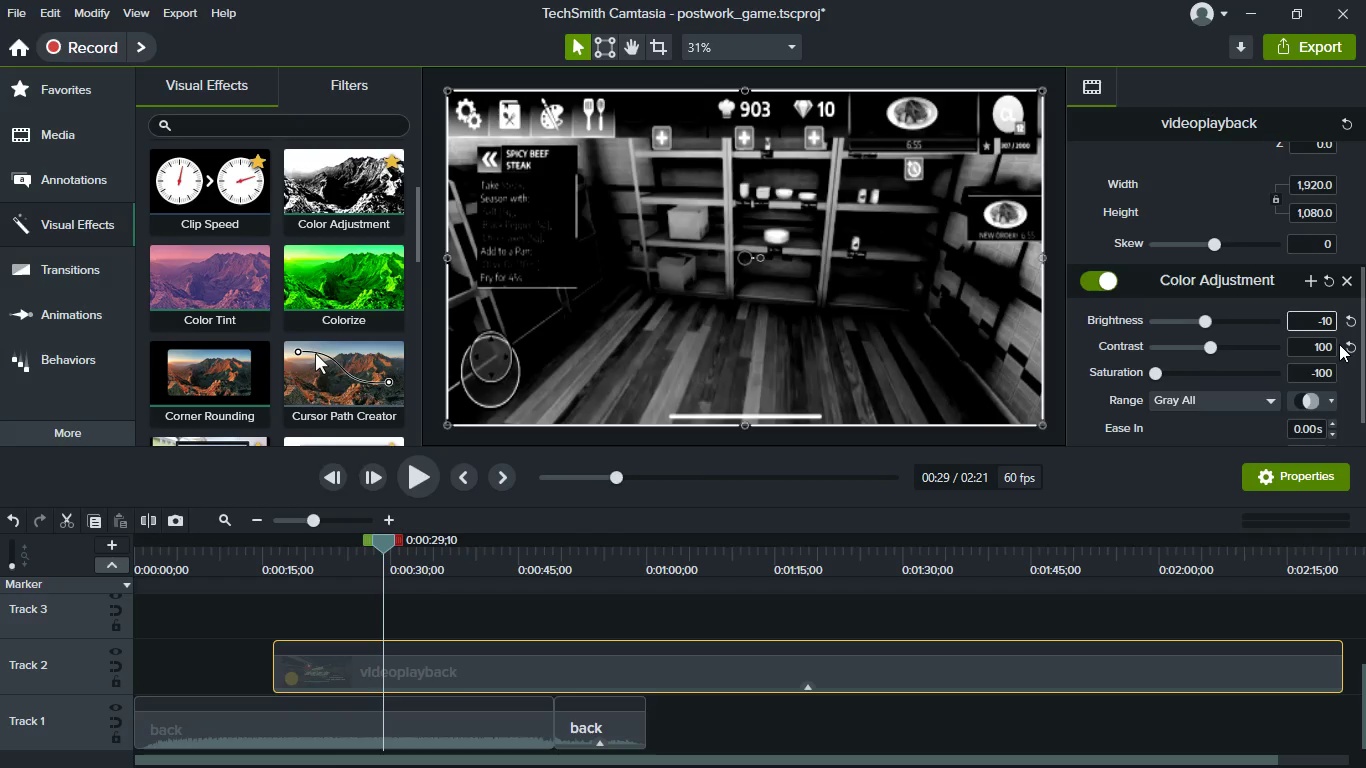 
key(0)
 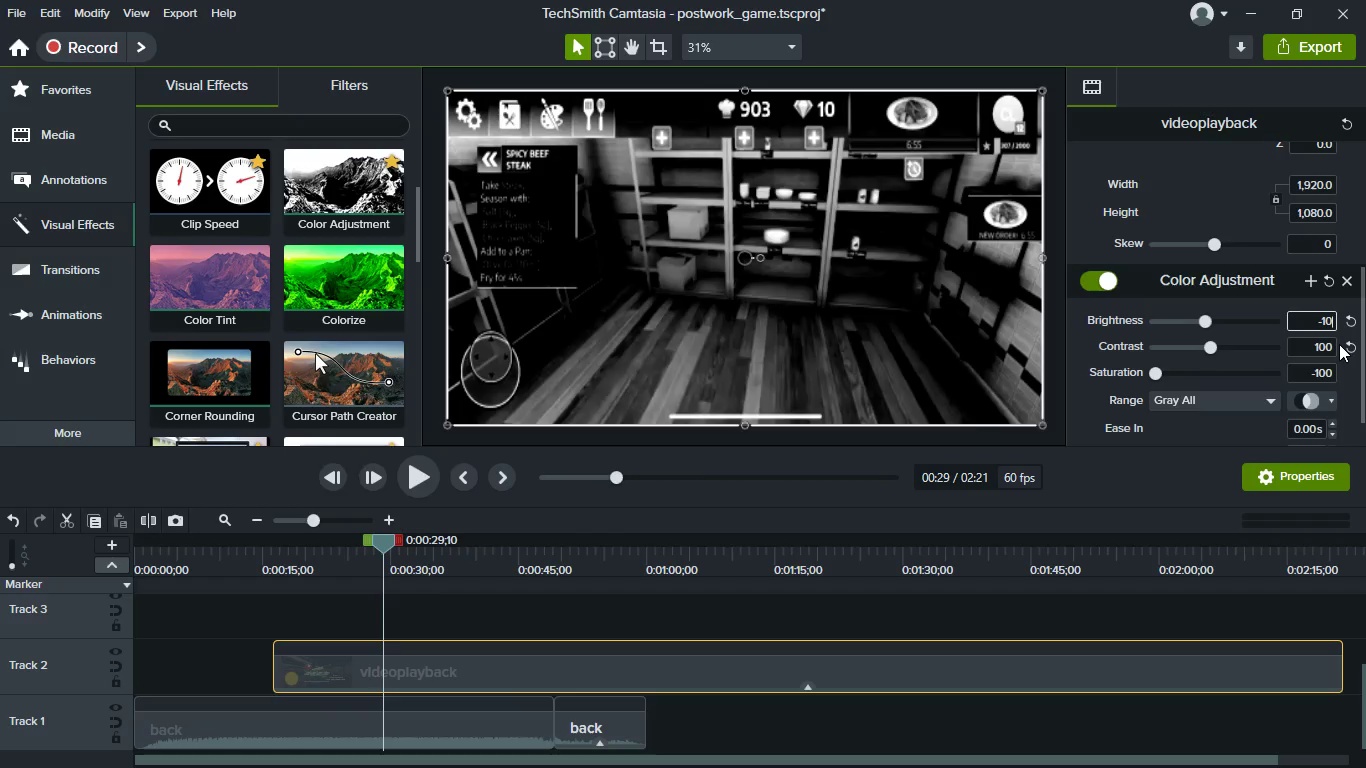 
key(Enter)
 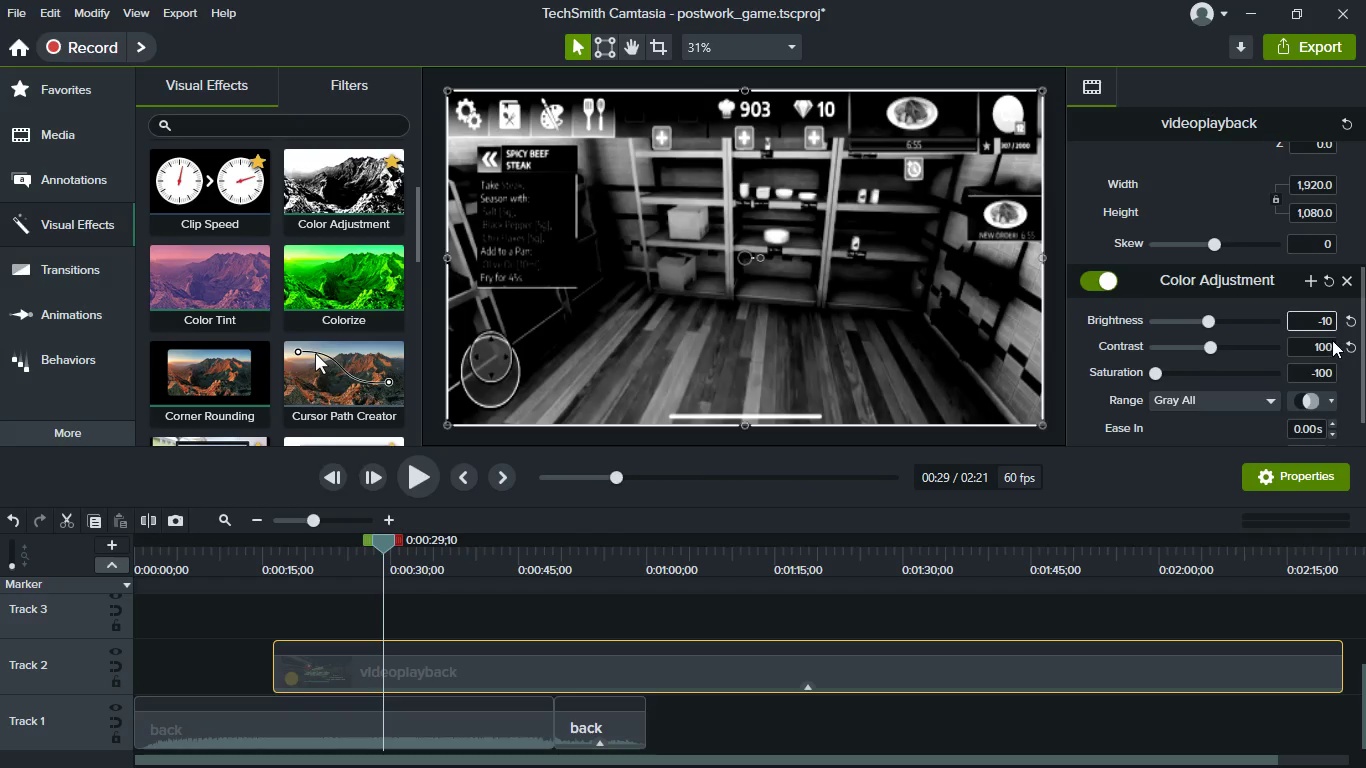 
key(Meta+MetaLeft)
 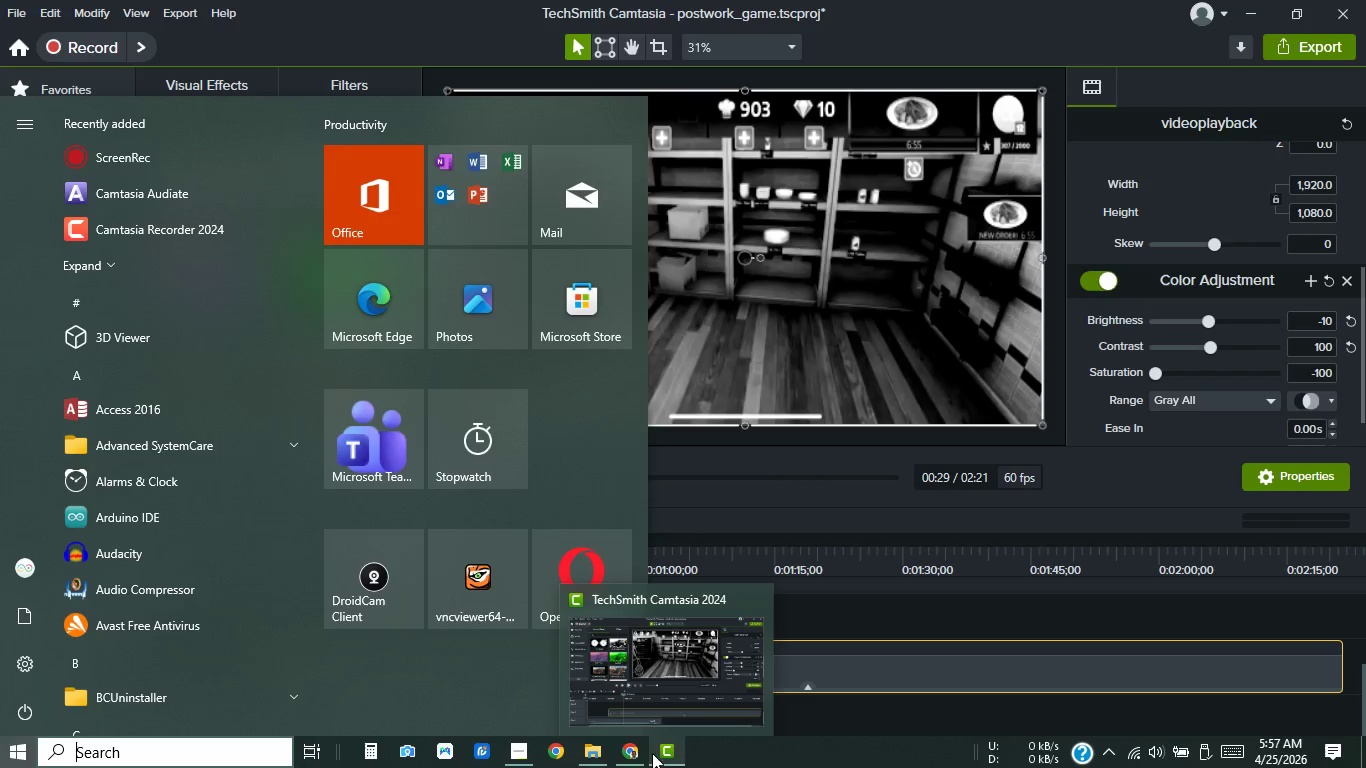 
left_click([644, 754])
 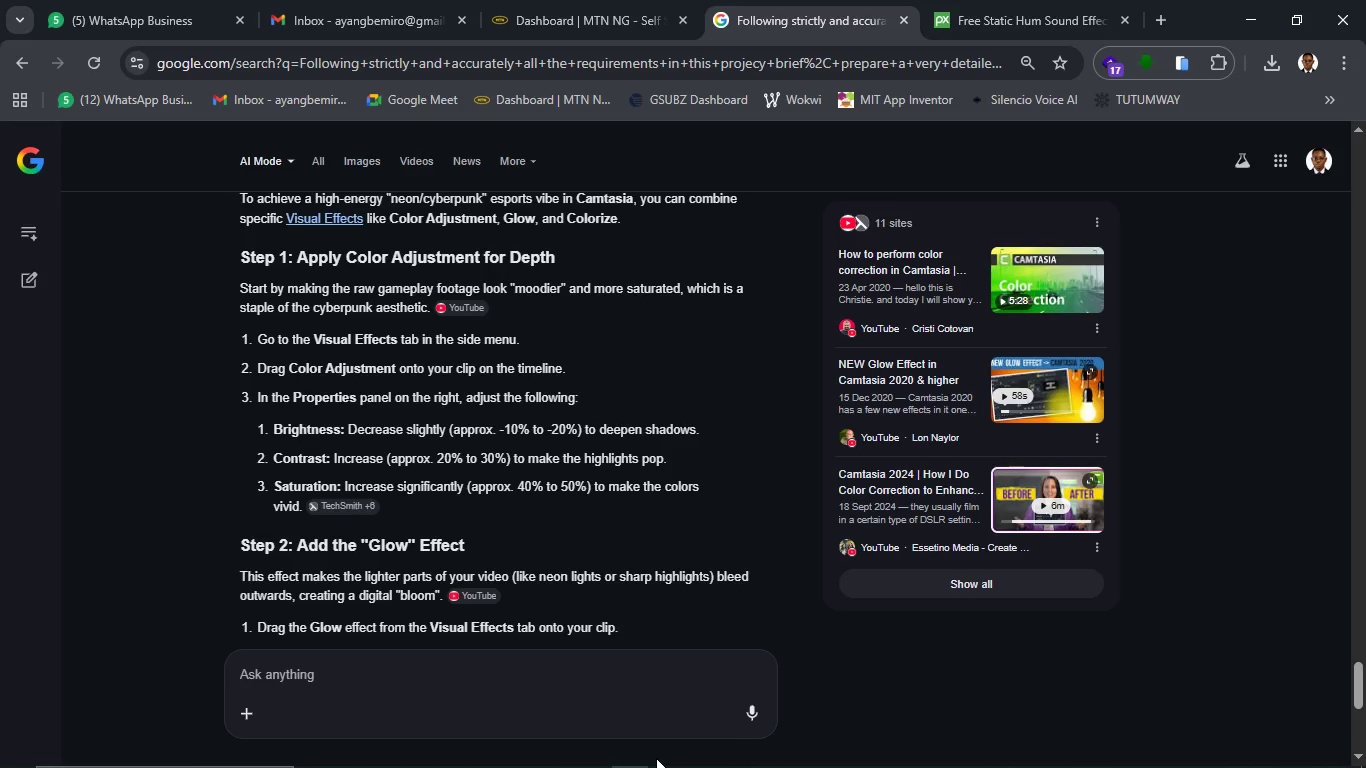 
wait(9.8)
 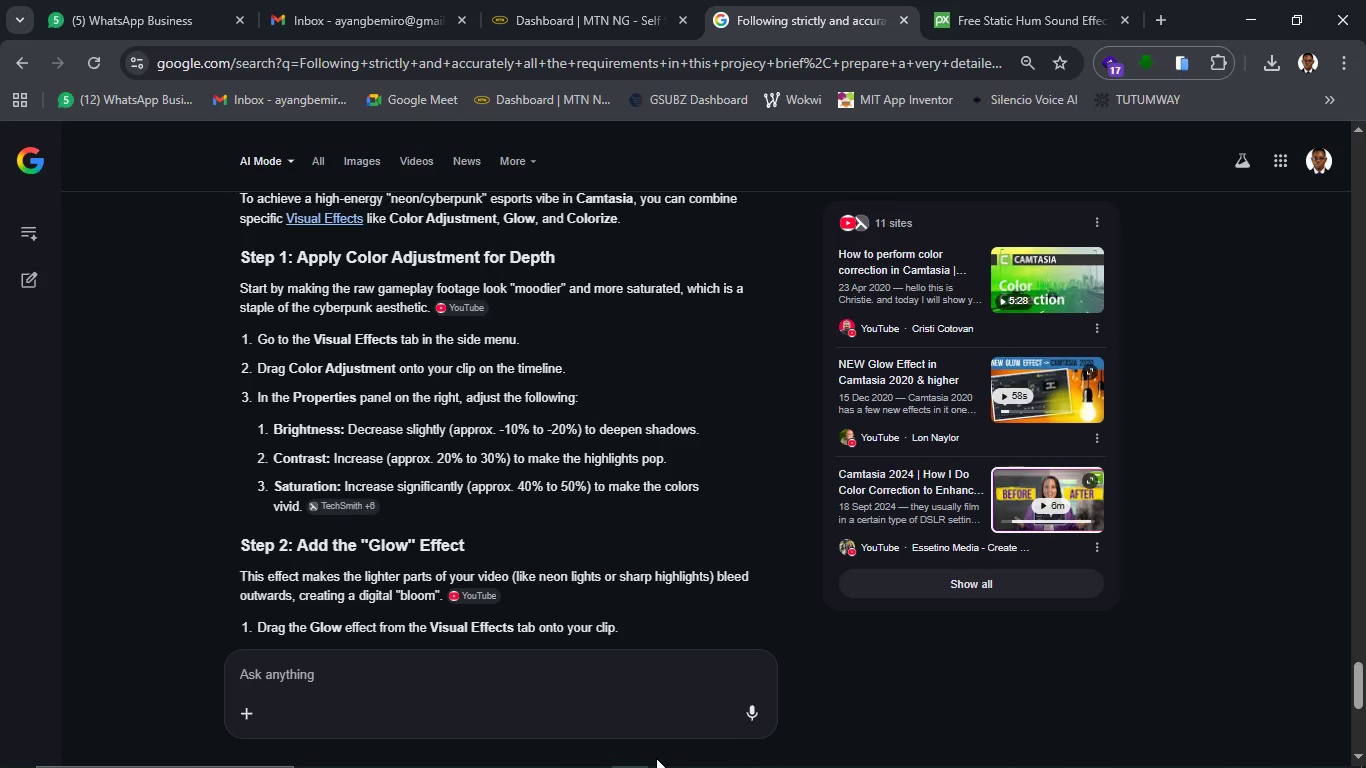 
scroll: coordinate [623, 445], scroll_direction: down, amount: 2.0
 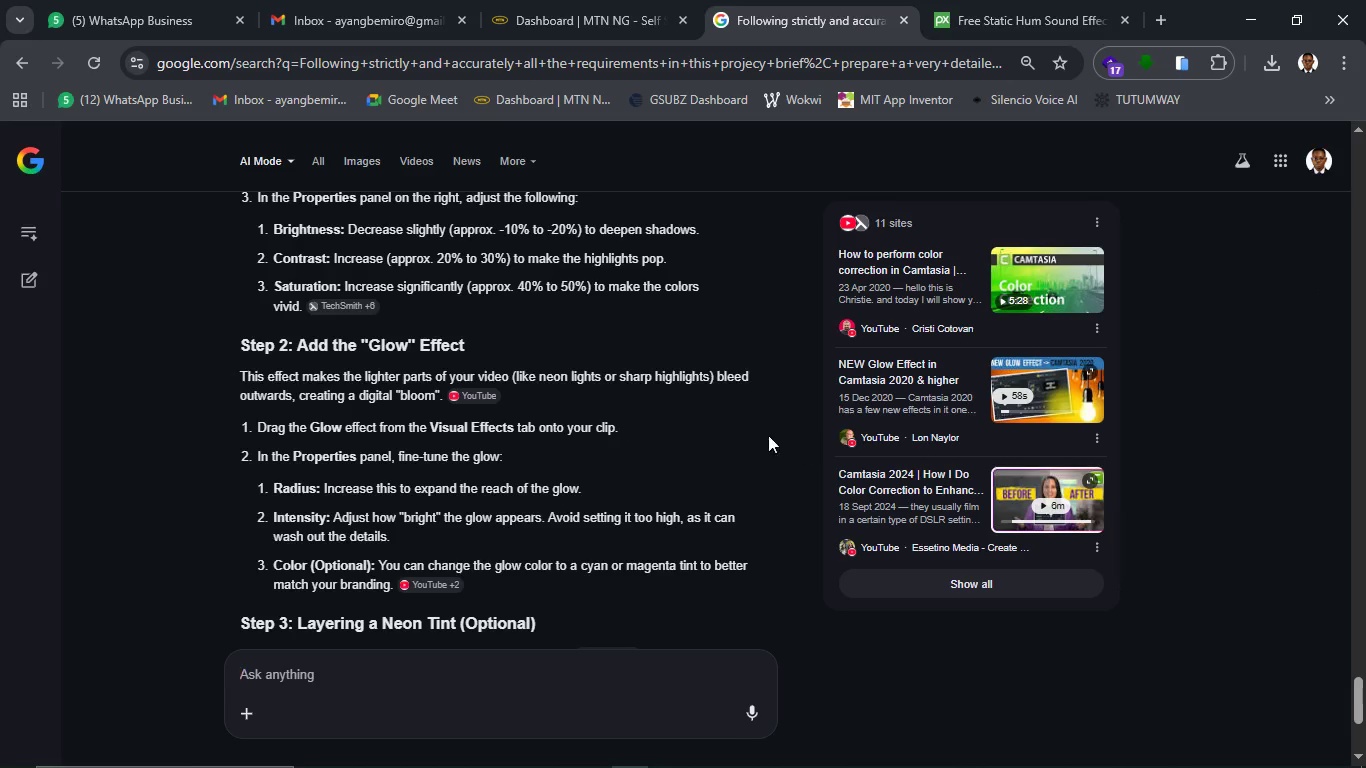 
wait(49.52)
 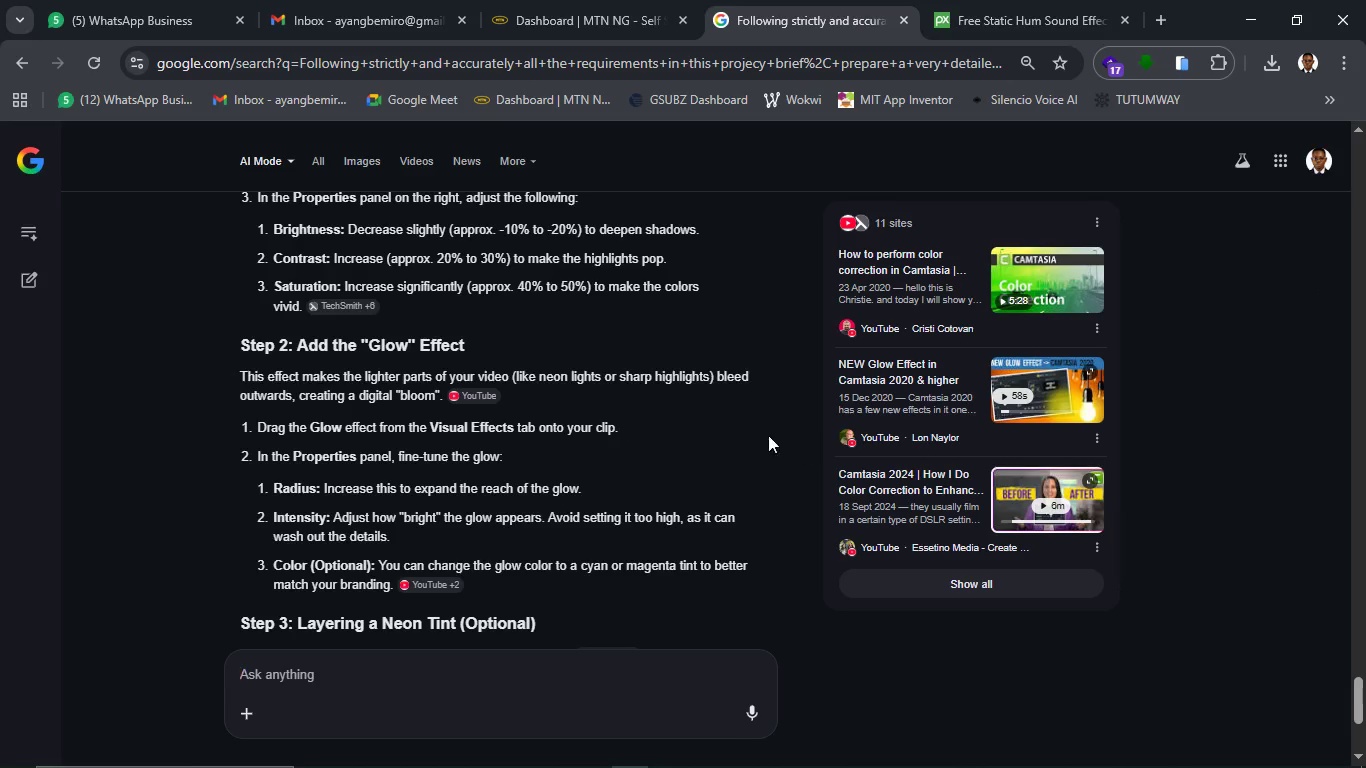 
left_click([664, 749])
 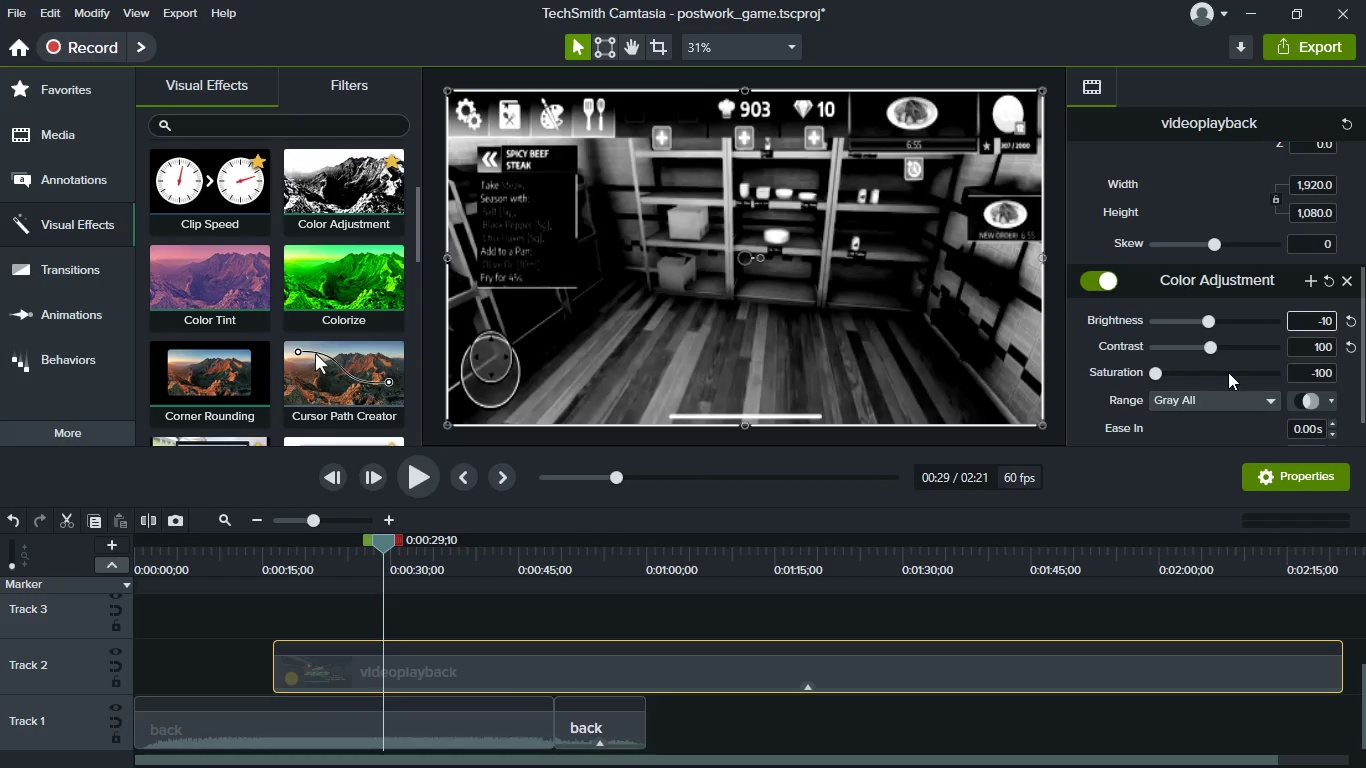 
left_click_drag(start_coordinate=[1215, 355], to_coordinate=[1189, 355])
 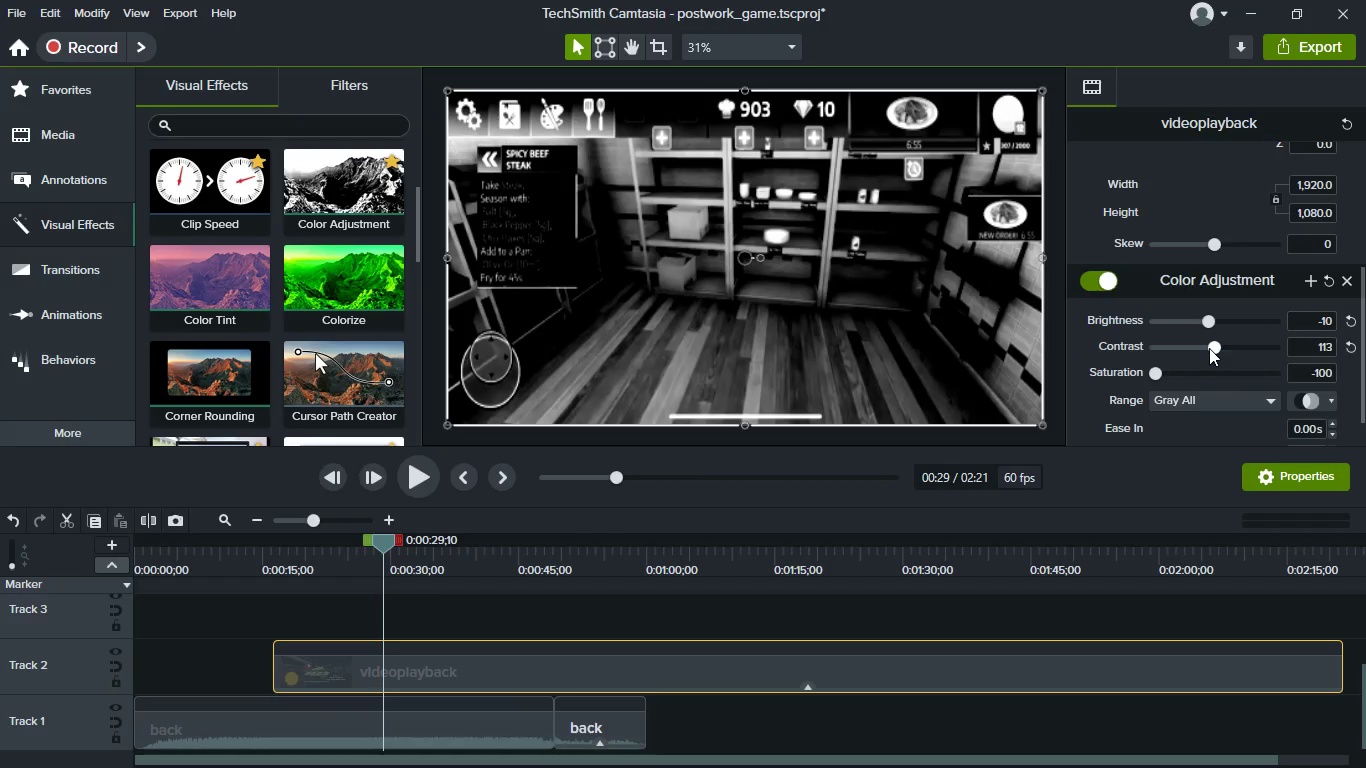 
left_click_drag(start_coordinate=[1209, 348], to_coordinate=[1180, 345])
 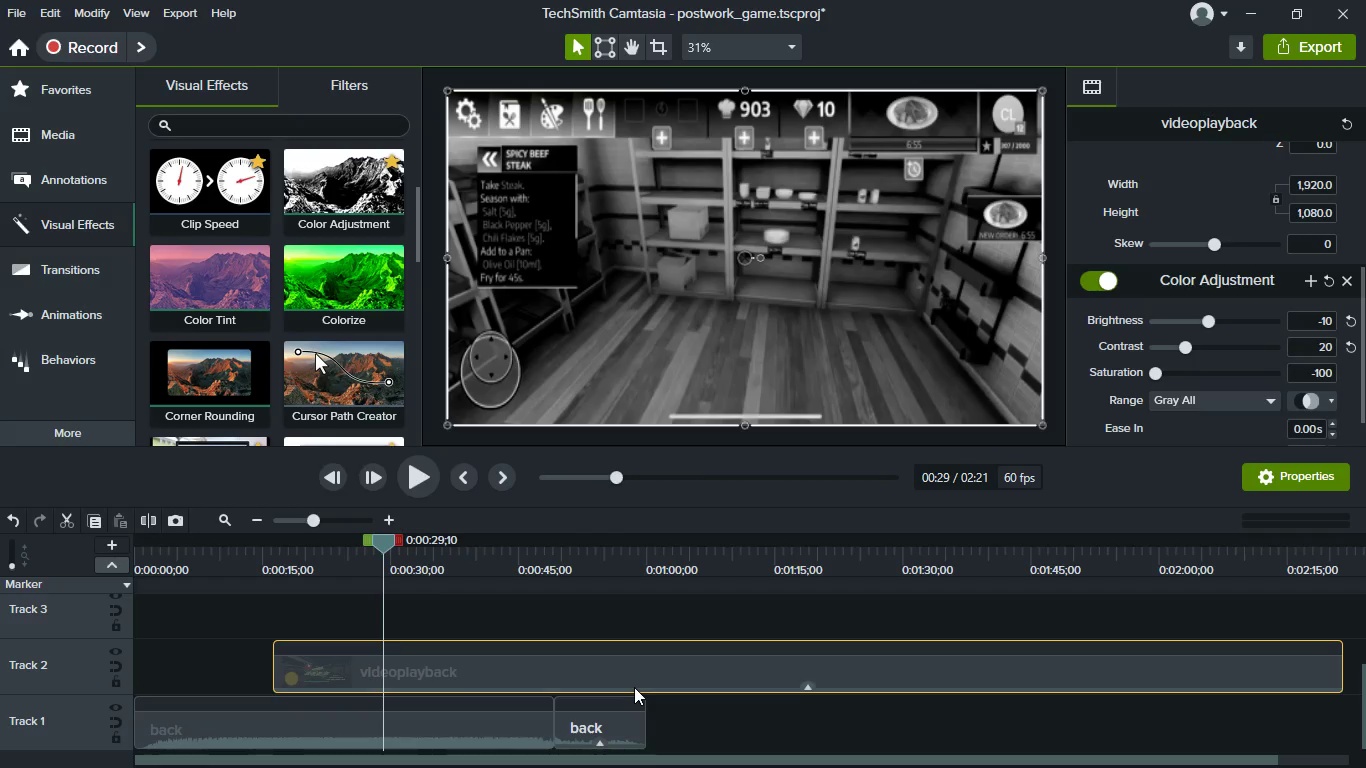 
key(Meta+MetaLeft)
 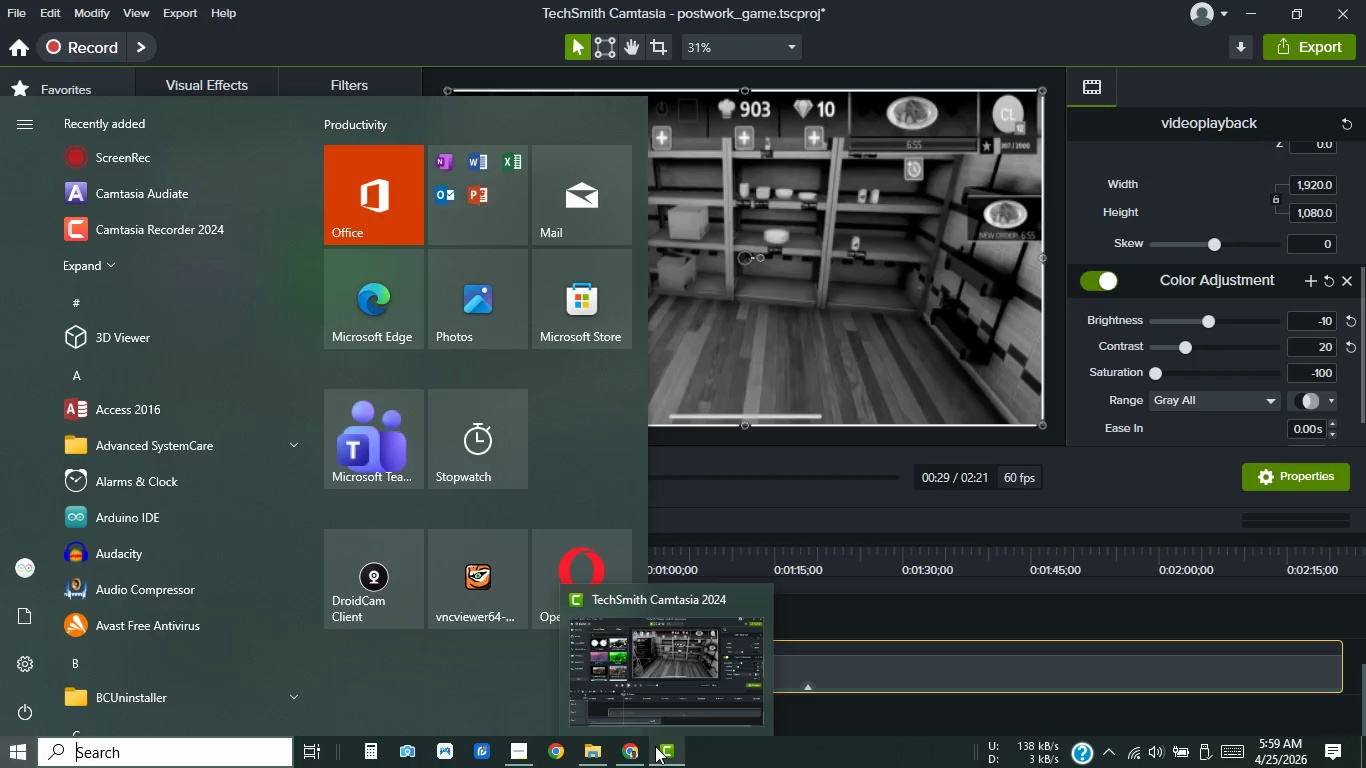 
left_click([647, 749])
 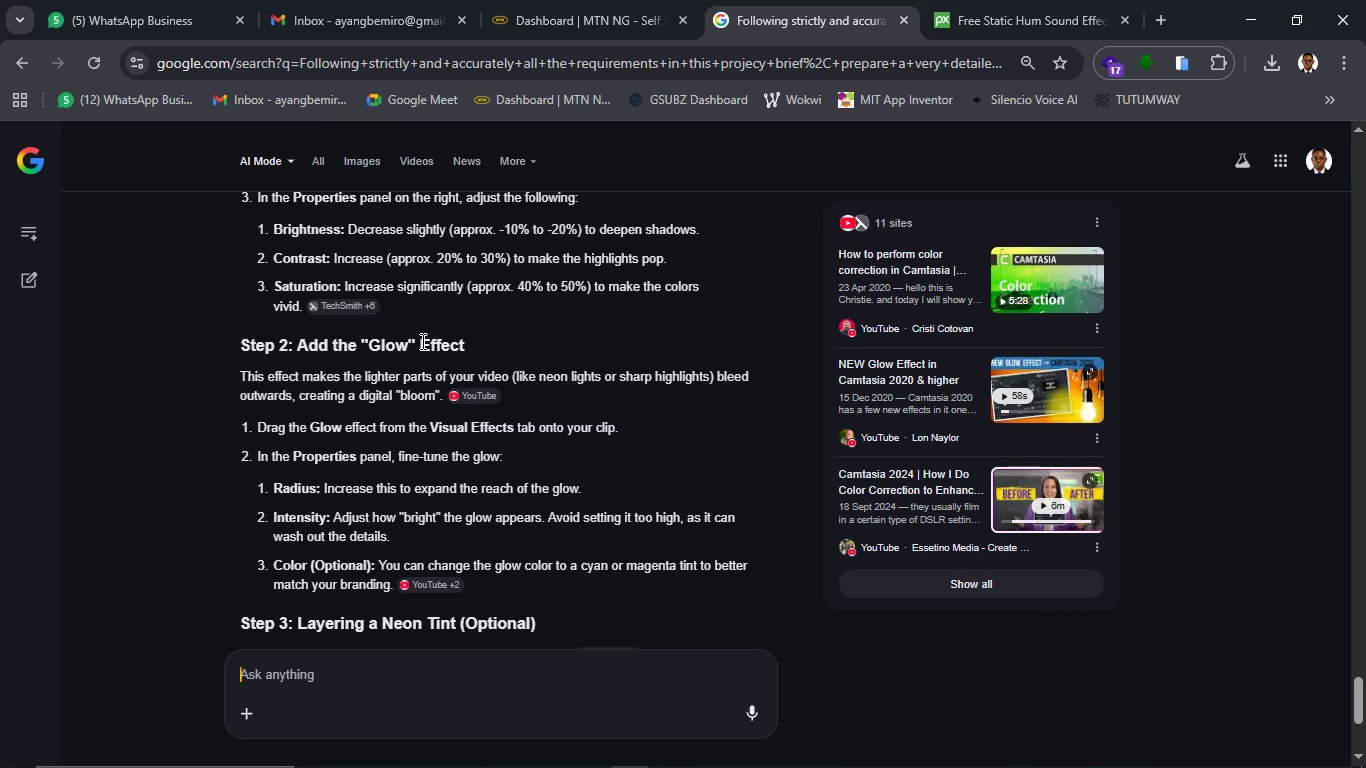 
wait(12.69)
 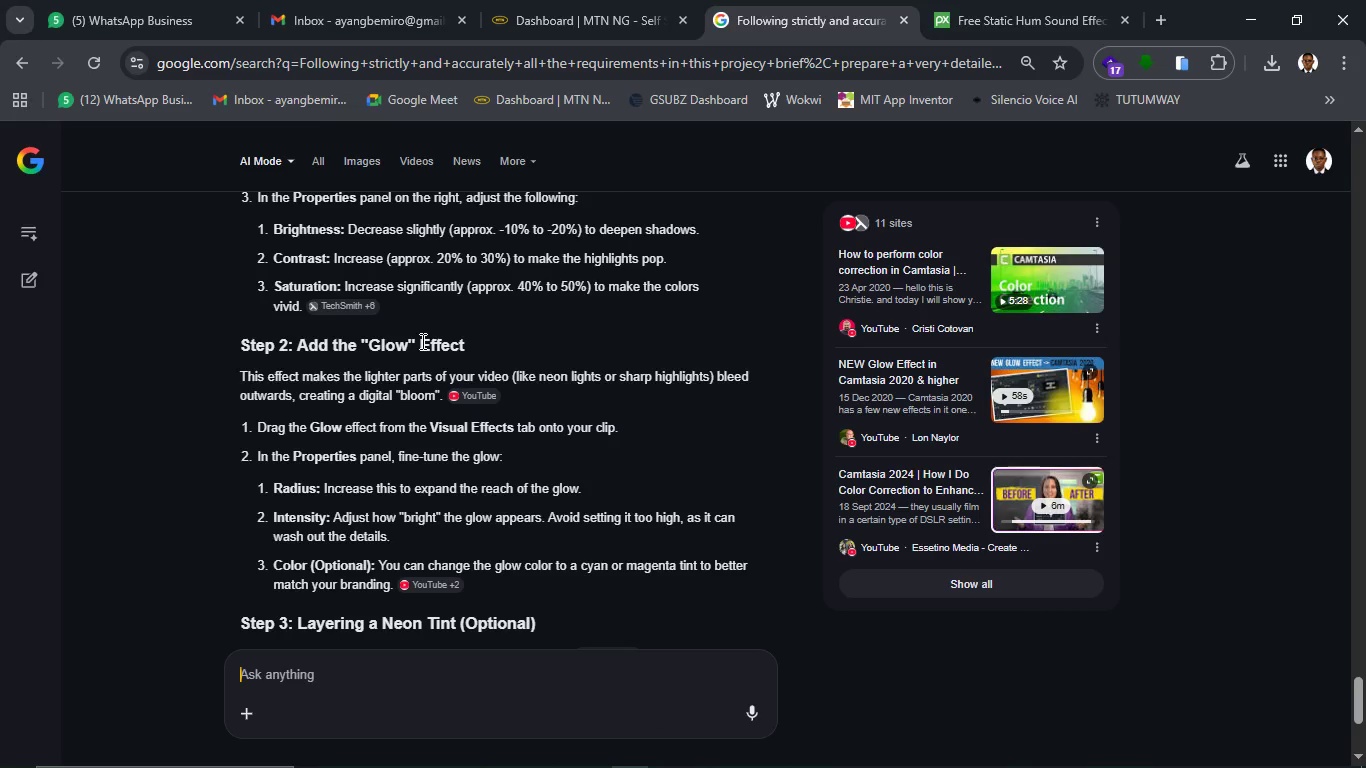 
left_click([1243, 8])
 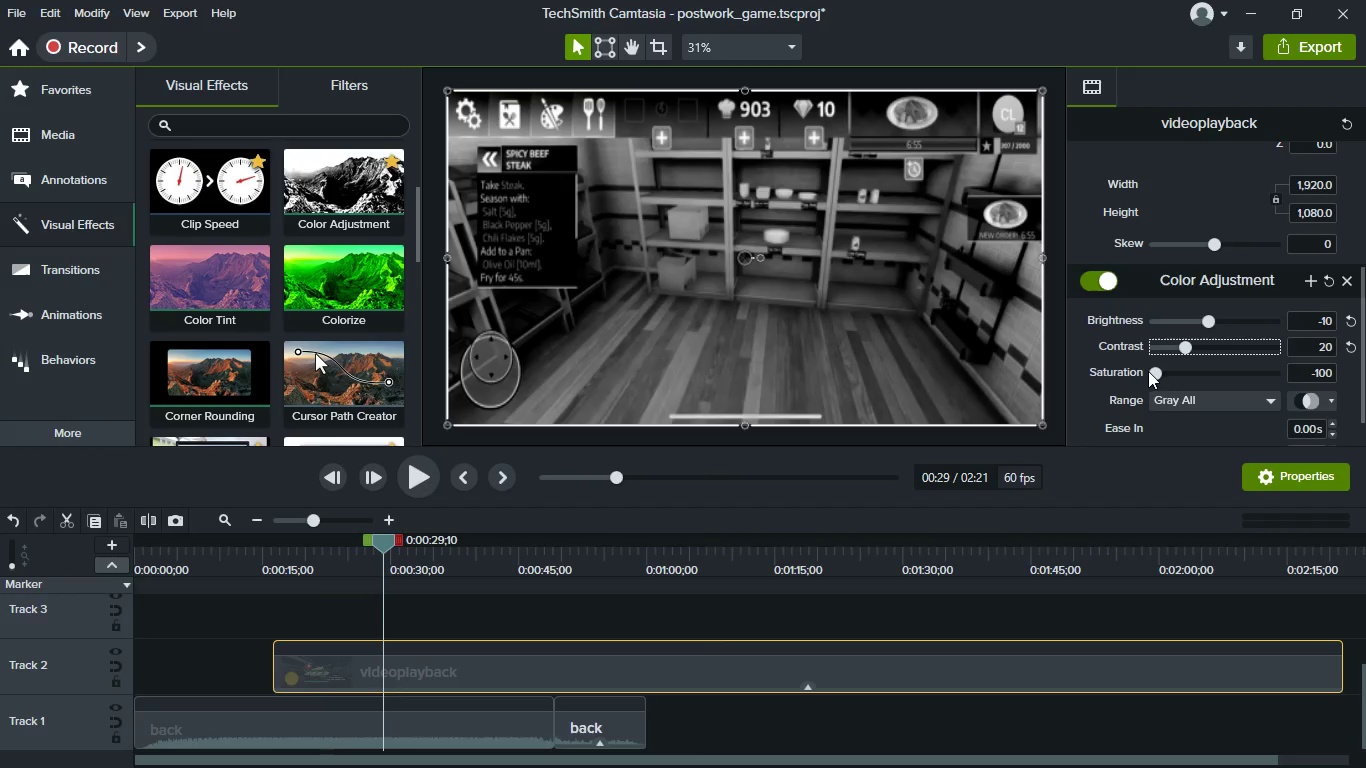 
left_click_drag(start_coordinate=[1151, 374], to_coordinate=[1239, 379])
 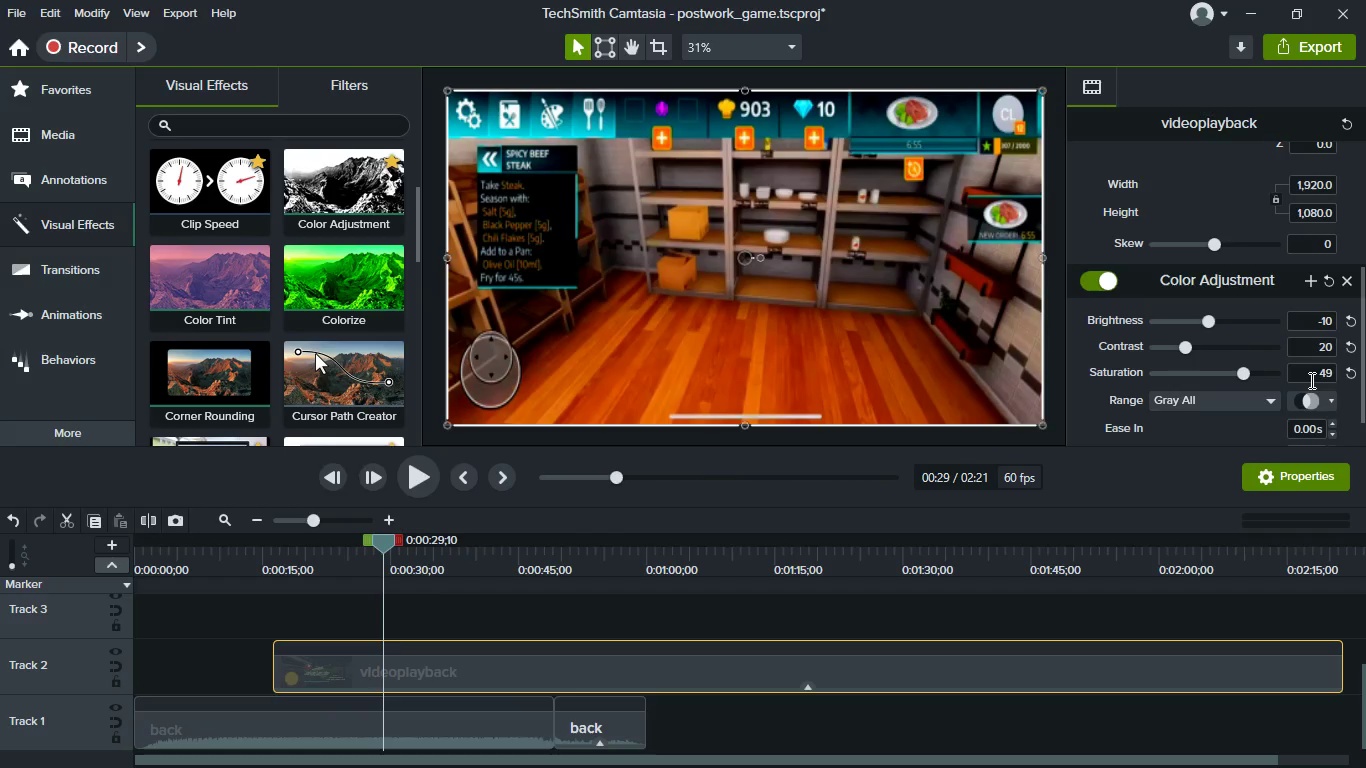 
left_click([1310, 380])
 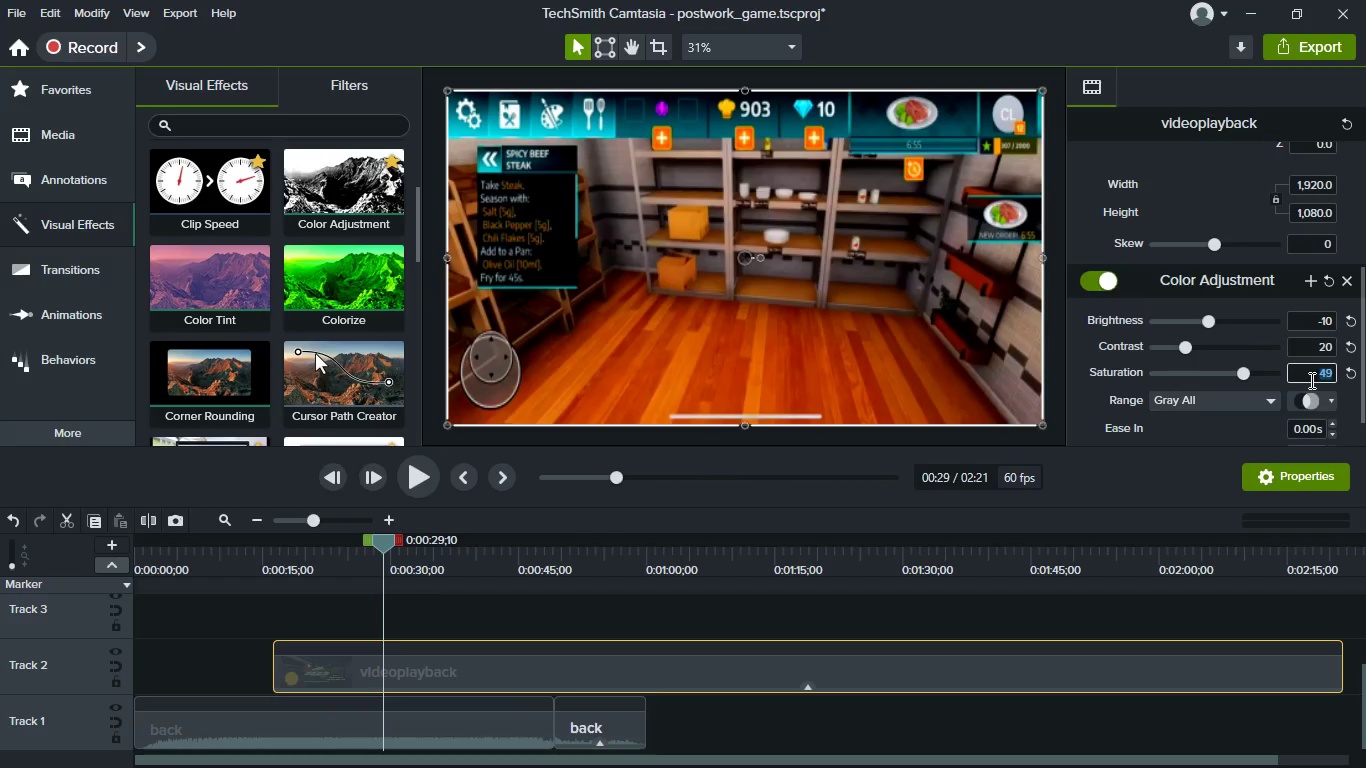 
type(50)
 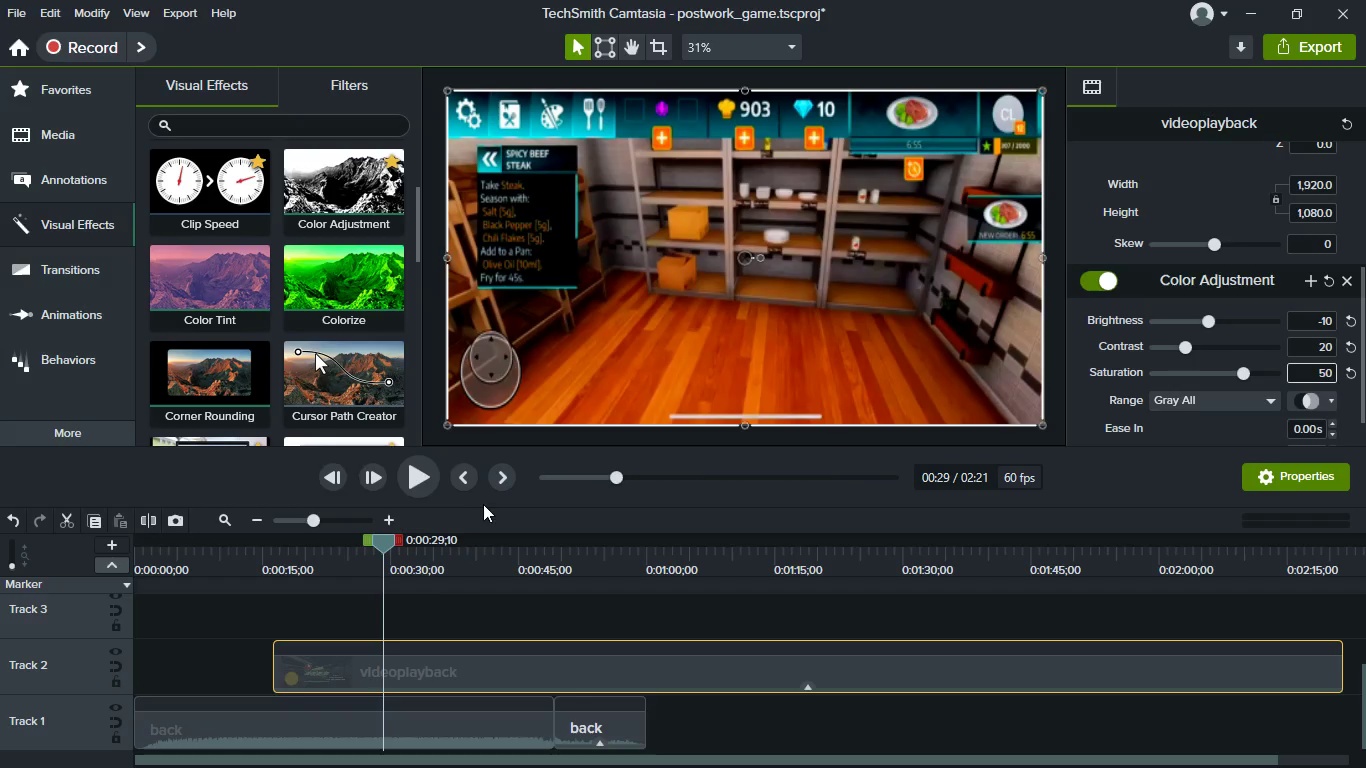 
left_click([435, 490])
 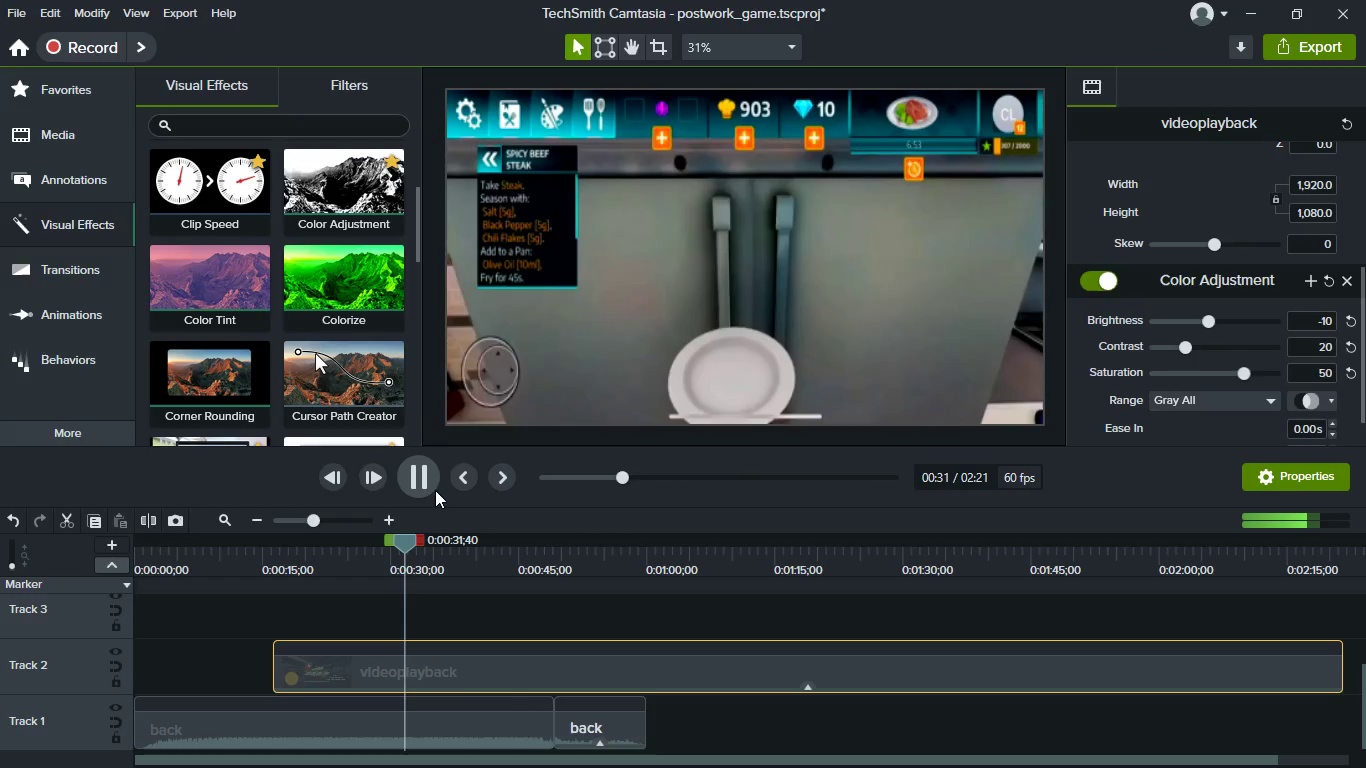 
left_click([435, 490])
 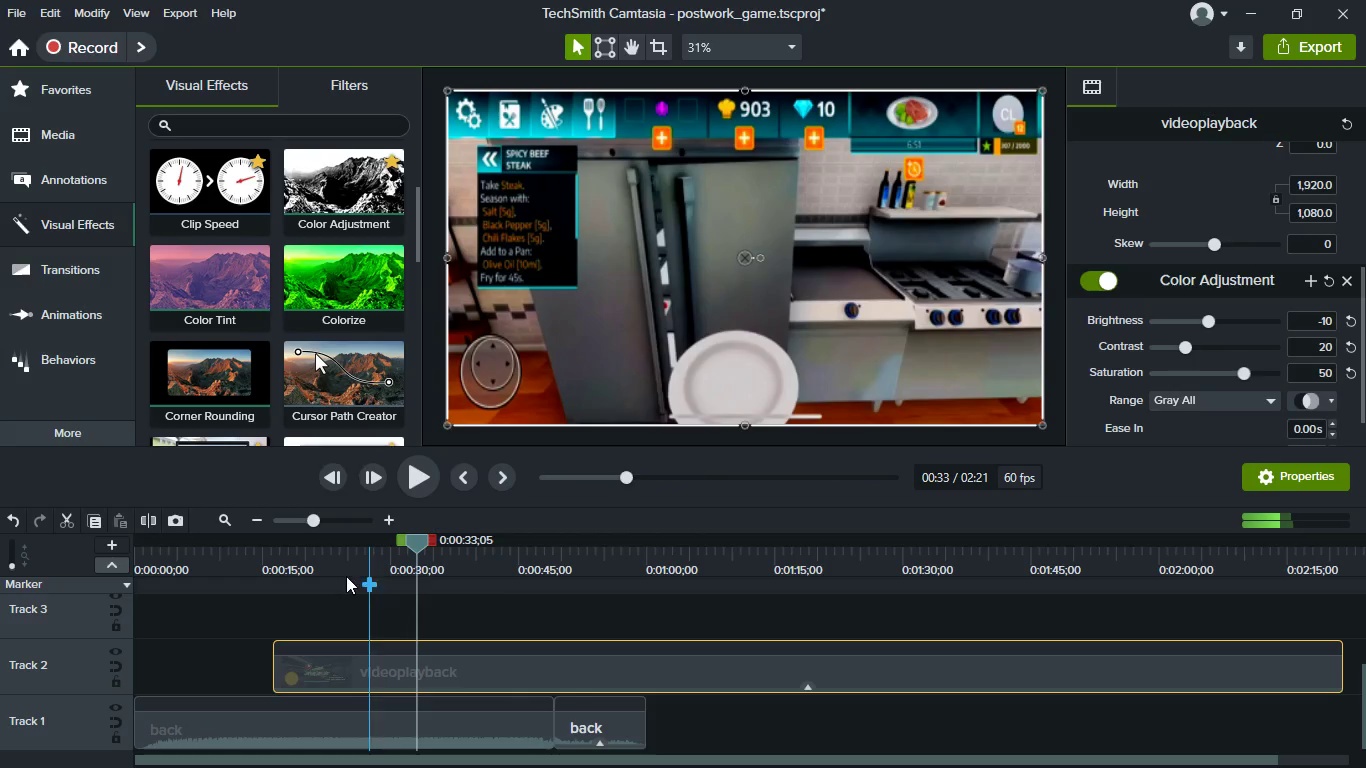 
left_click([348, 563])
 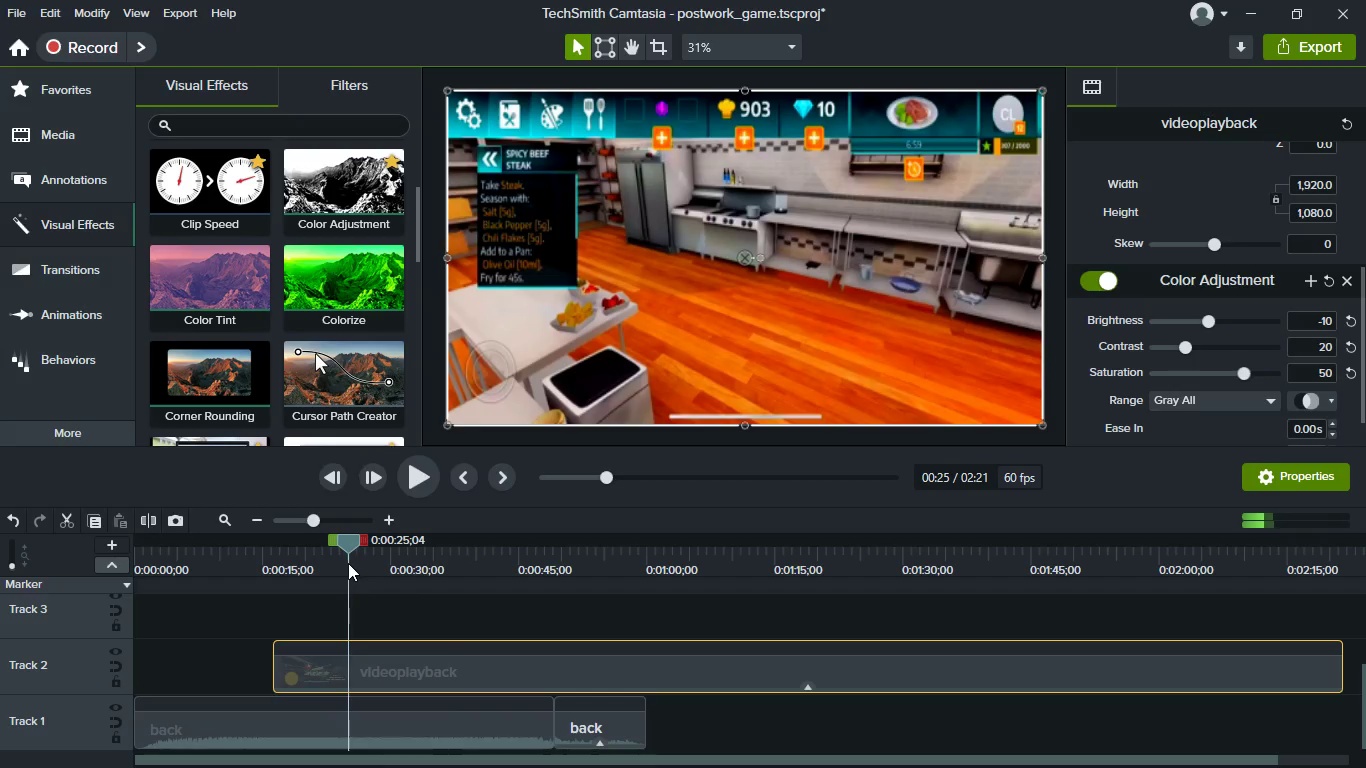 
key(Meta+MetaLeft)
 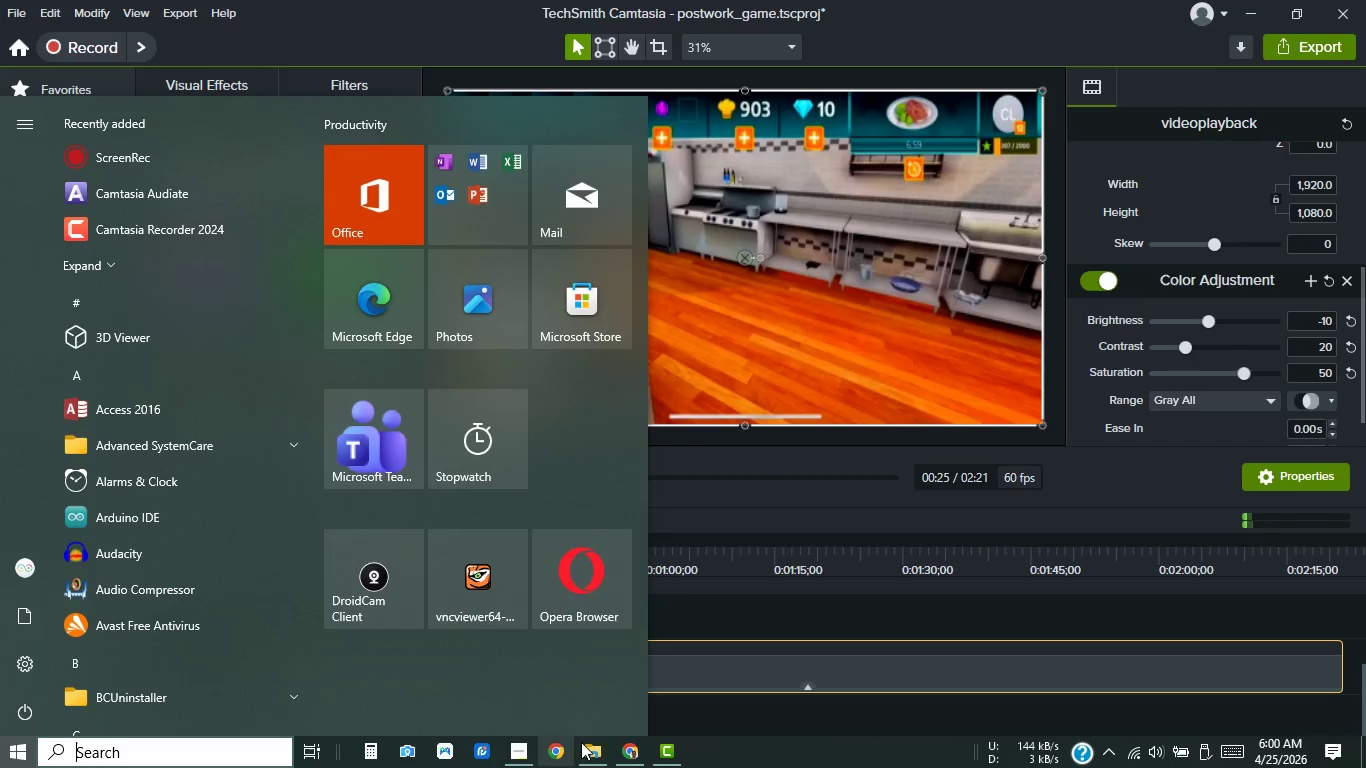 
mouse_move([613, 753])
 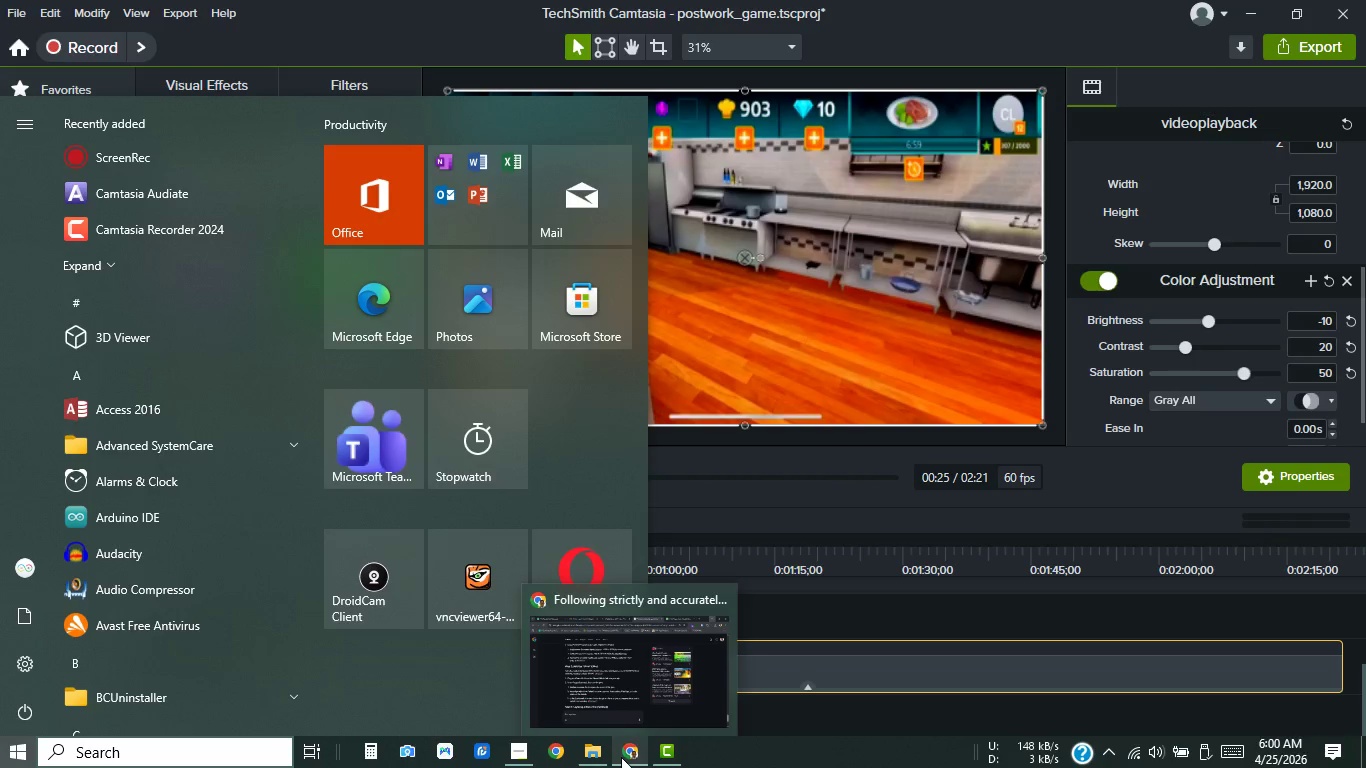 
left_click([621, 757])
 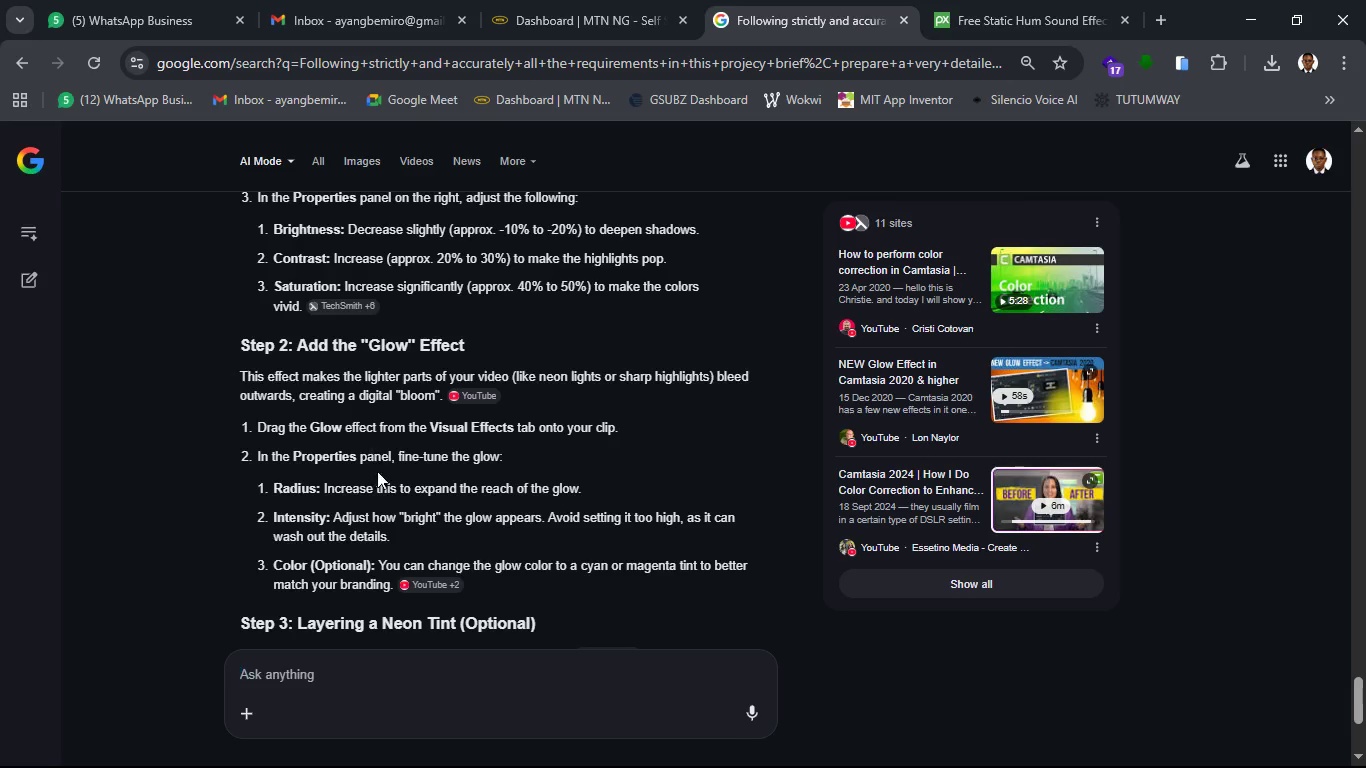 
wait(15.42)
 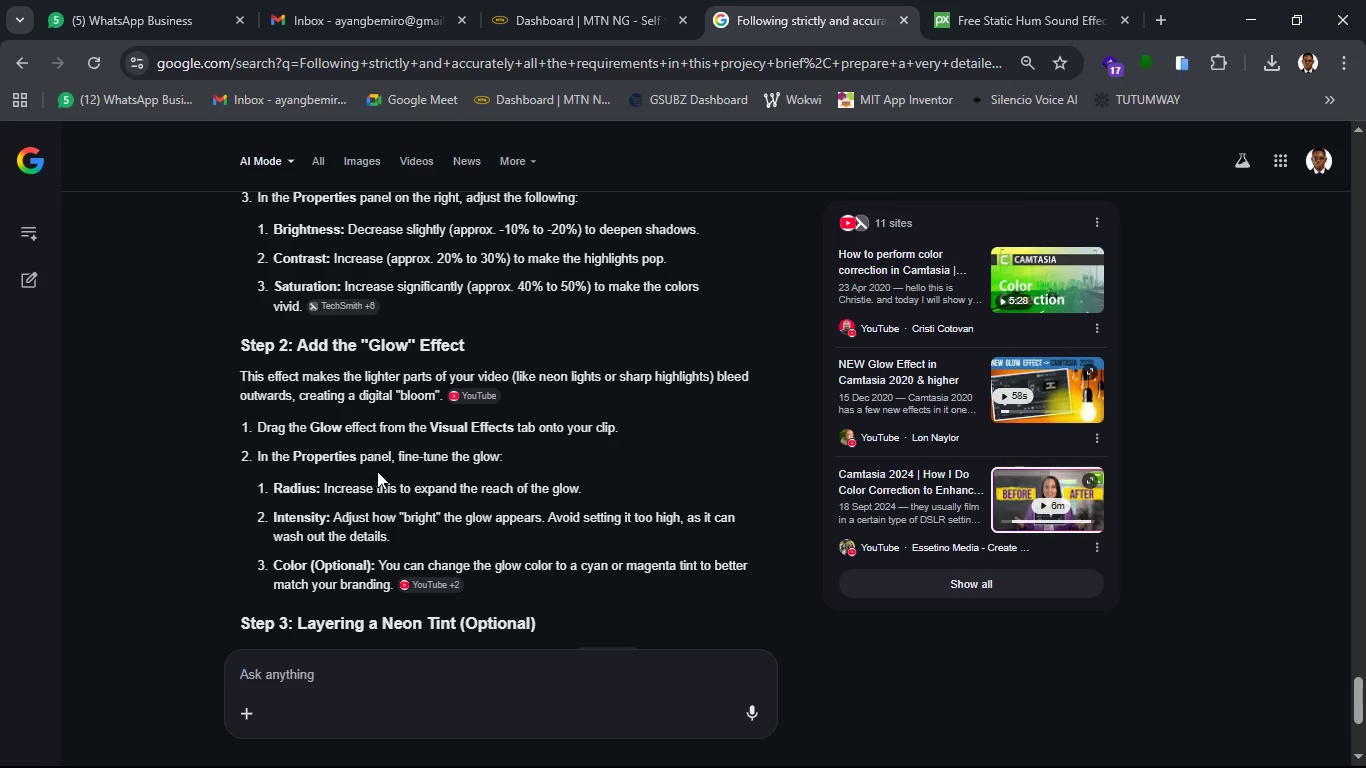 
left_click([1268, 4])
 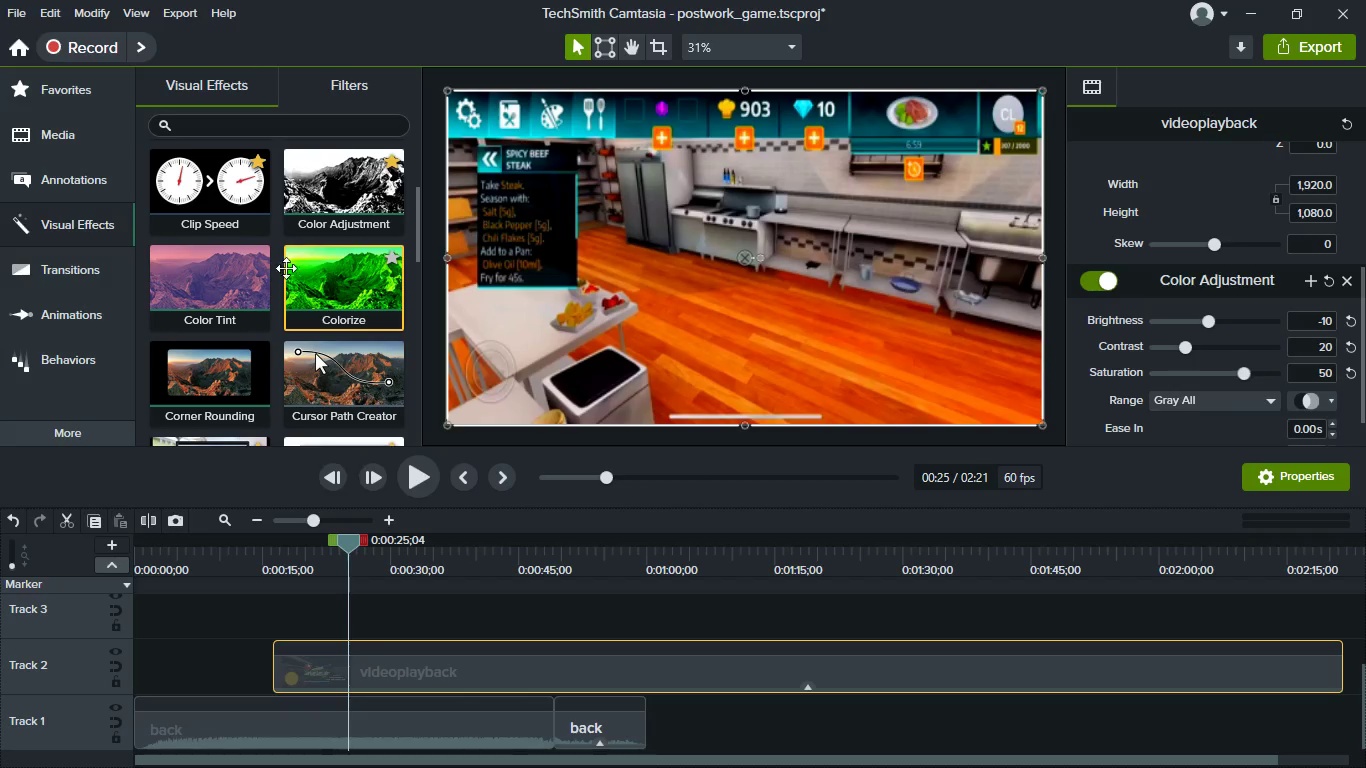 
scroll: coordinate [287, 262], scroll_direction: up, amount: 7.0
 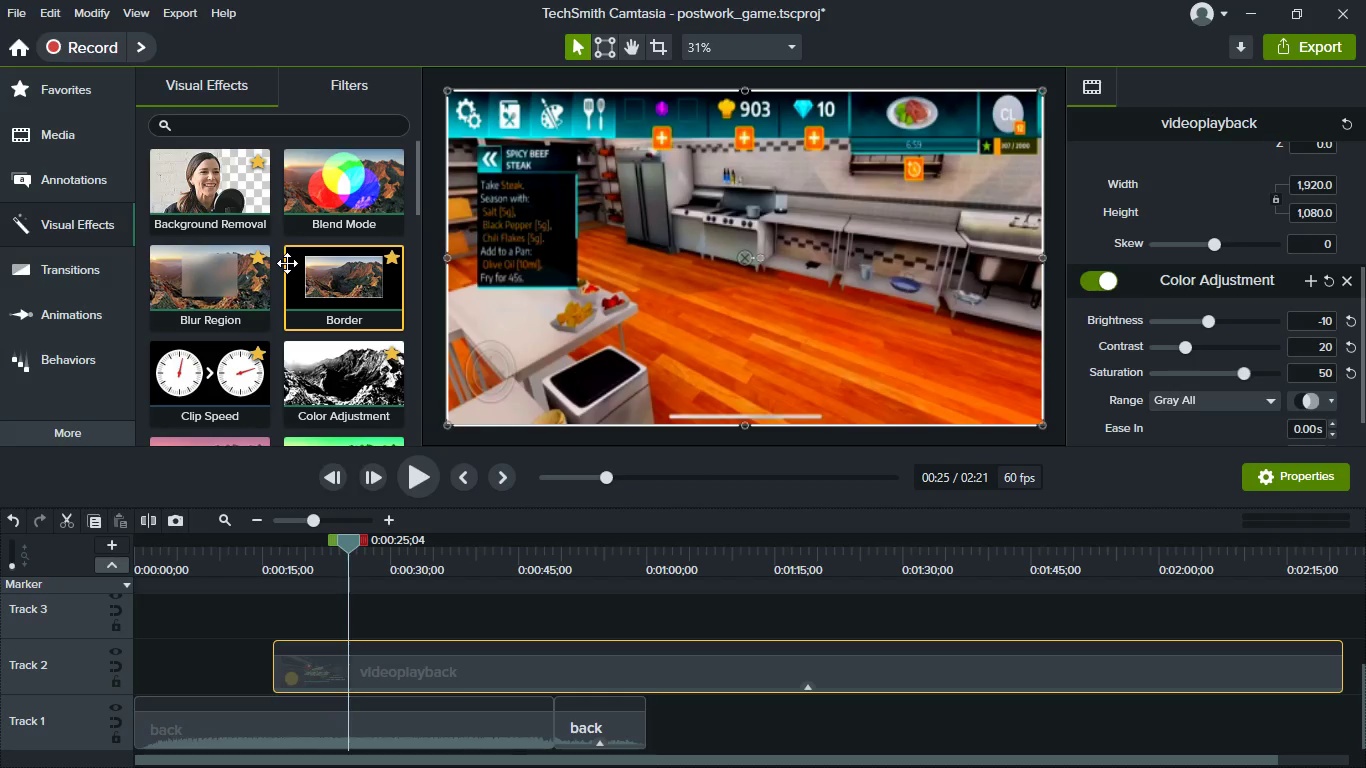 
scroll: coordinate [284, 267], scroll_direction: down, amount: 5.0
 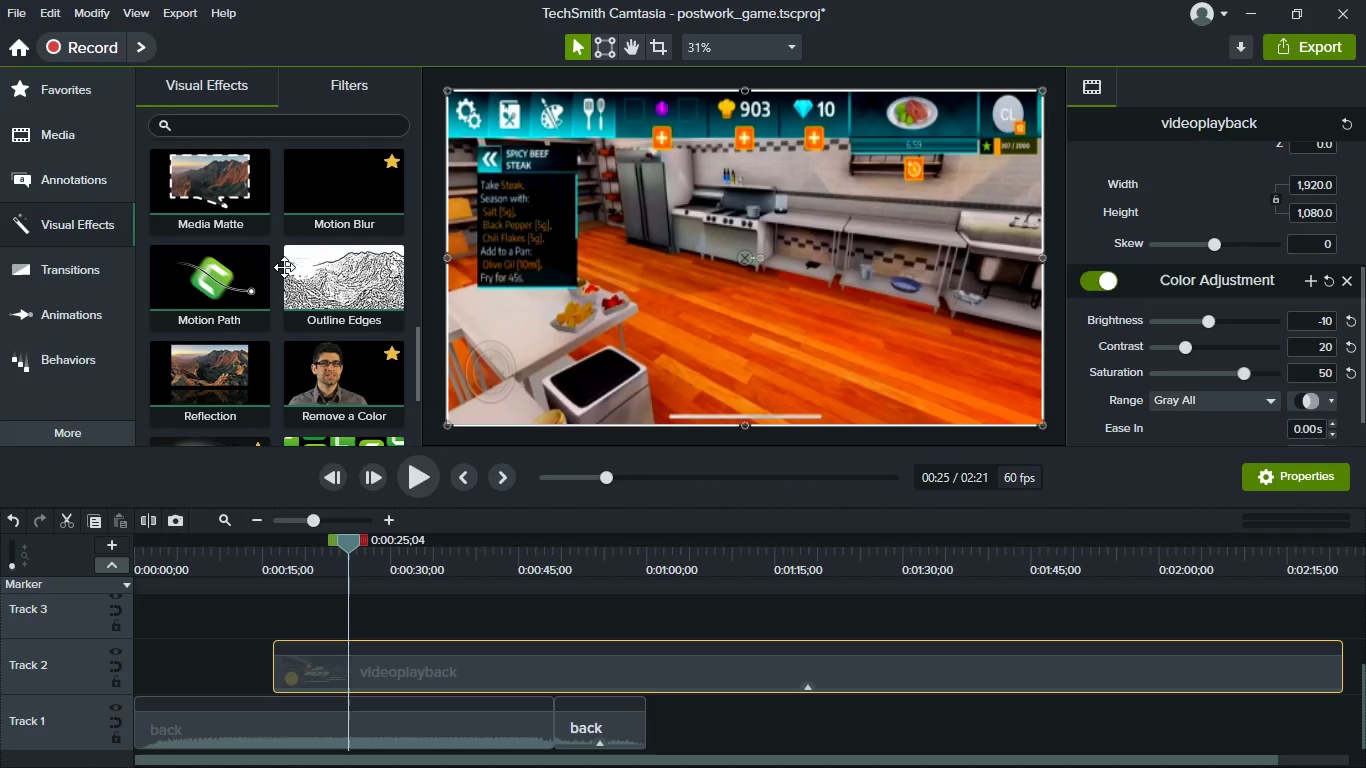 
left_click([89, 233])
 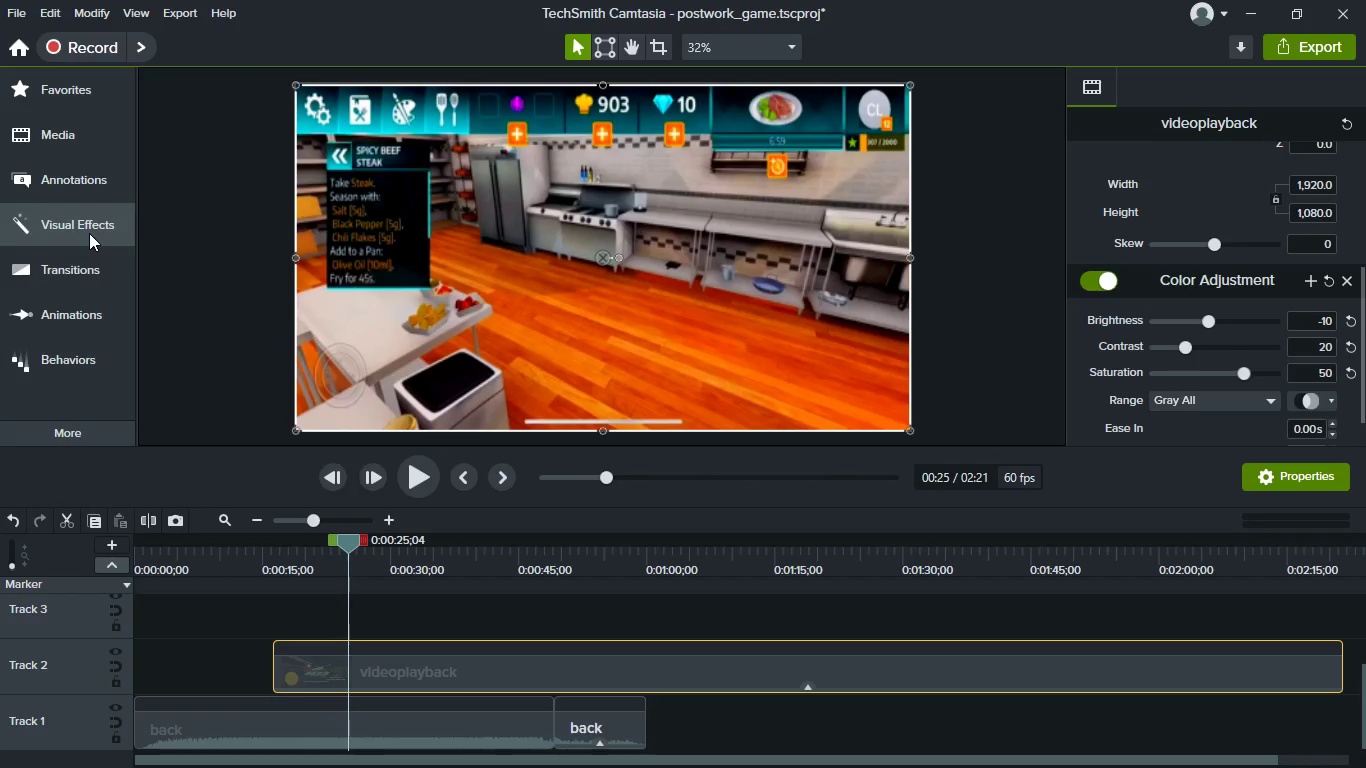 
left_click([89, 233])
 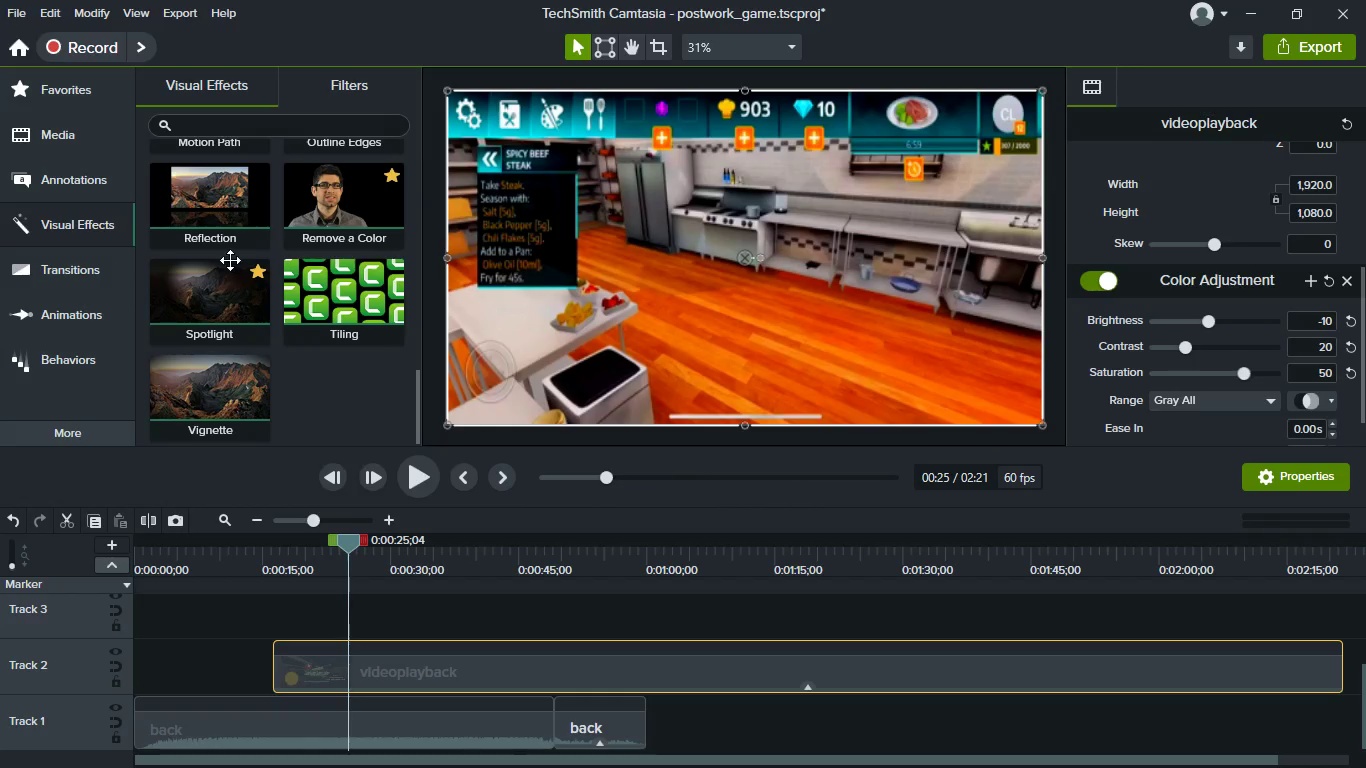 
scroll: coordinate [230, 260], scroll_direction: down, amount: 3.0
 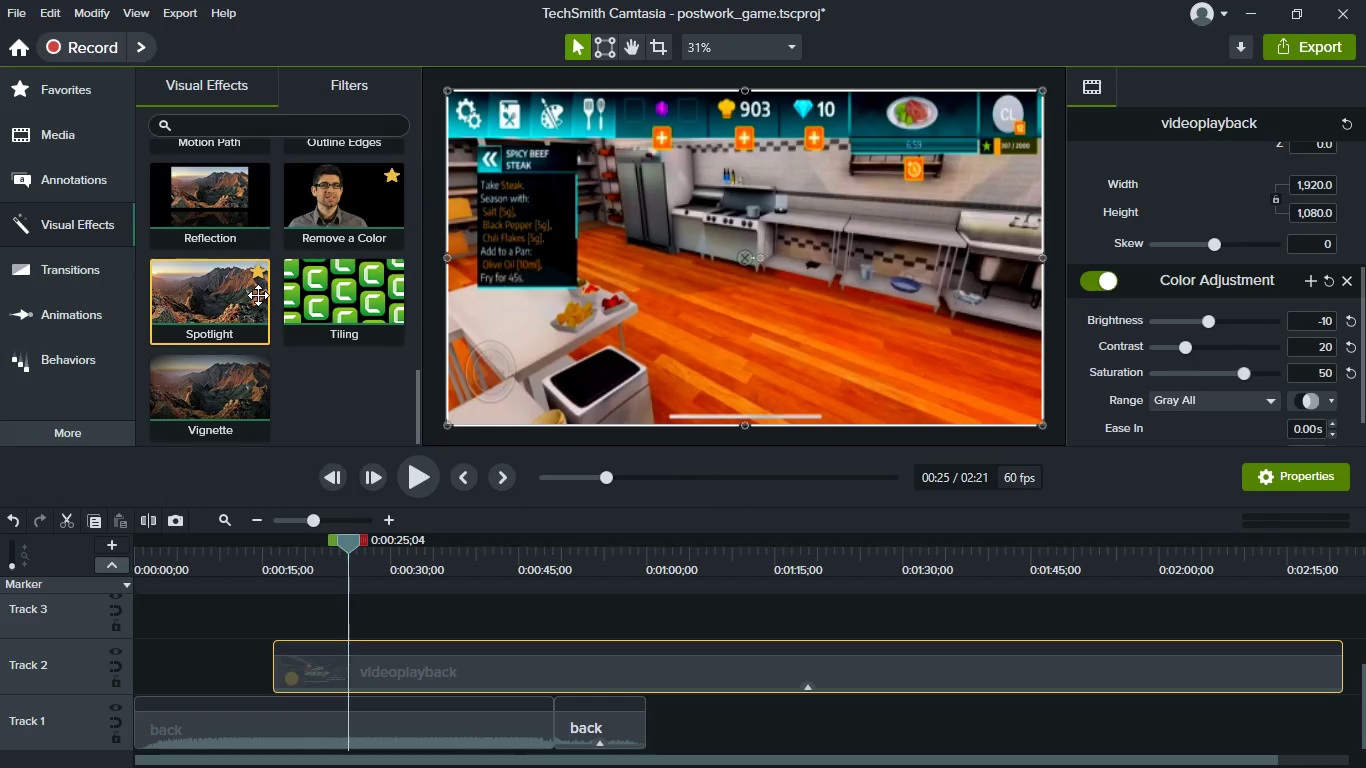 
scroll: coordinate [258, 296], scroll_direction: up, amount: 10.0
 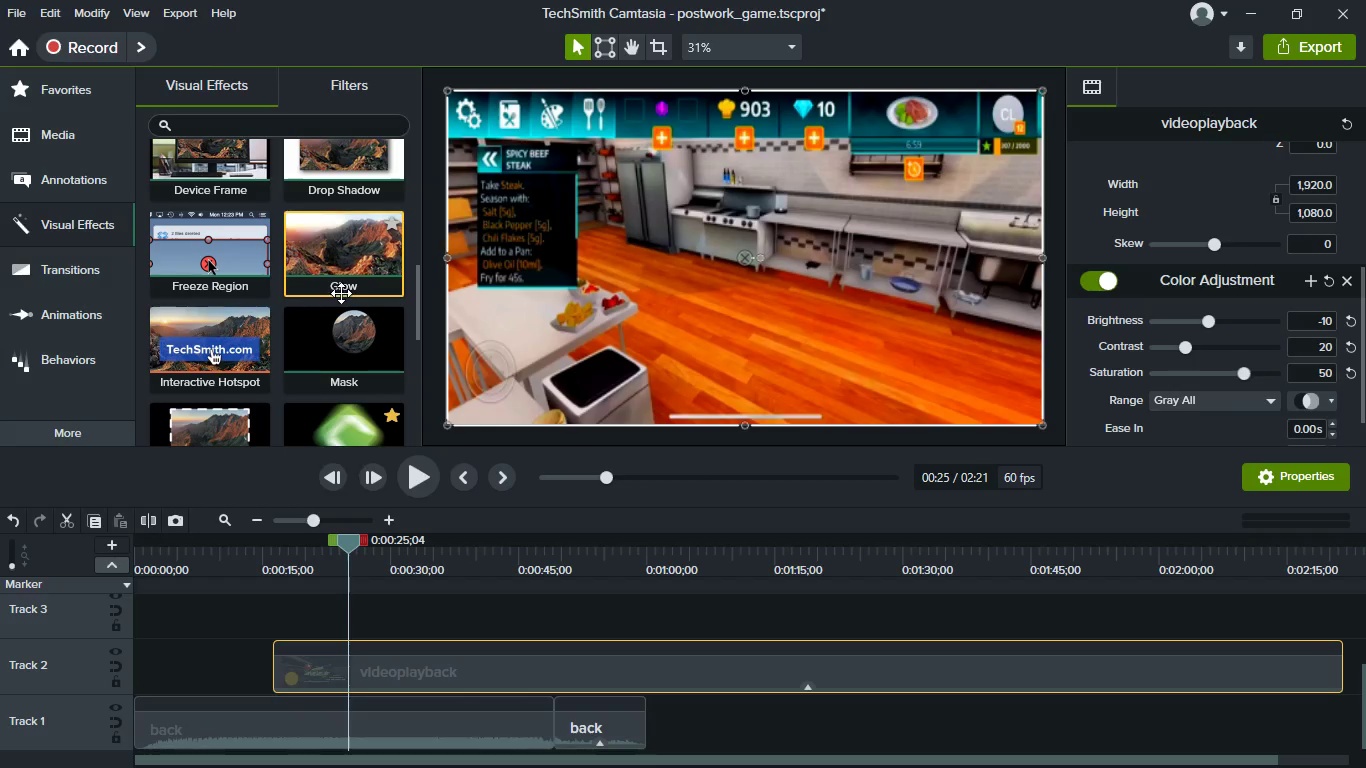 
left_click_drag(start_coordinate=[311, 254], to_coordinate=[509, 664])
 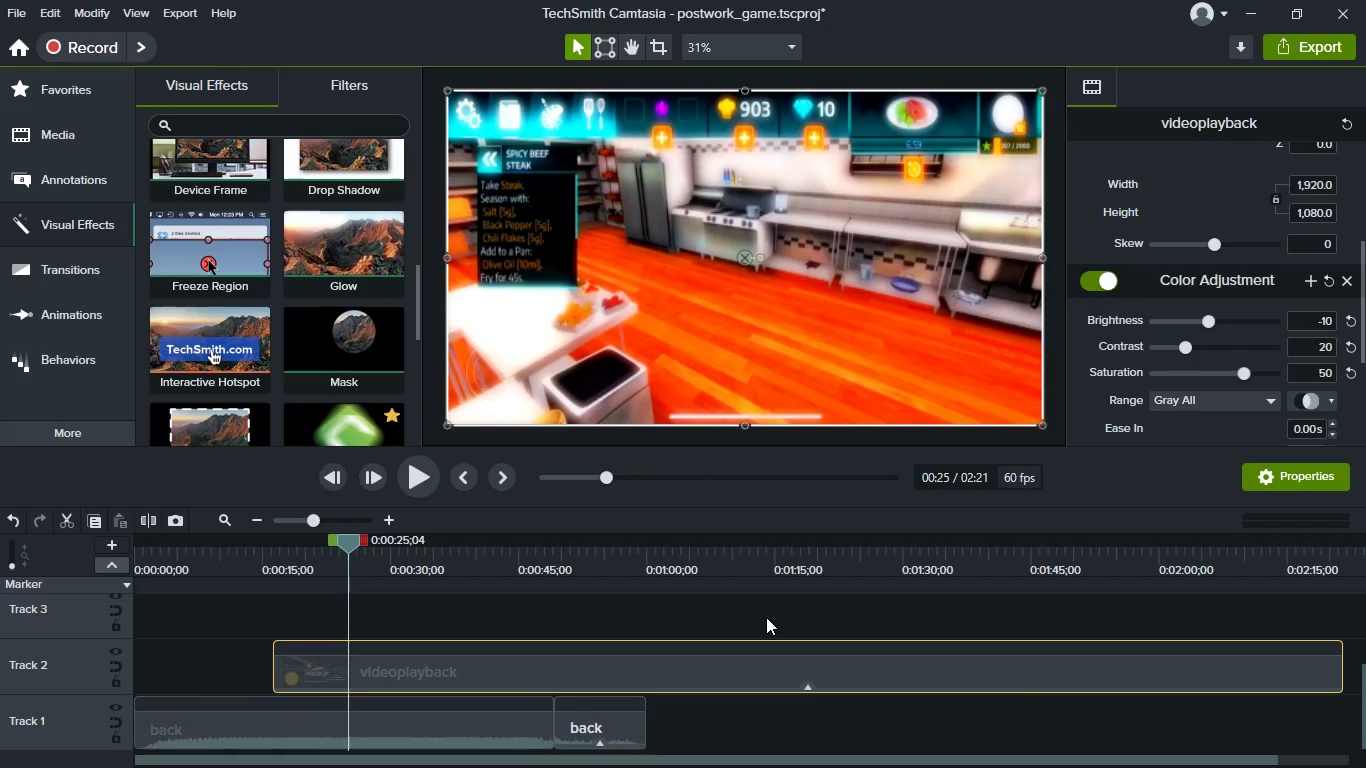 
key(Meta+MetaLeft)
 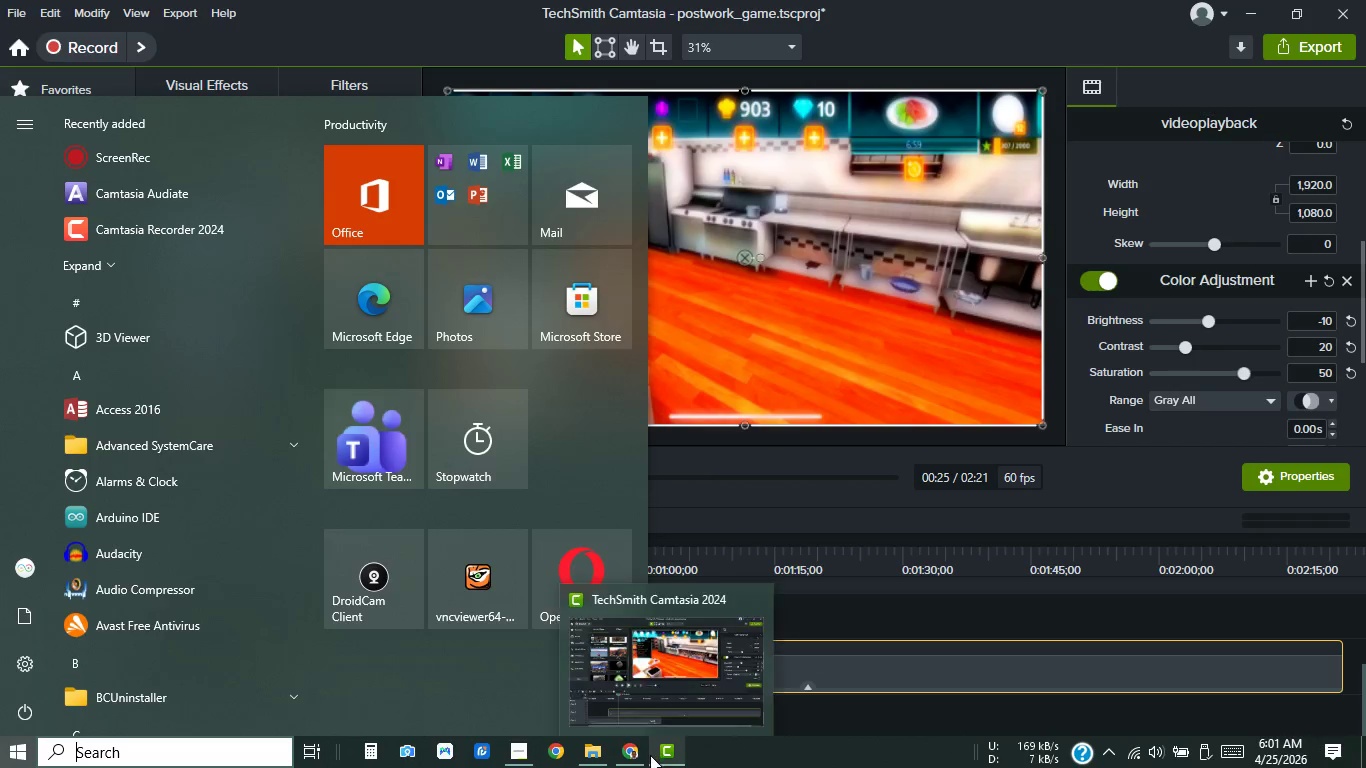 
left_click([639, 750])
 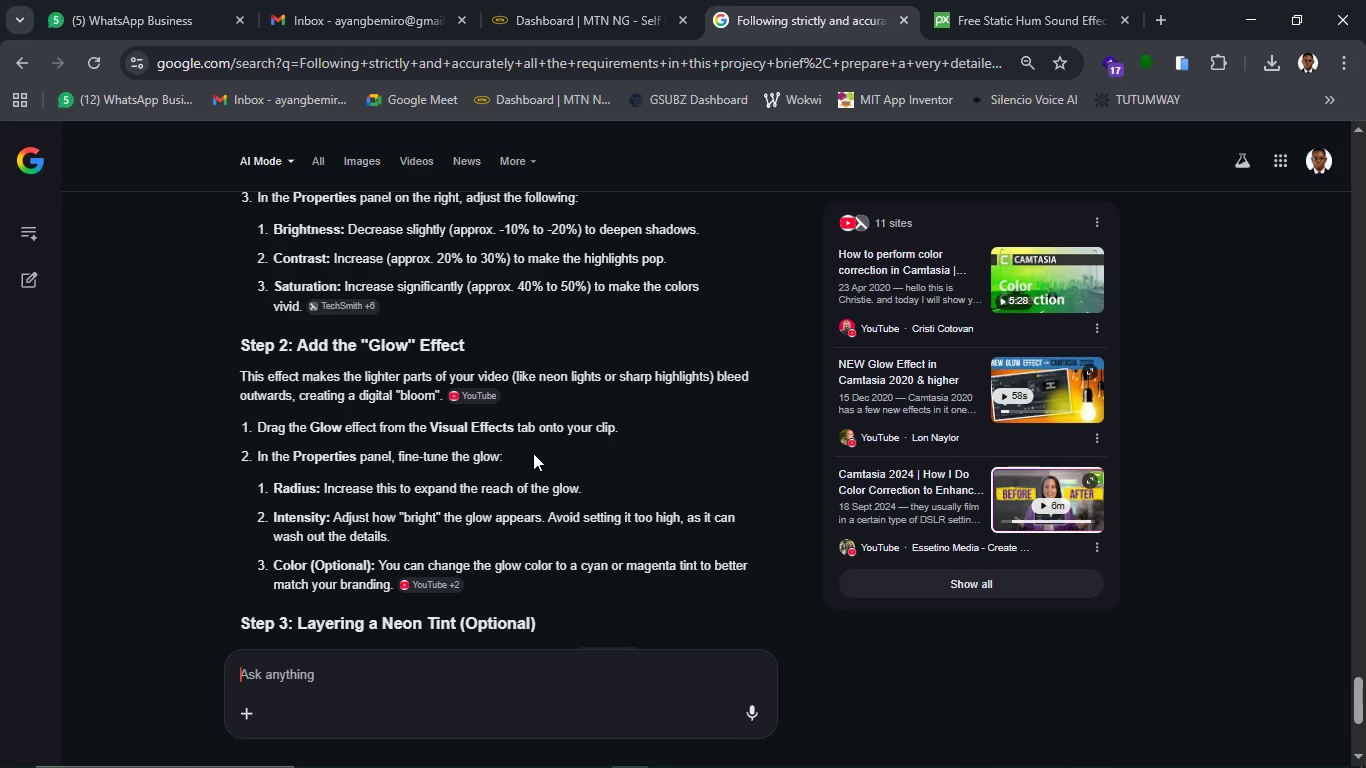 
wait(16.22)
 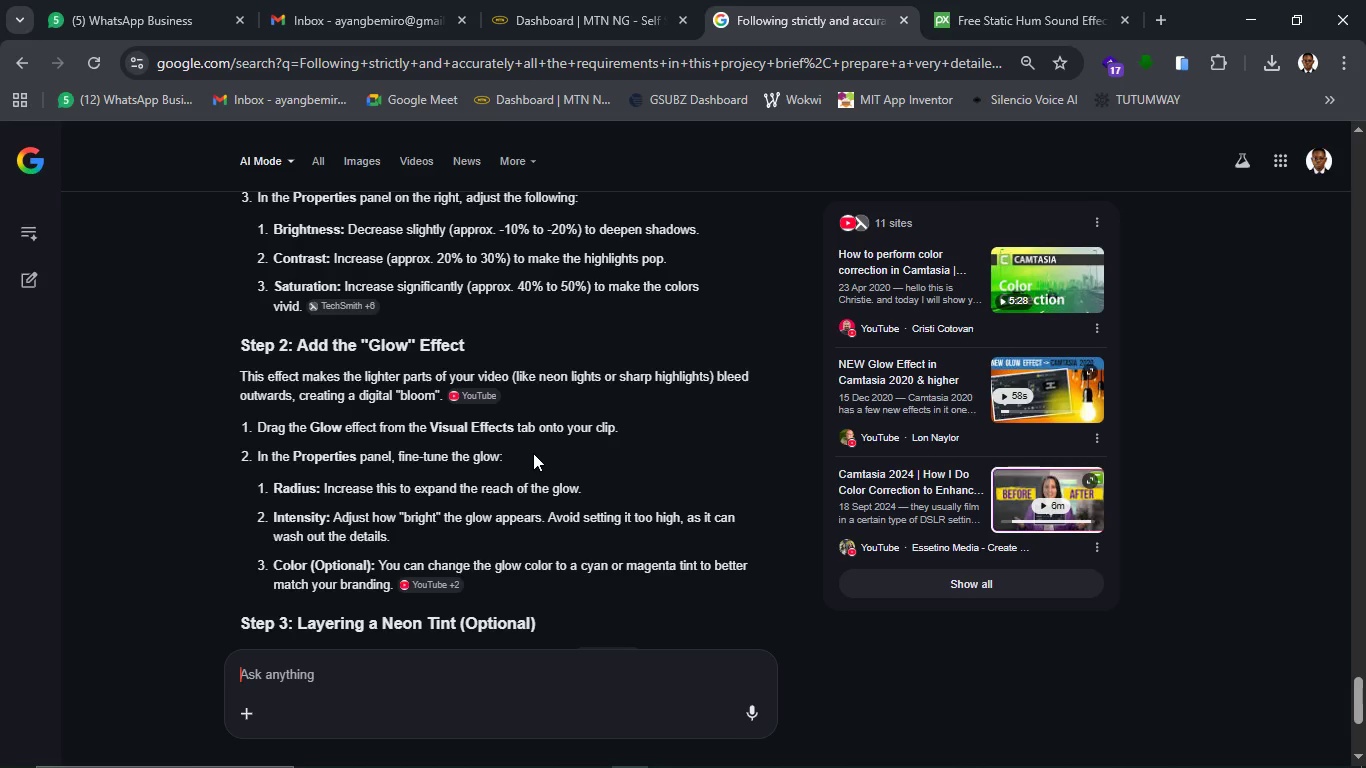 
scroll: coordinate [678, 516], scroll_direction: down, amount: 3.0
 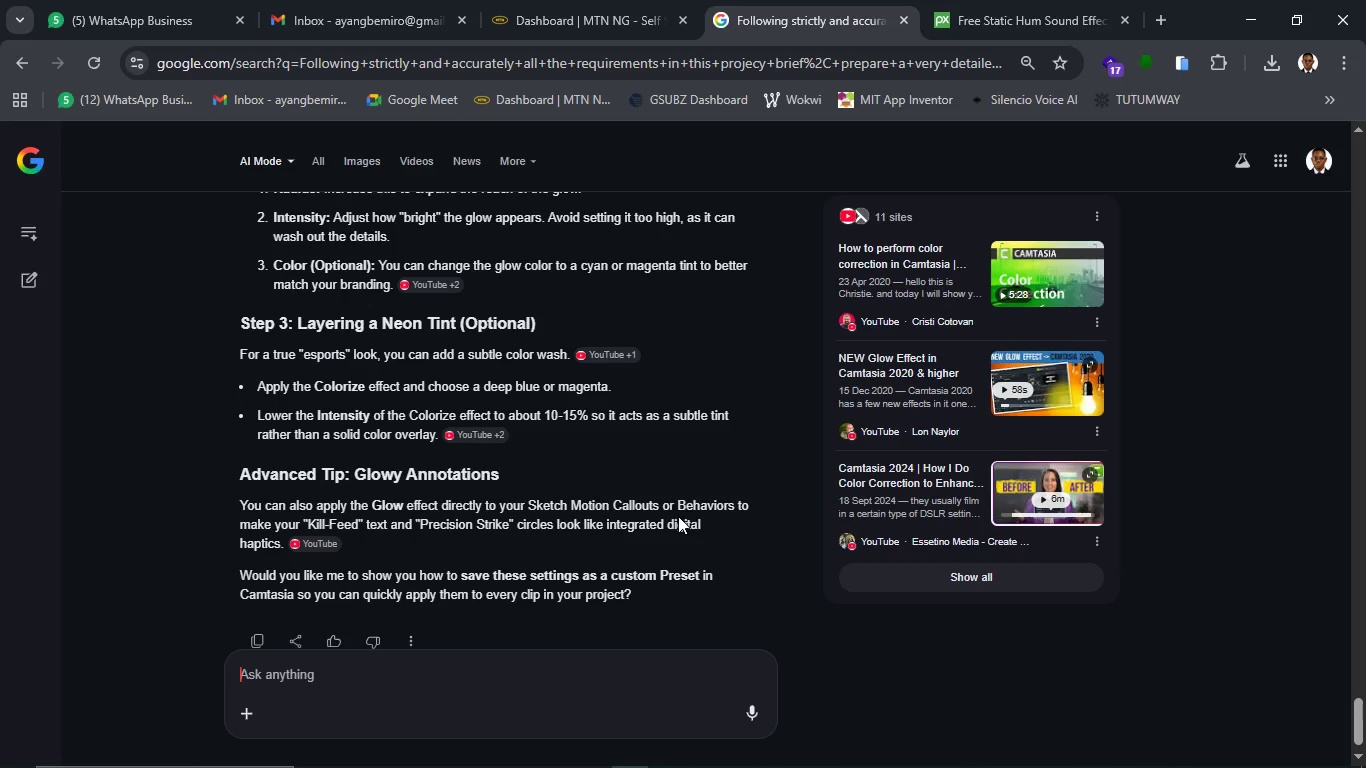 
wait(16.65)
 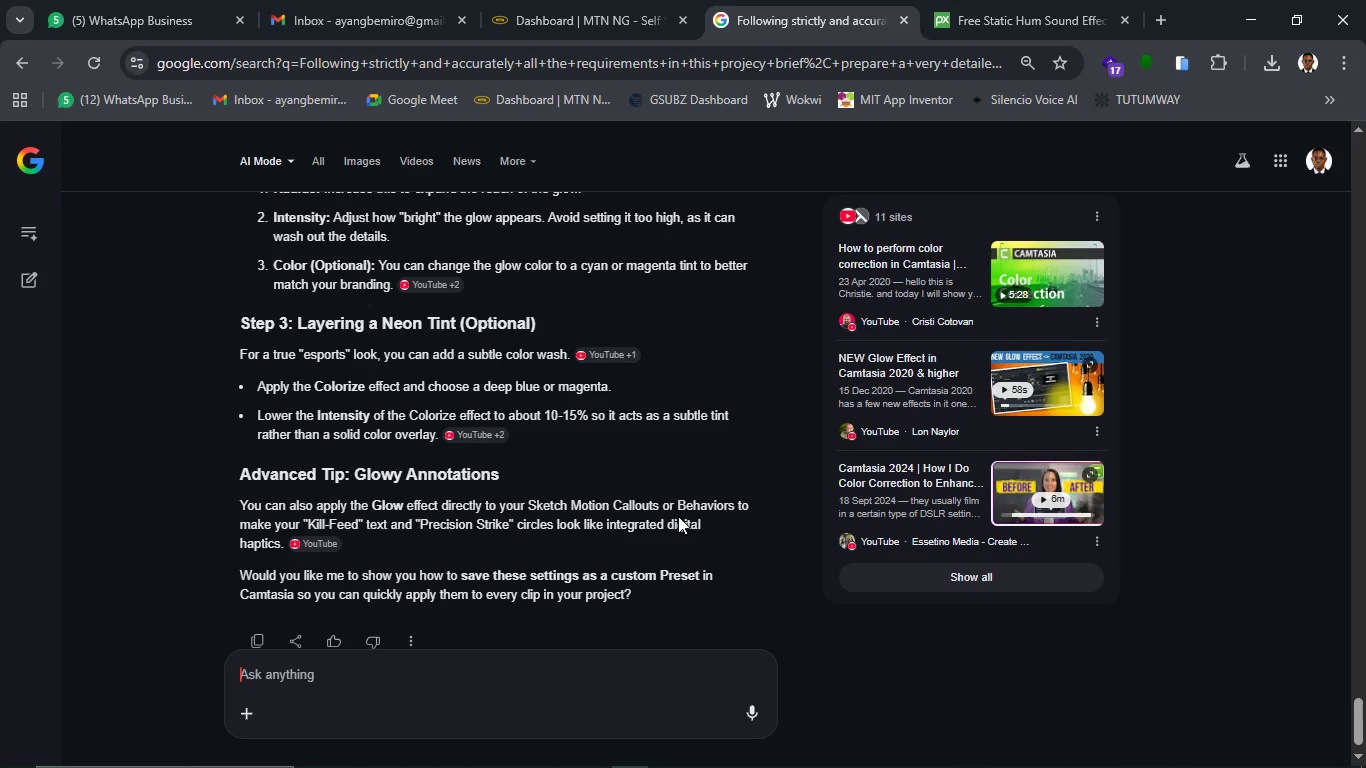 
scroll: coordinate [678, 516], scroll_direction: down, amount: 2.0
 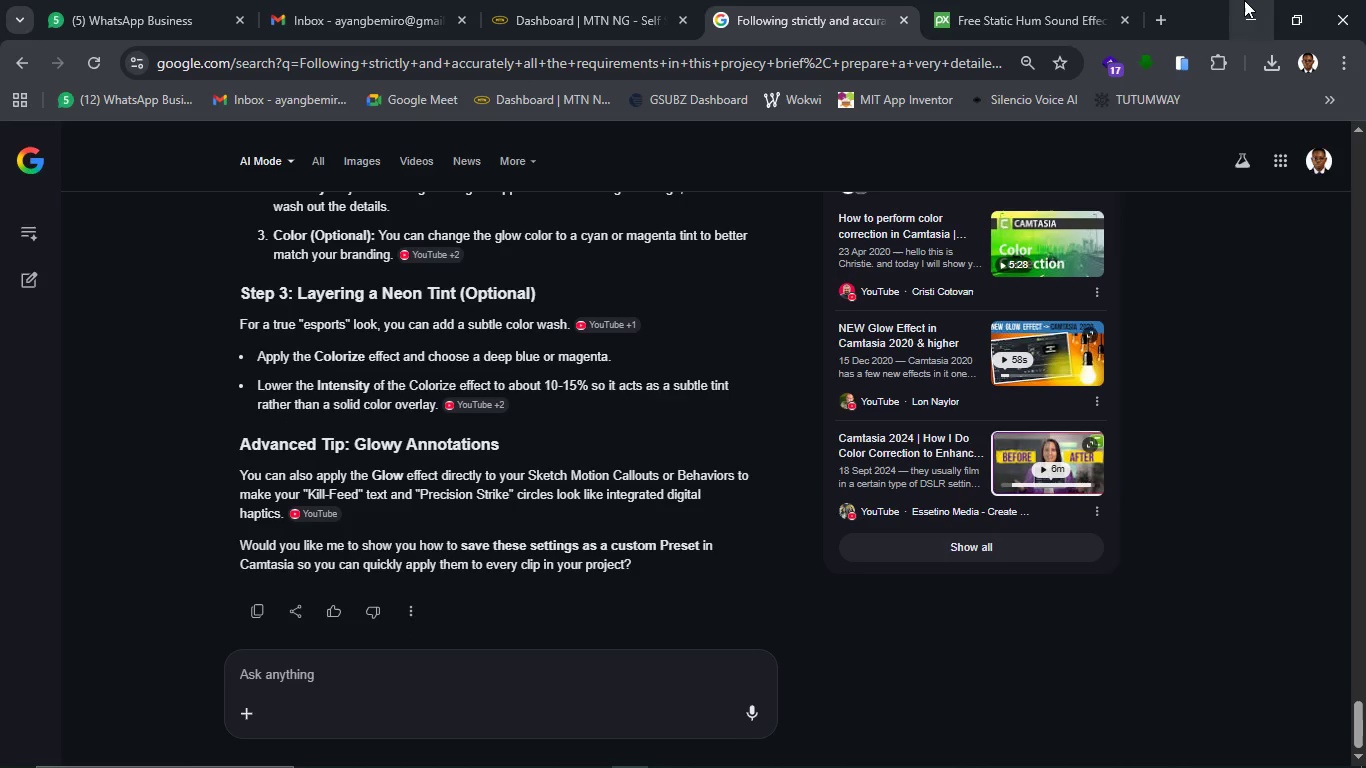 
left_click([1244, 0])
 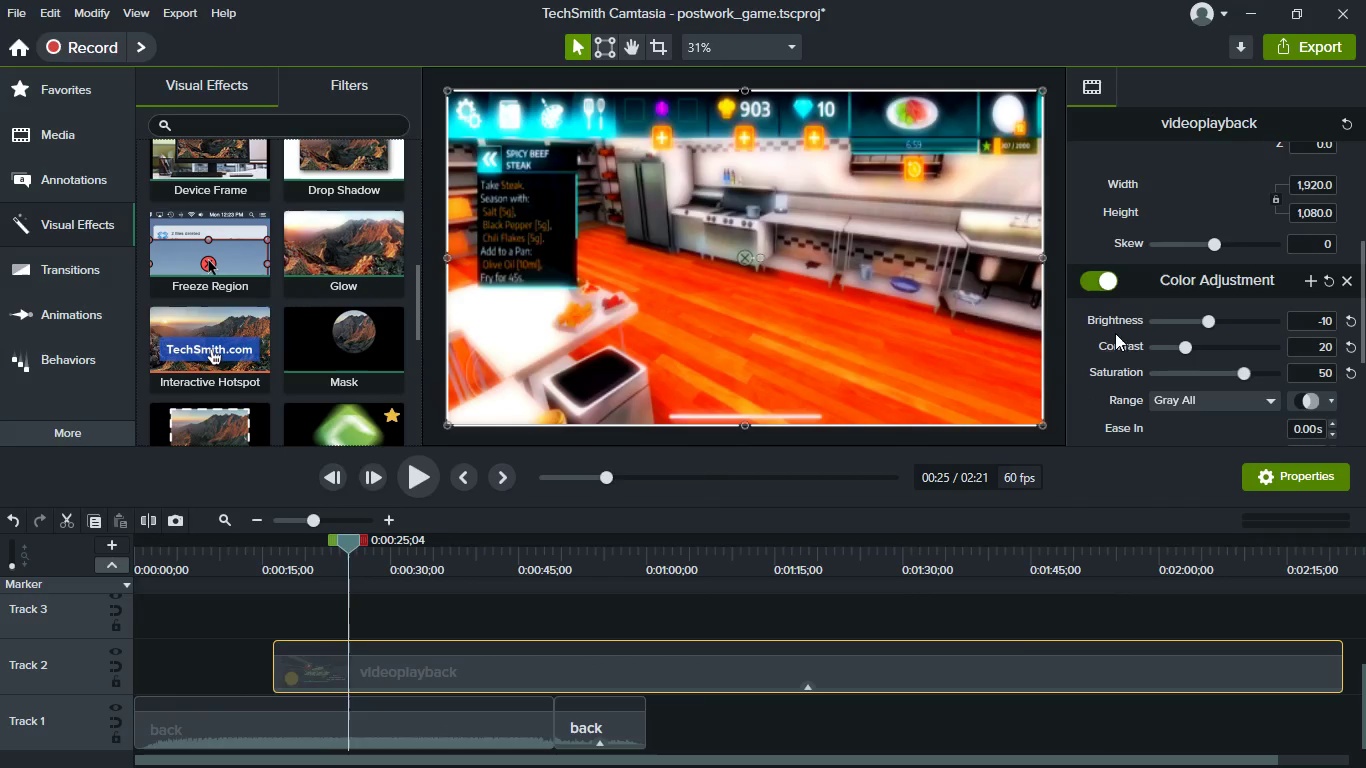 
scroll: coordinate [1167, 326], scroll_direction: down, amount: 5.0
 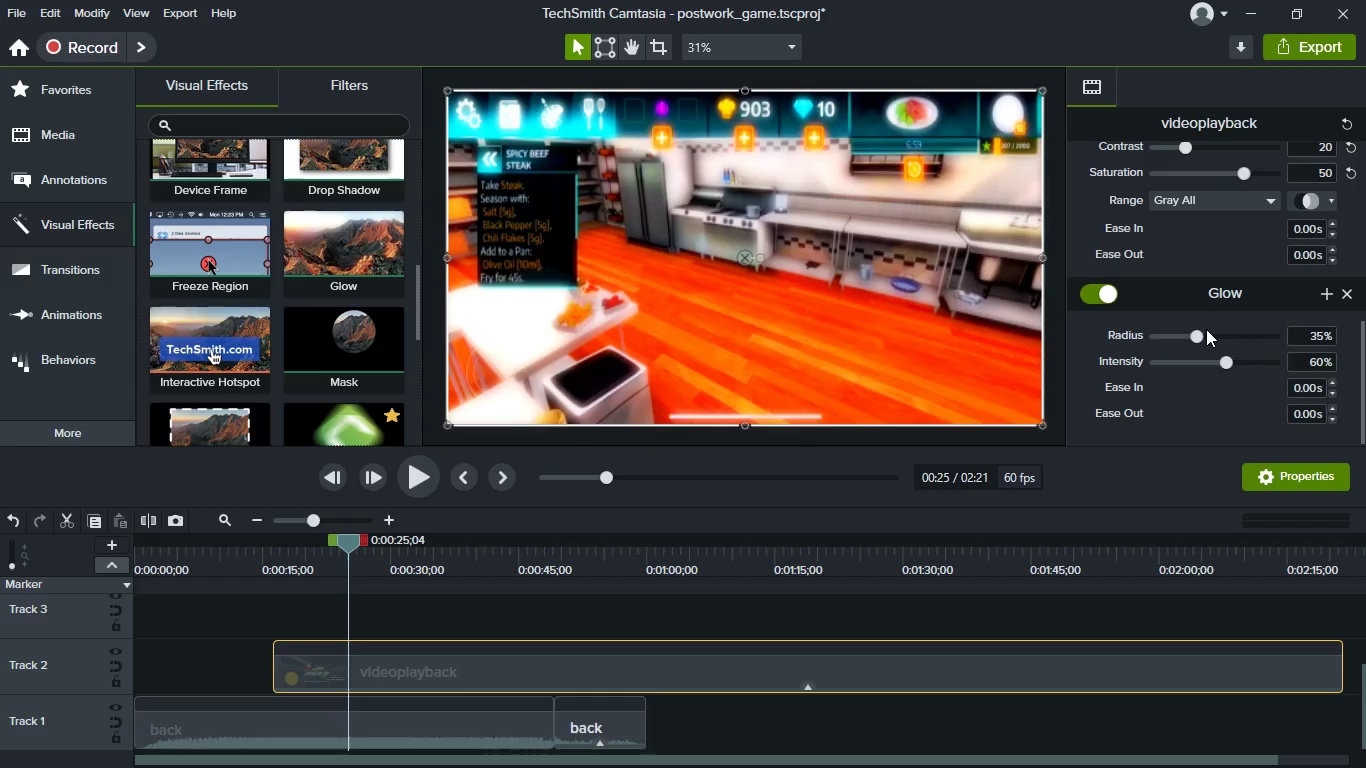 
left_click_drag(start_coordinate=[1199, 333], to_coordinate=[1346, 331])
 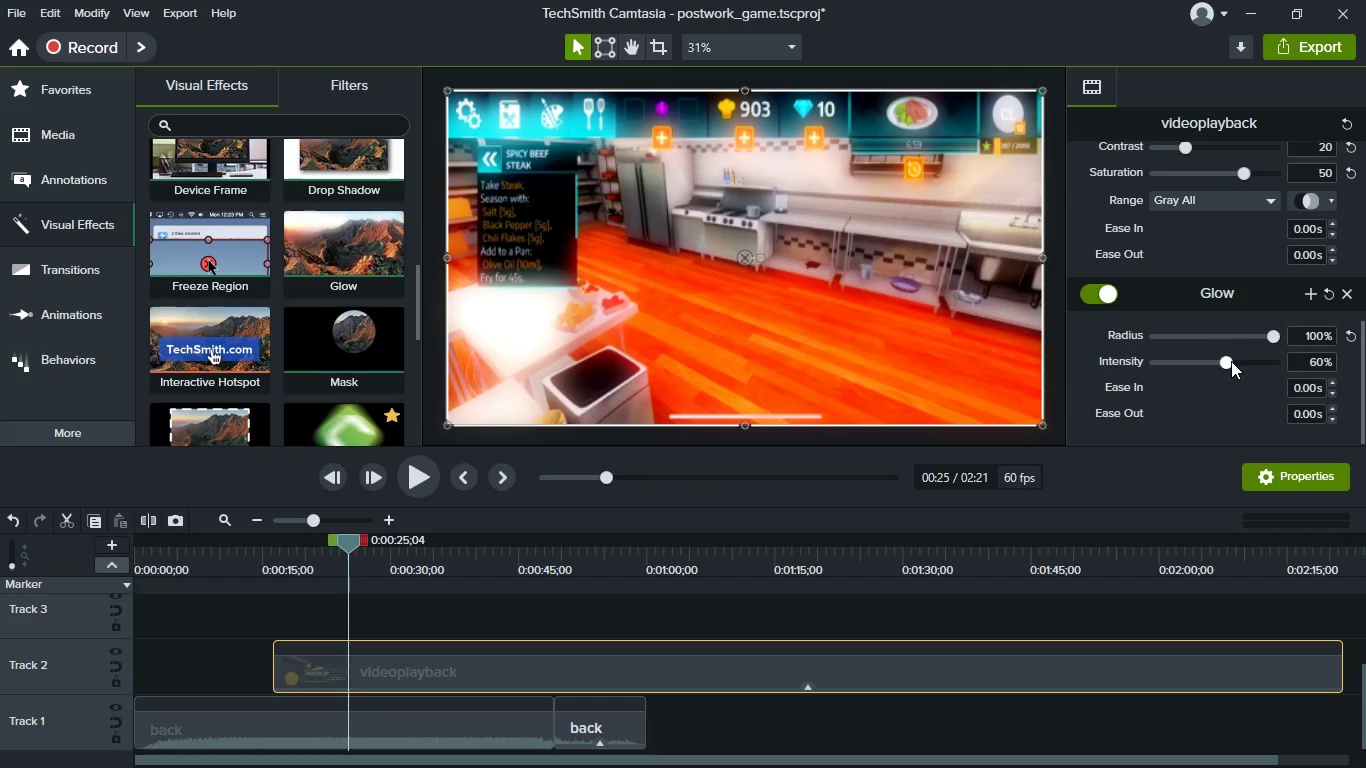 
left_click_drag(start_coordinate=[1231, 361], to_coordinate=[1197, 361])
 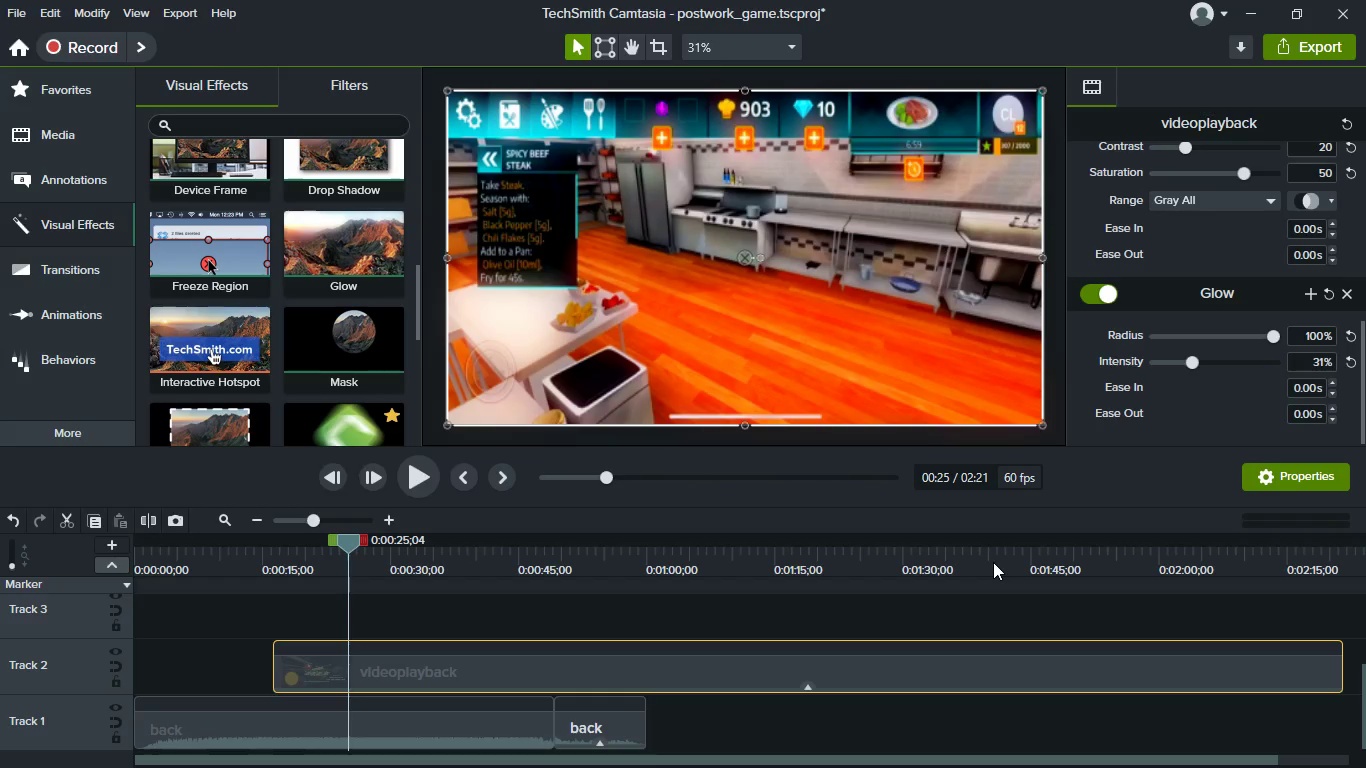 
key(Control+S)
 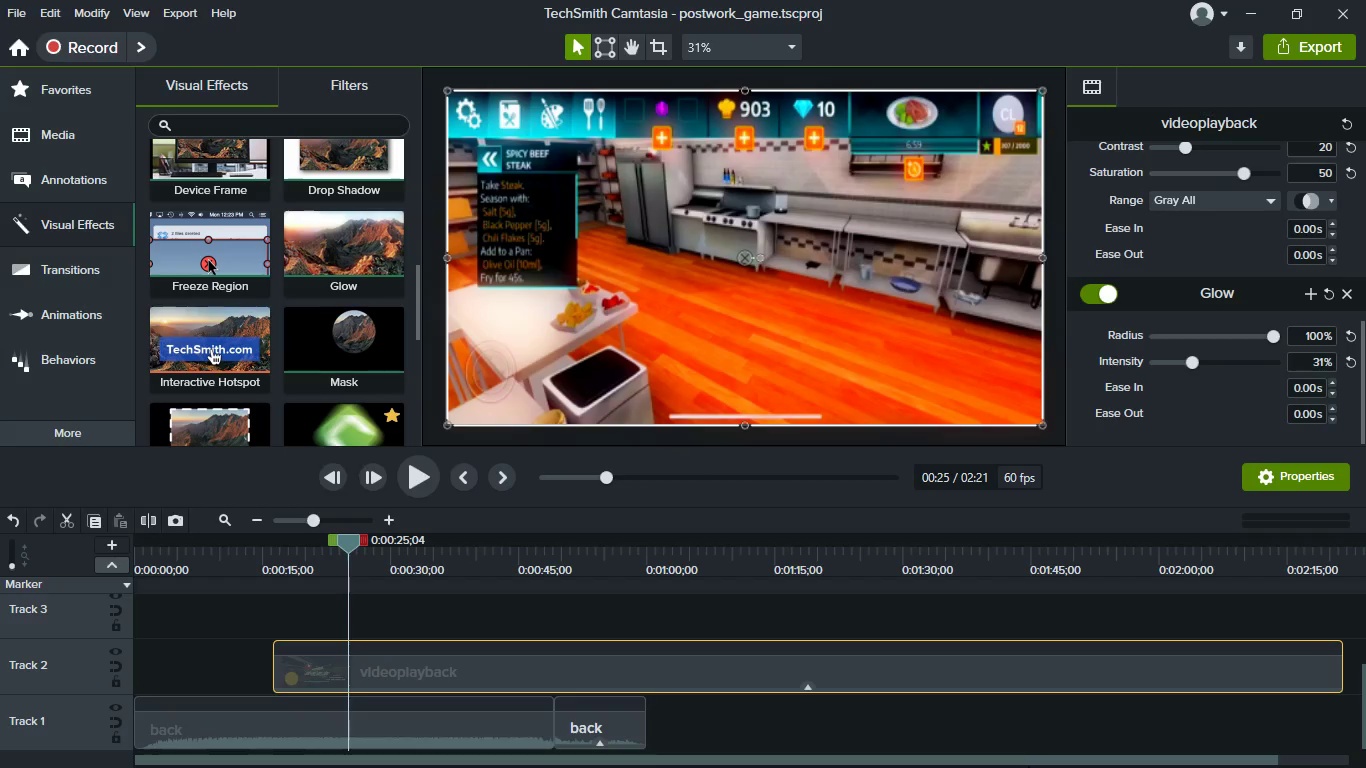 
hold_key(key=ShiftLeft, duration=0.67)
scroll: coordinate [296, 271], scroll_direction: up, amount: 19.0
 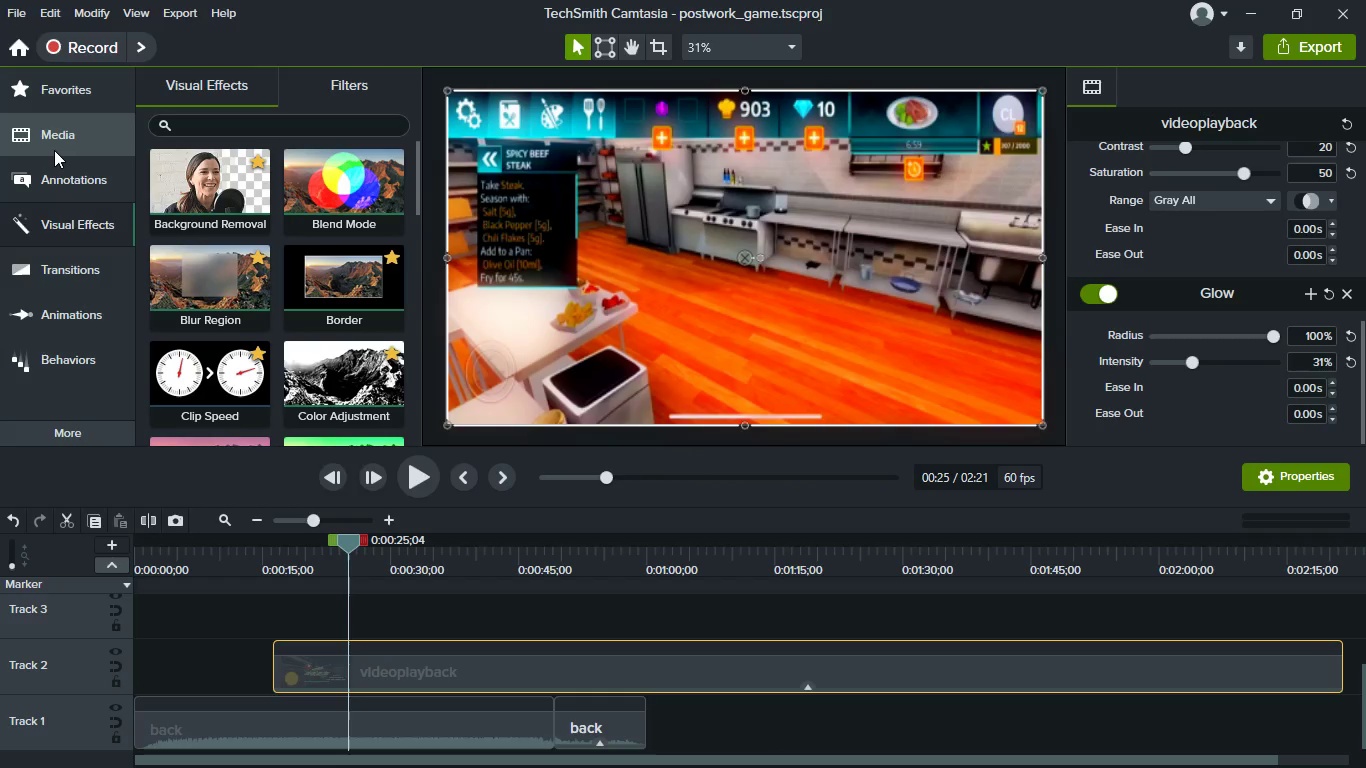 
left_click([54, 150])
 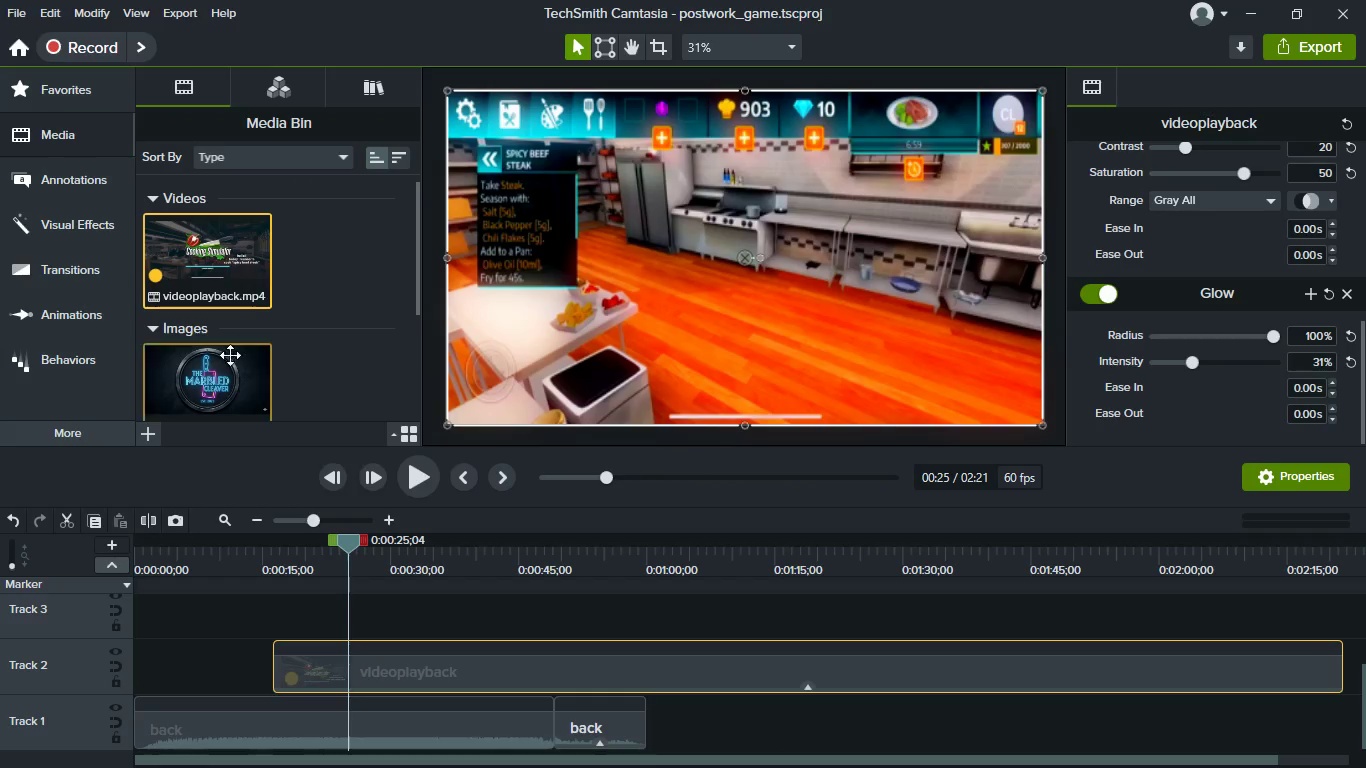 
left_click_drag(start_coordinate=[203, 361], to_coordinate=[184, 661])
 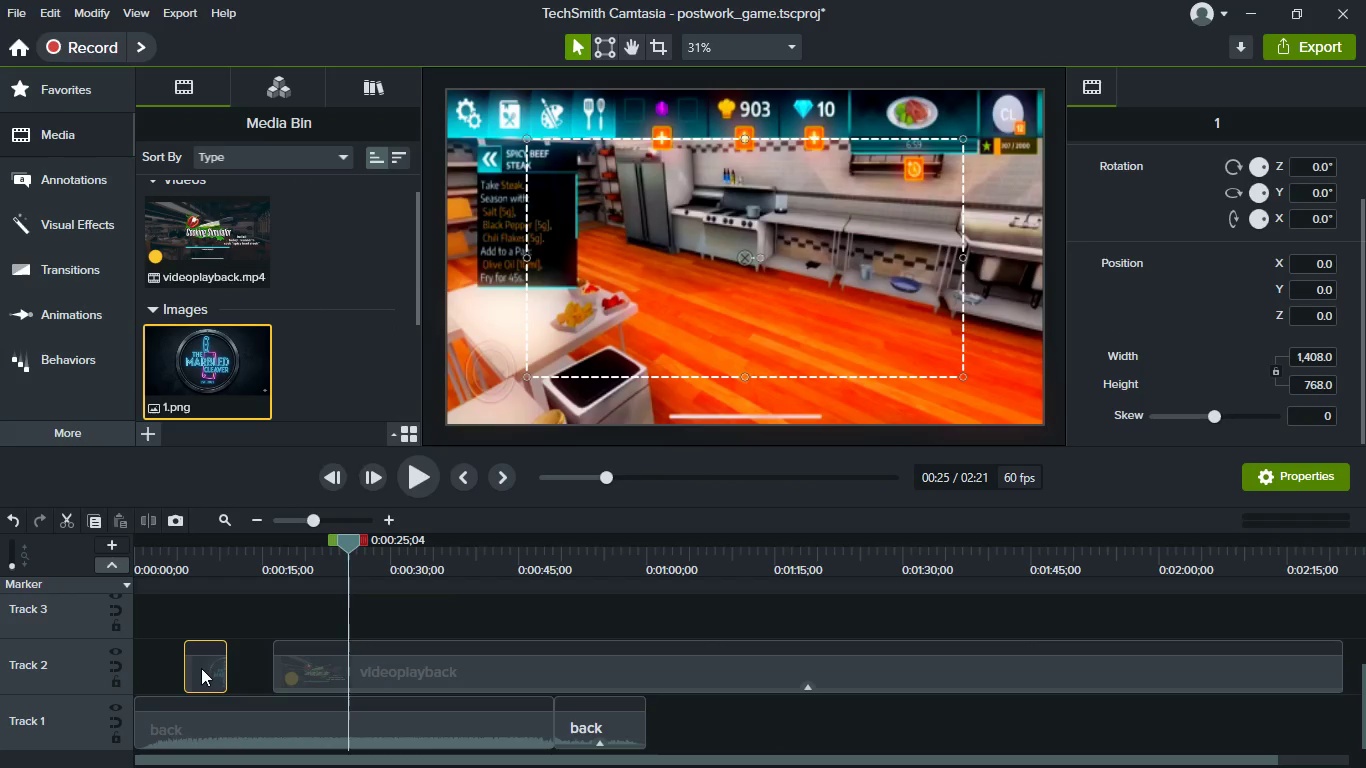 
left_click_drag(start_coordinate=[201, 668], to_coordinate=[127, 659])
 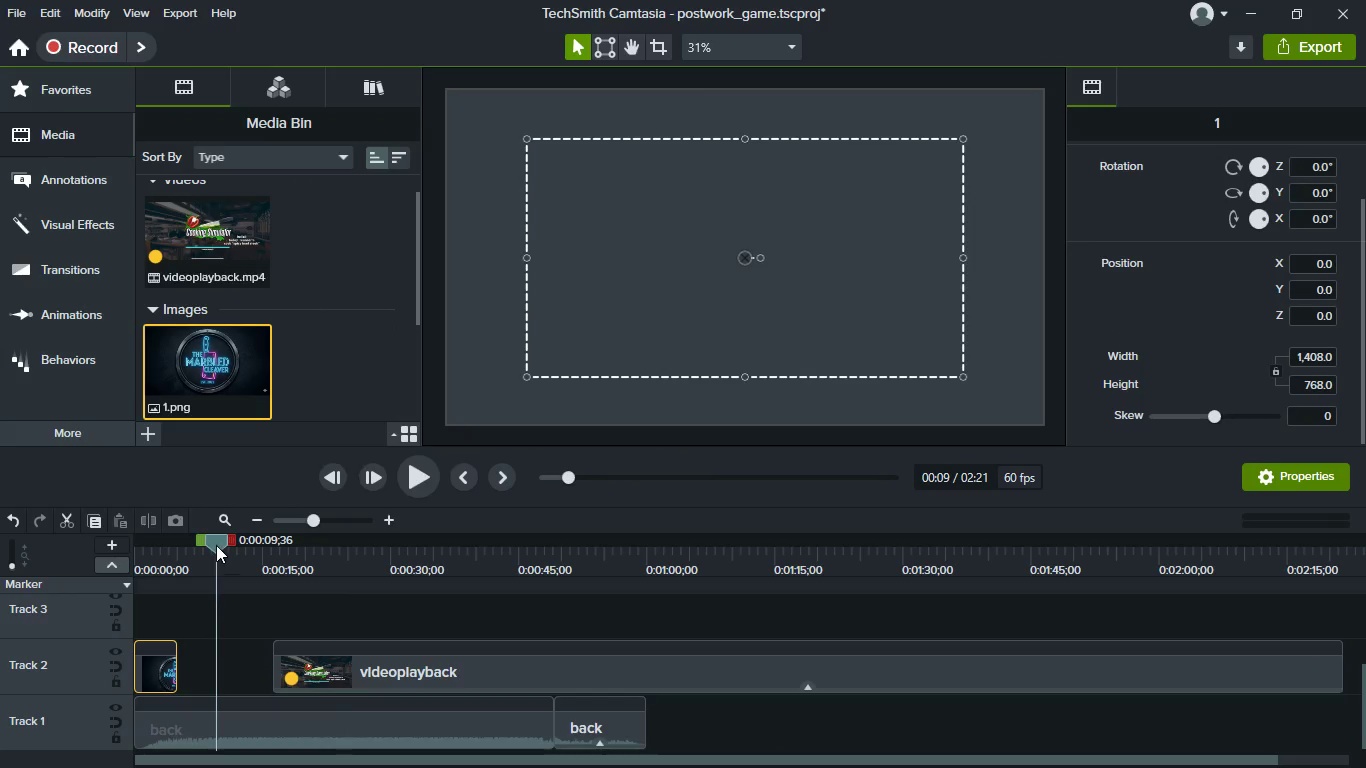 
left_click_drag(start_coordinate=[216, 543], to_coordinate=[199, 536])
 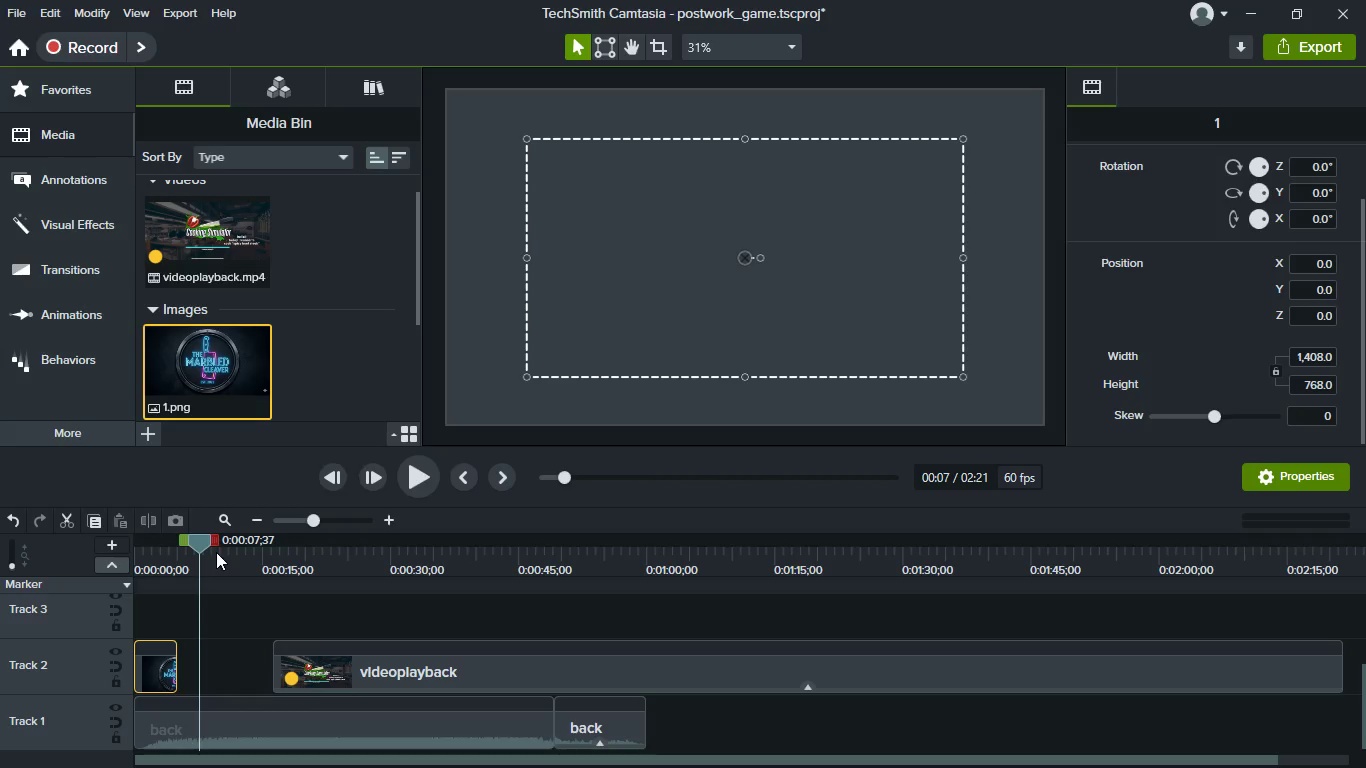 
hold_key(key=ControlLeft, duration=0.92)
 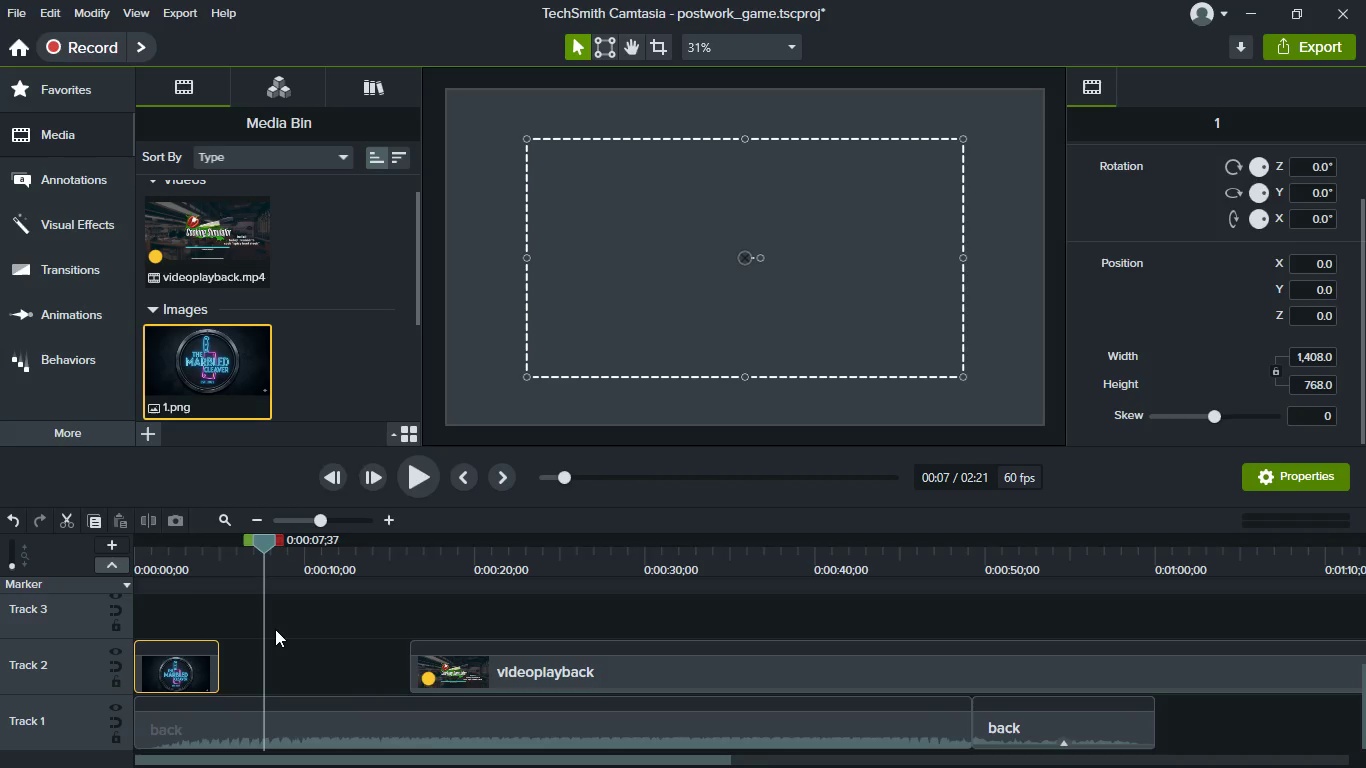 
hold_key(key=ShiftLeft, duration=0.72)
 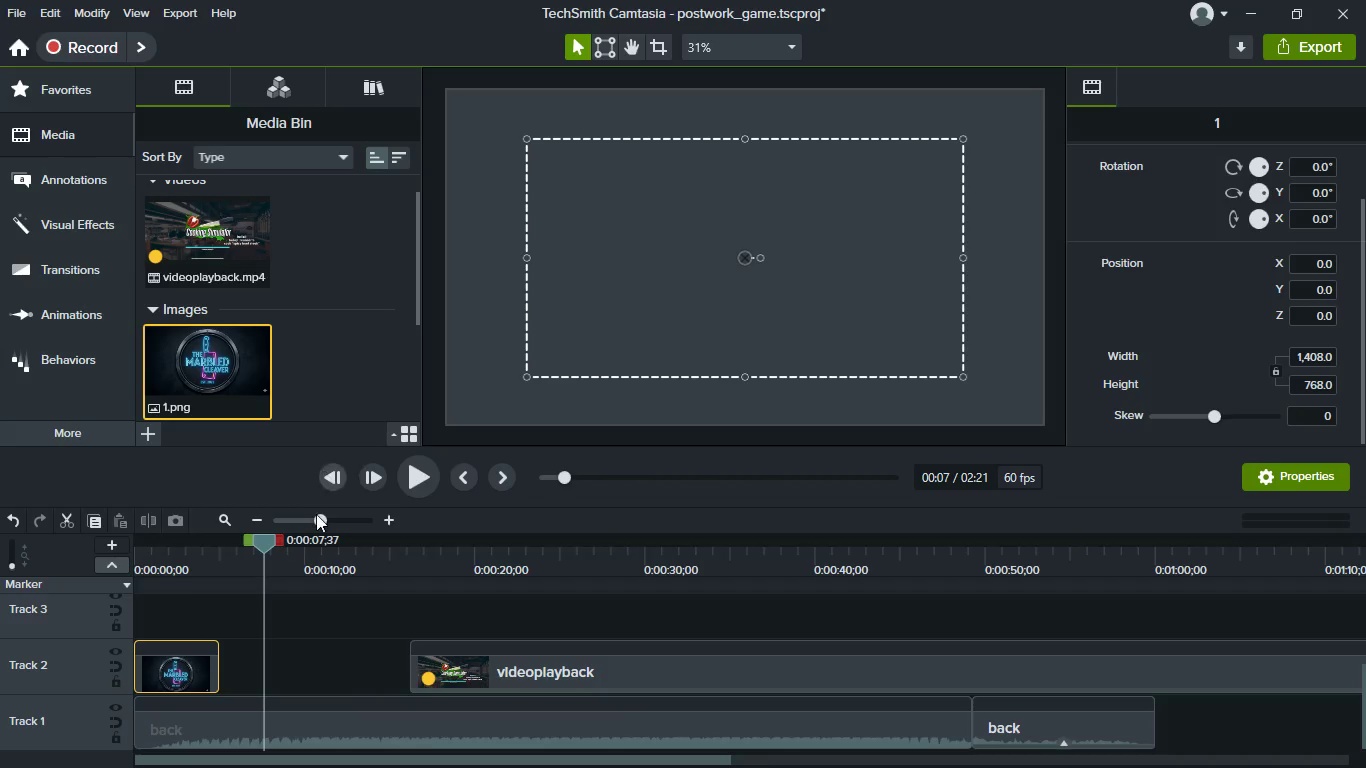 
scroll: coordinate [275, 629], scroll_direction: up, amount: 9.0
 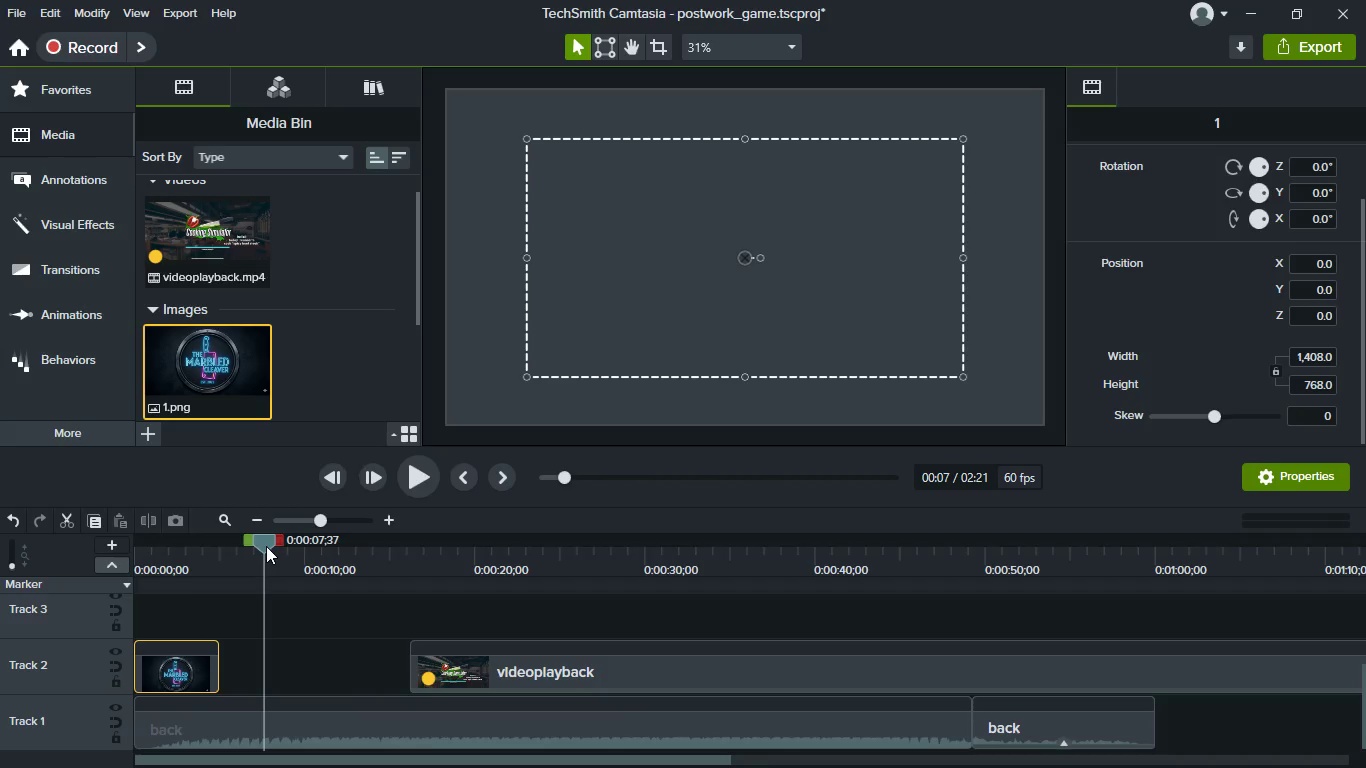 
left_click_drag(start_coordinate=[266, 546], to_coordinate=[256, 553])
 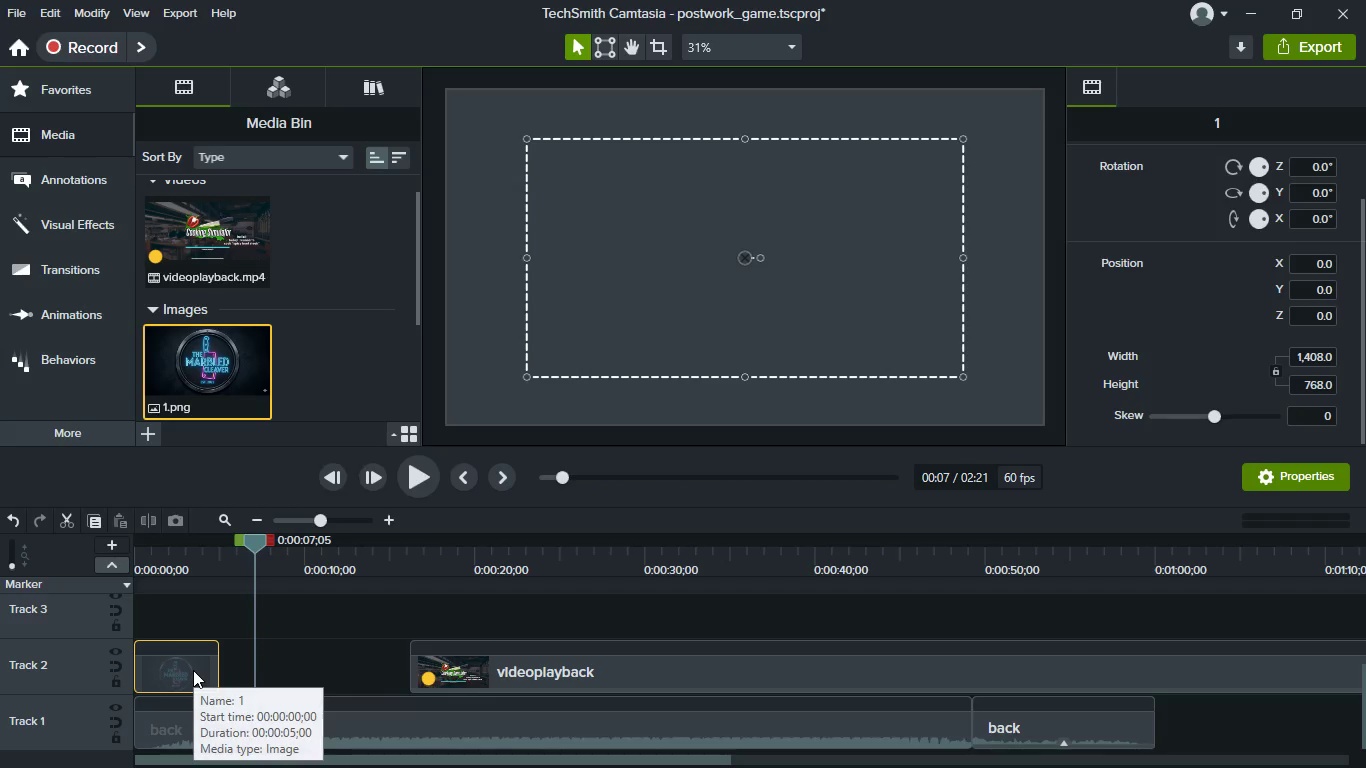 
left_click_drag(start_coordinate=[193, 670], to_coordinate=[173, 669])
 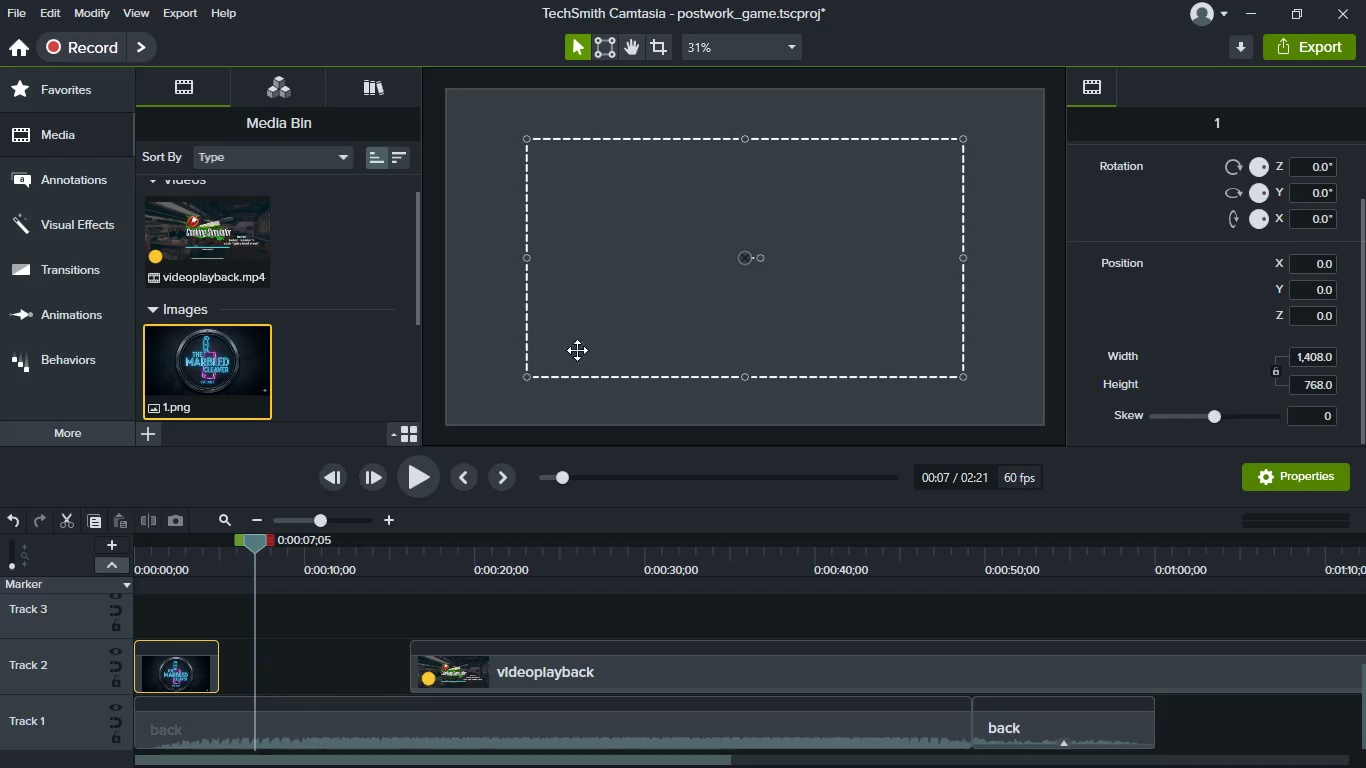 
right_click([591, 304])
 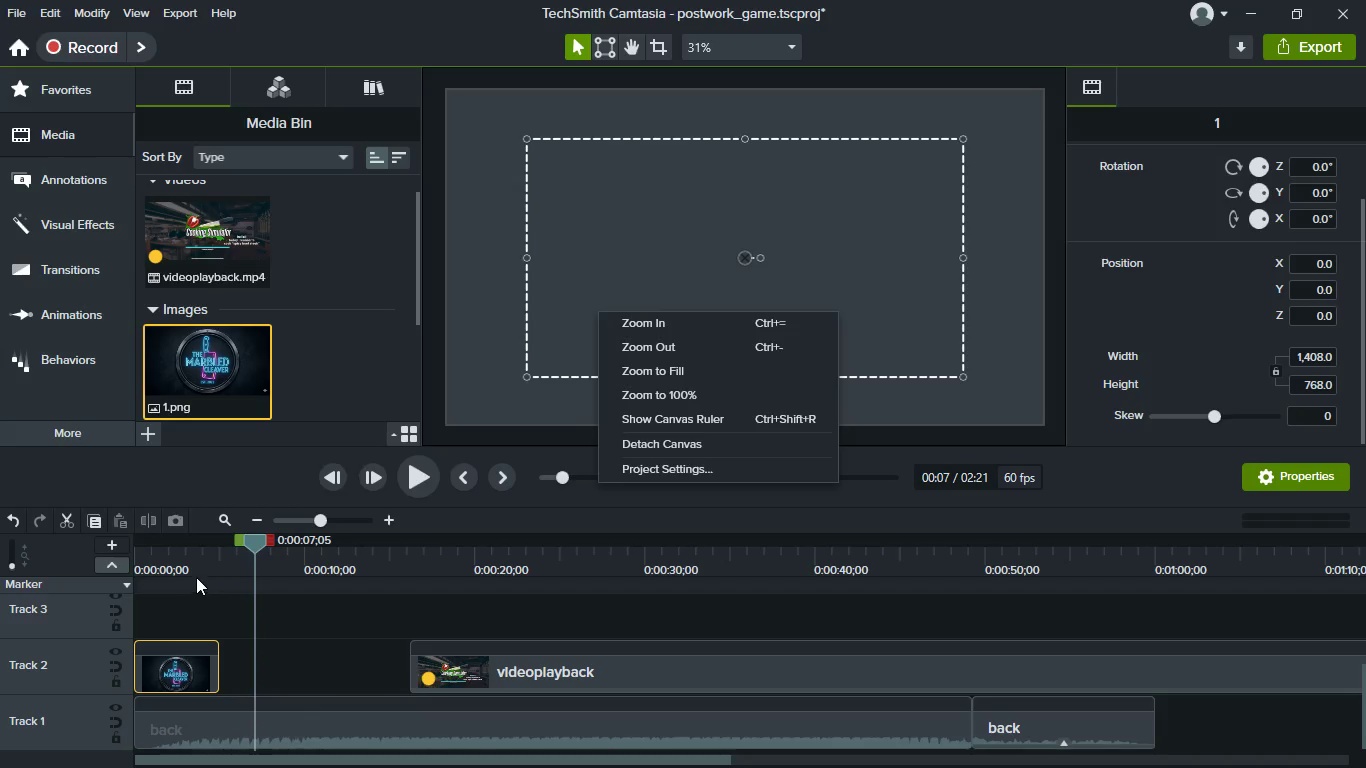 
left_click([180, 564])
 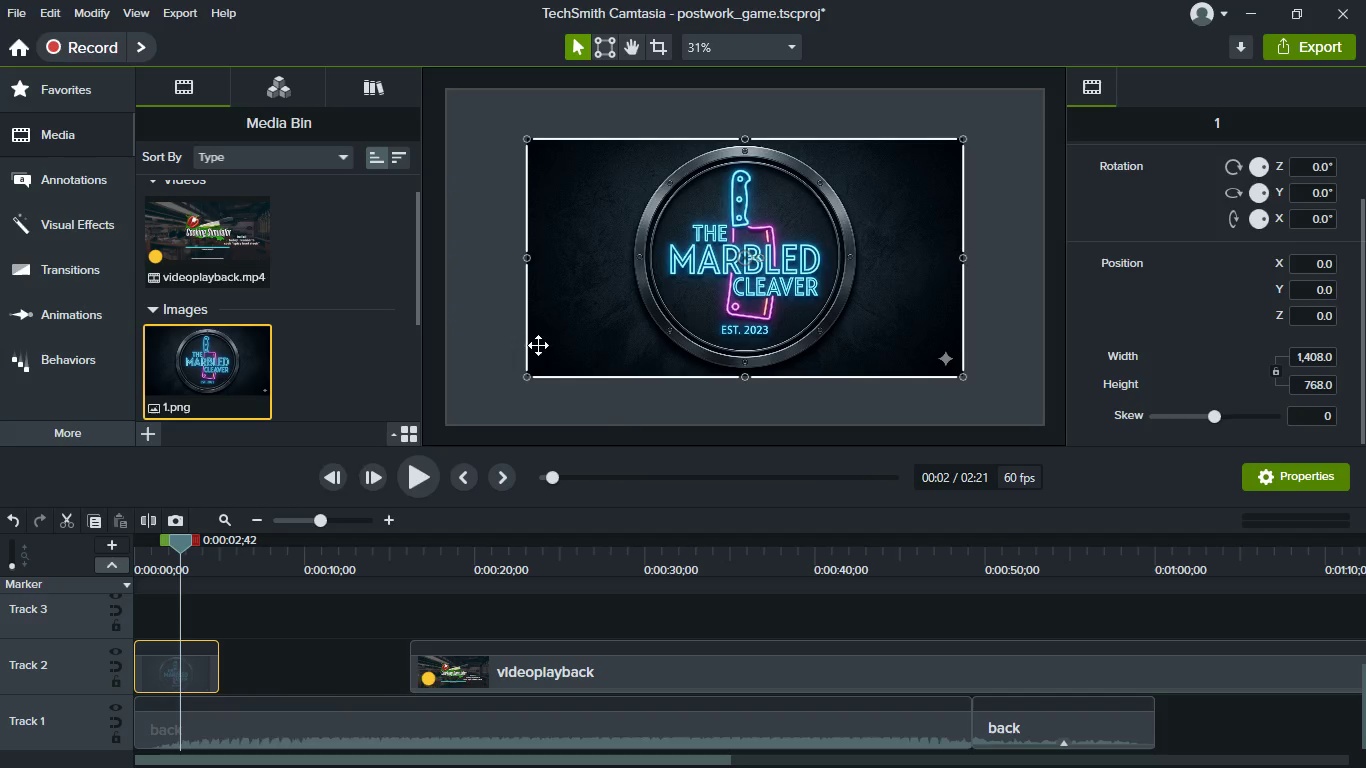 
right_click([547, 342])
 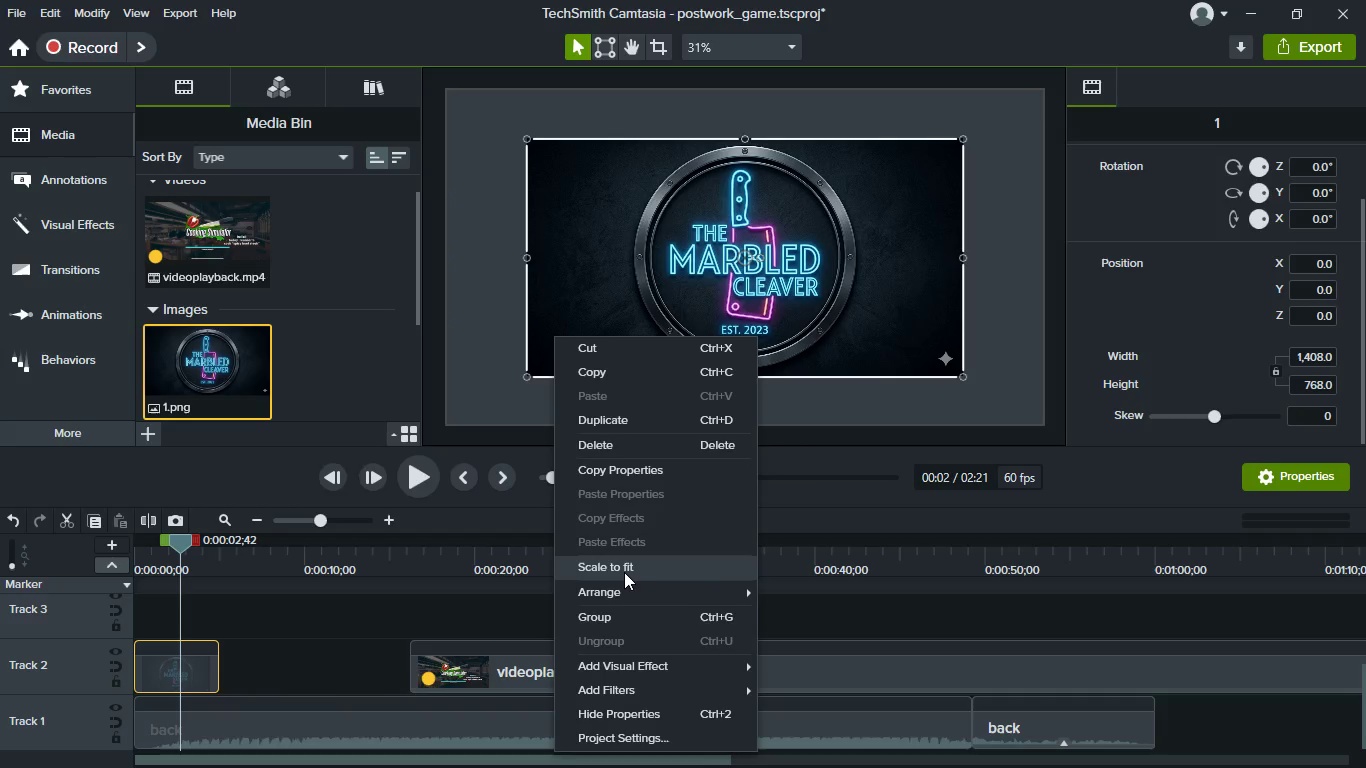 
left_click([620, 573])
 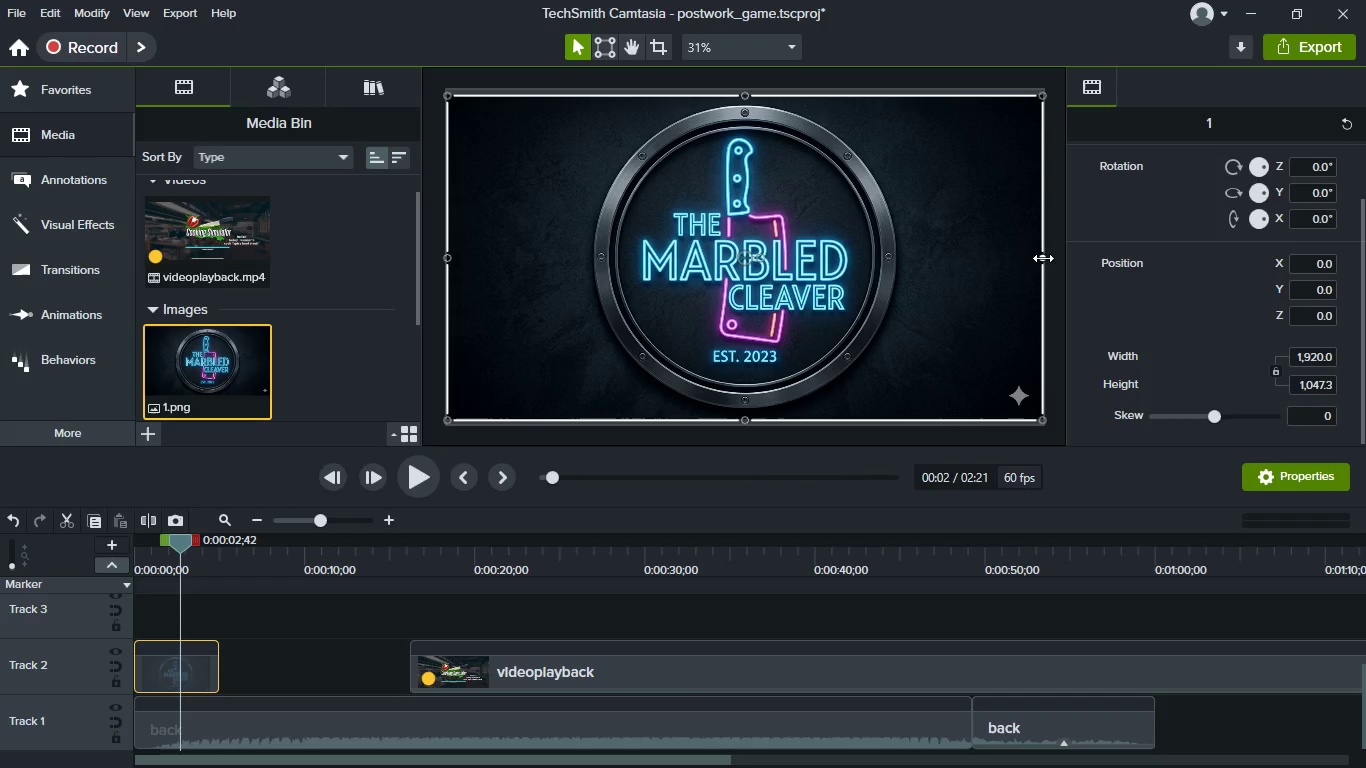 
wait(7.14)
 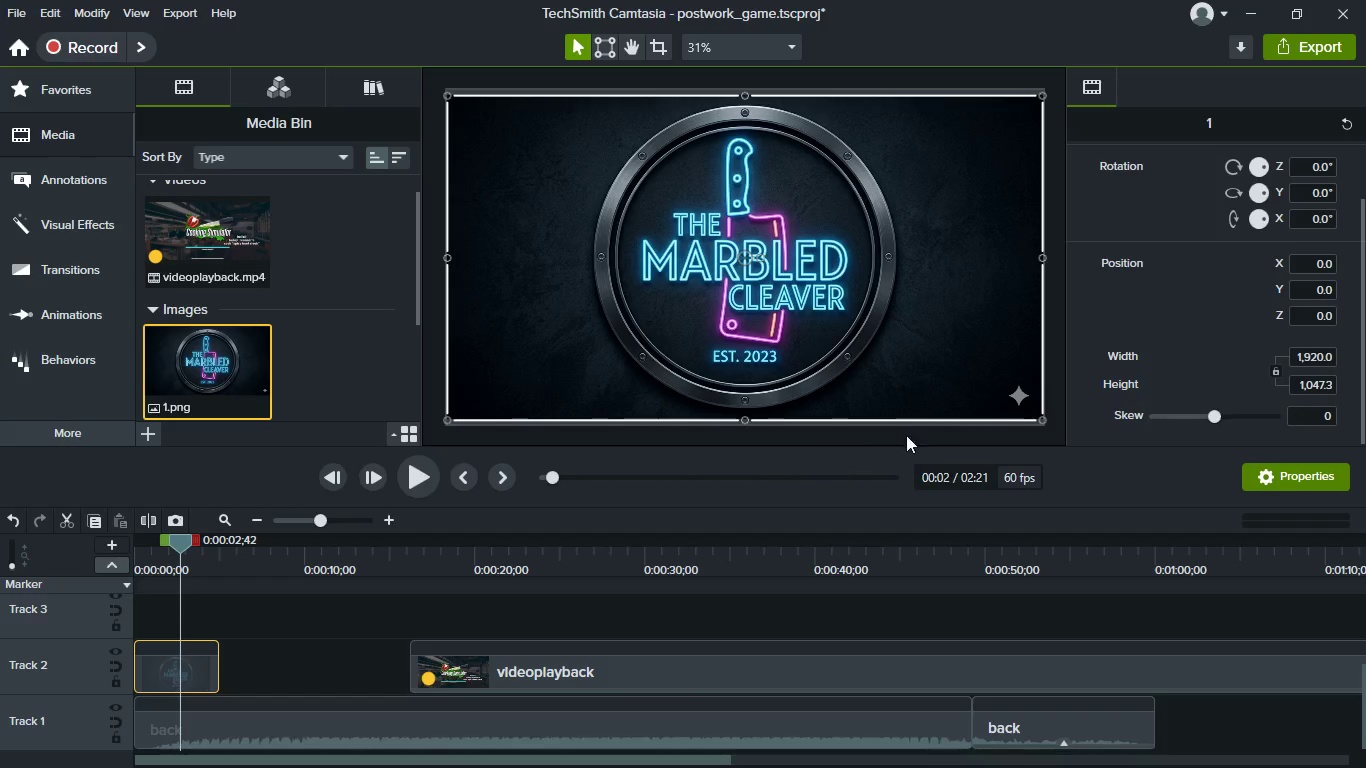 
hold_key(key=AltLeft, duration=1.5)
left_click_drag(start_coordinate=[1041, 258], to_coordinate=[1025, 257])
 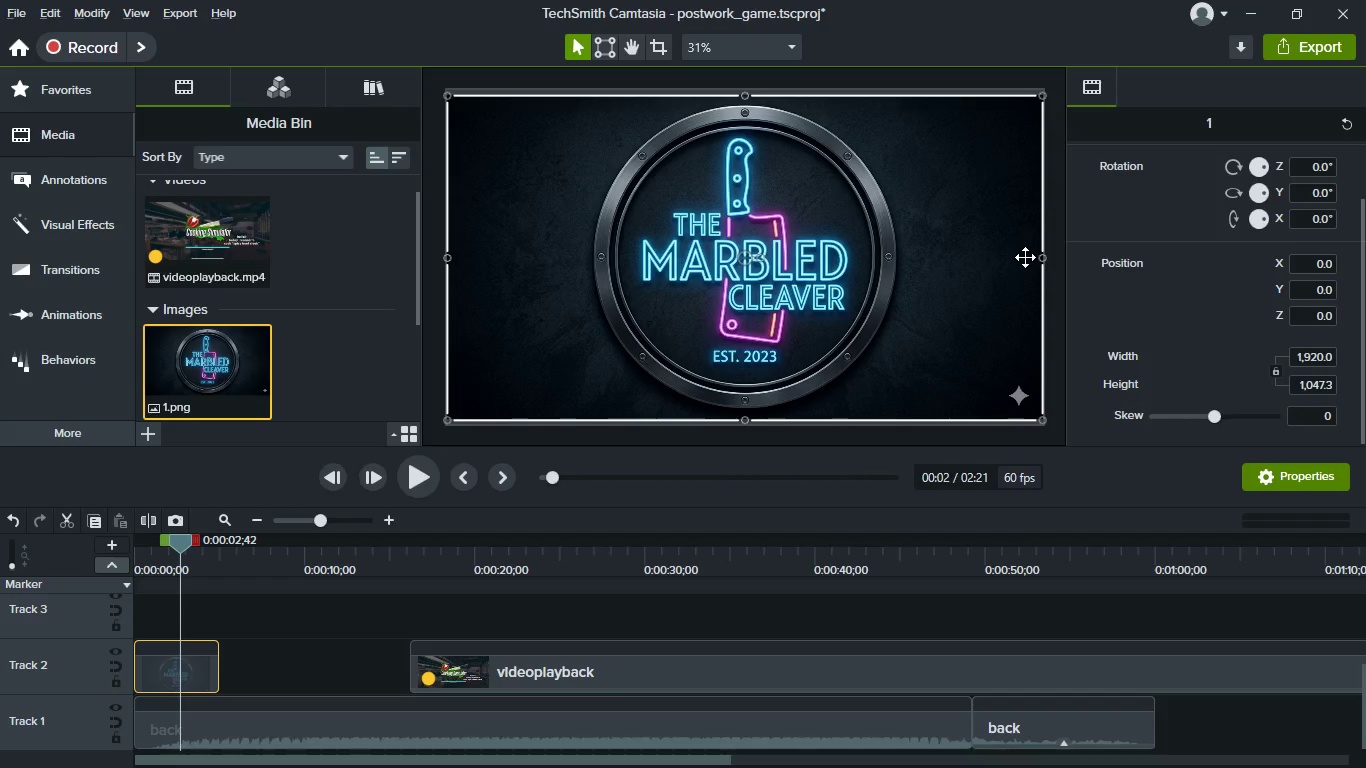 
hold_key(key=AltLeft, duration=1.52)
 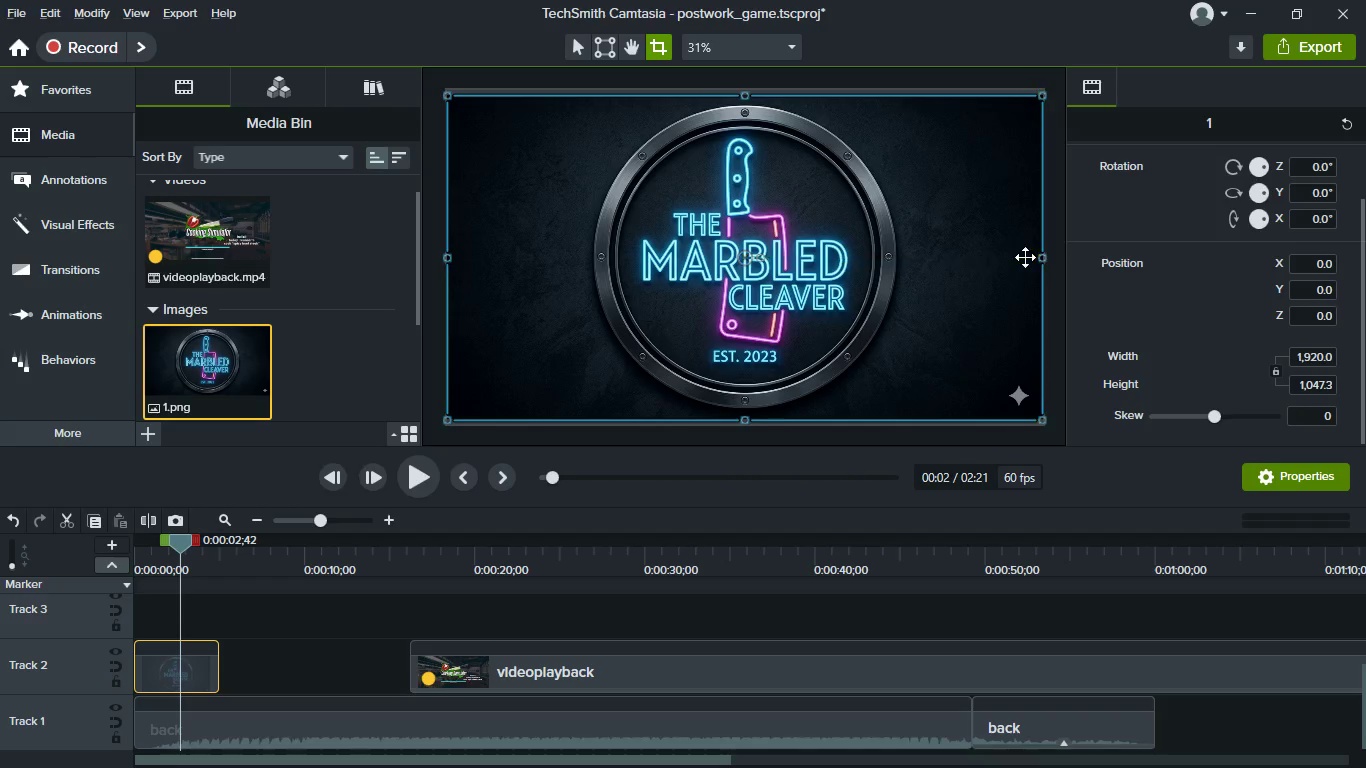 
hold_key(key=AltLeft, duration=0.86)
 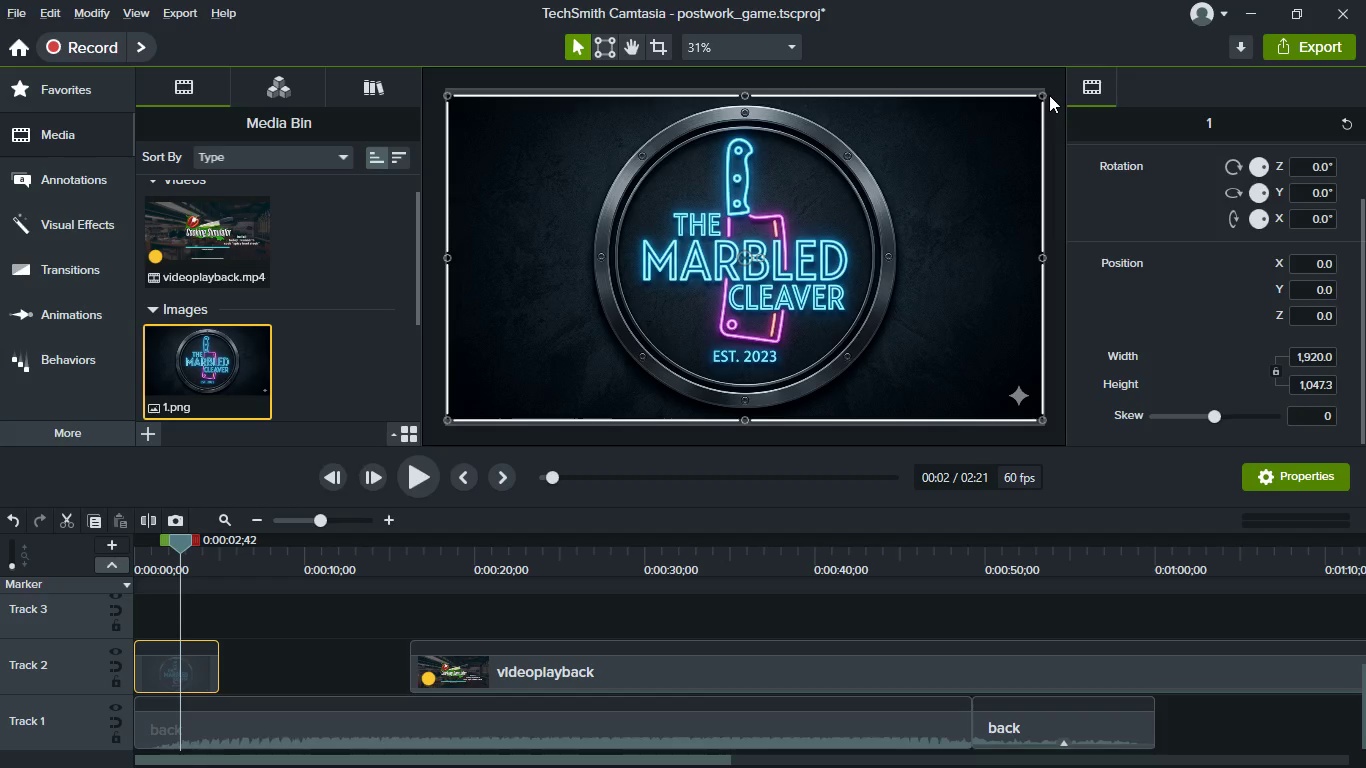 
wait(9.47)
 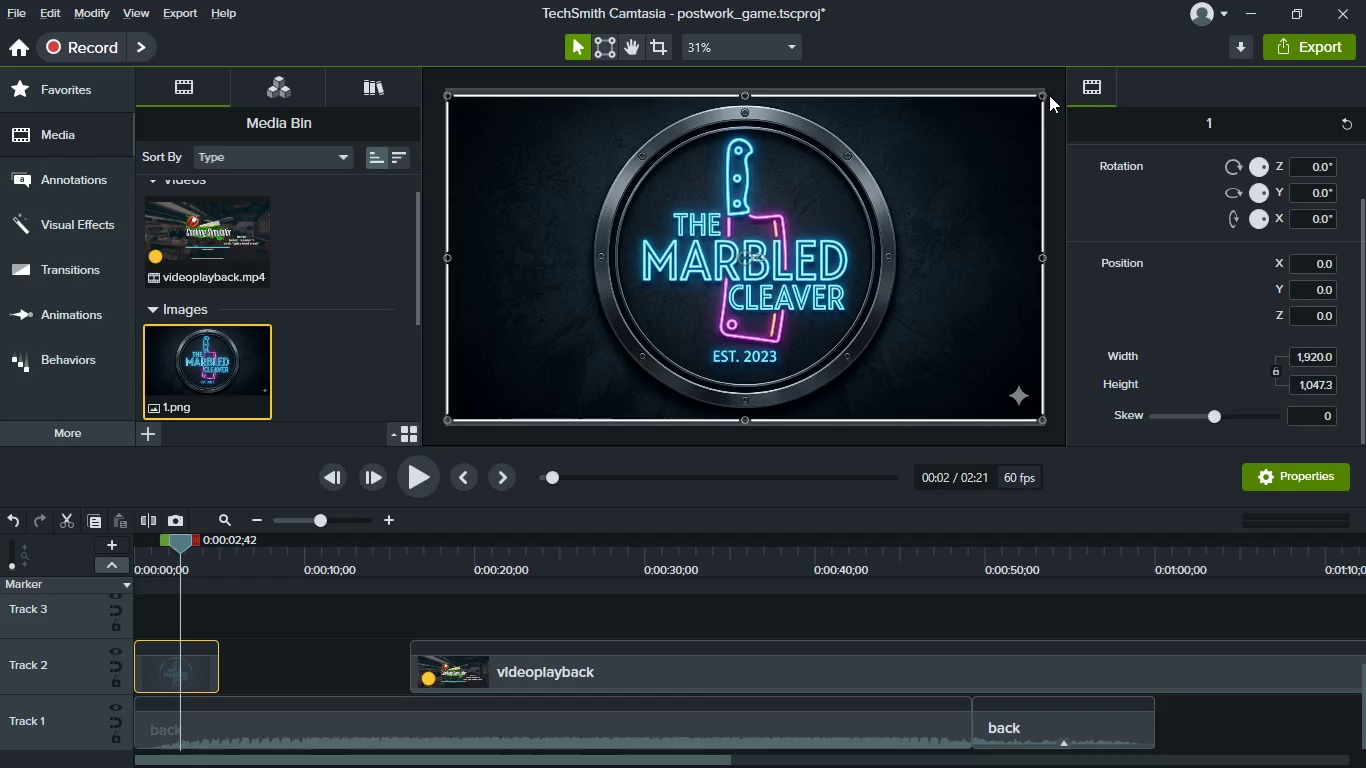 
scroll: coordinate [278, 319], scroll_direction: up, amount: 8.0
 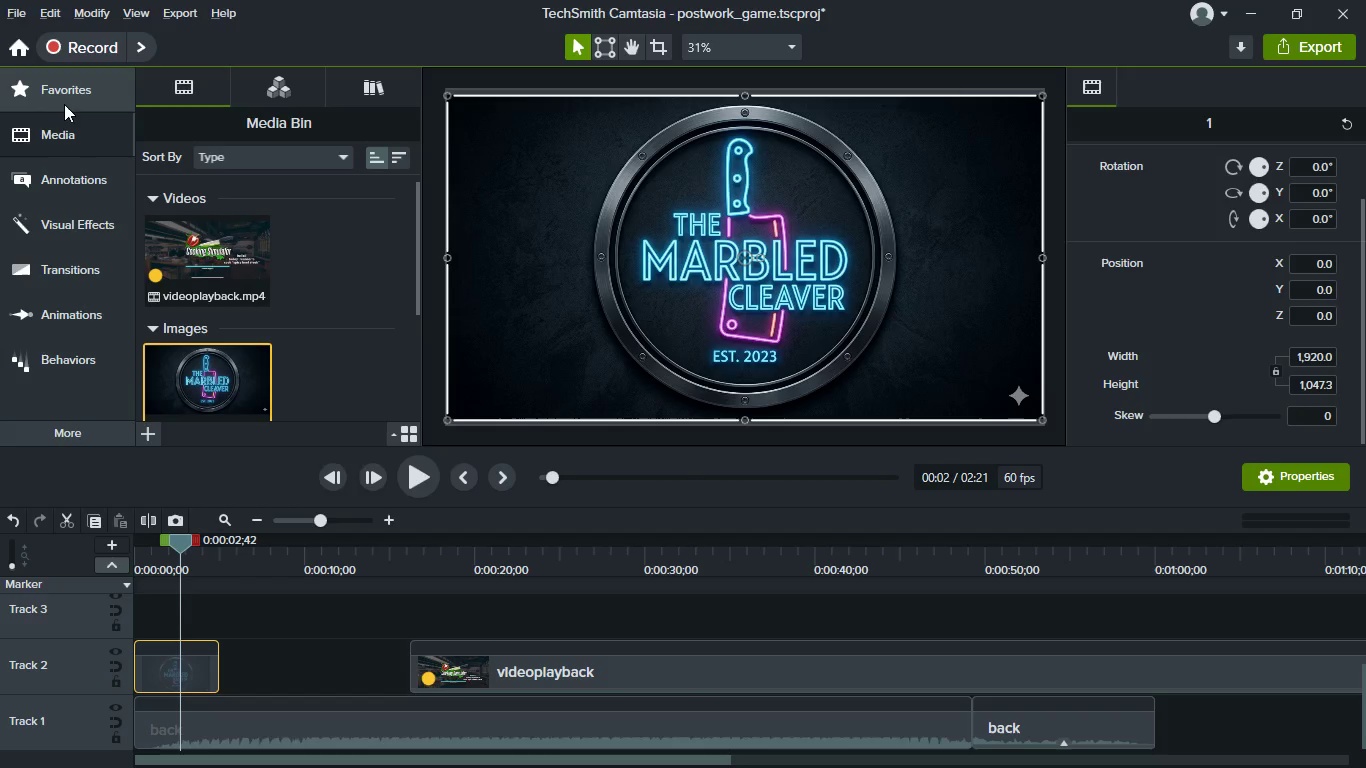 
left_click([62, 102])
 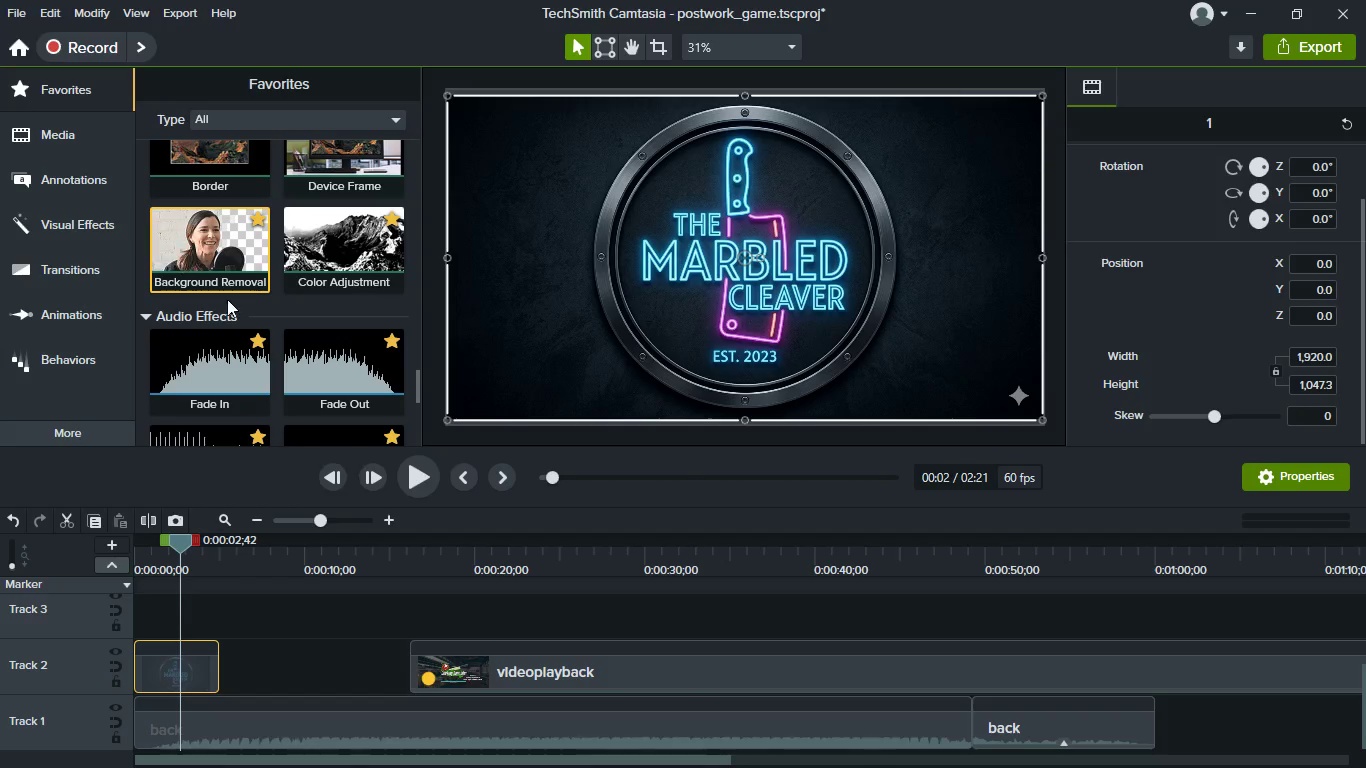 
scroll: coordinate [227, 302], scroll_direction: up, amount: 37.0
 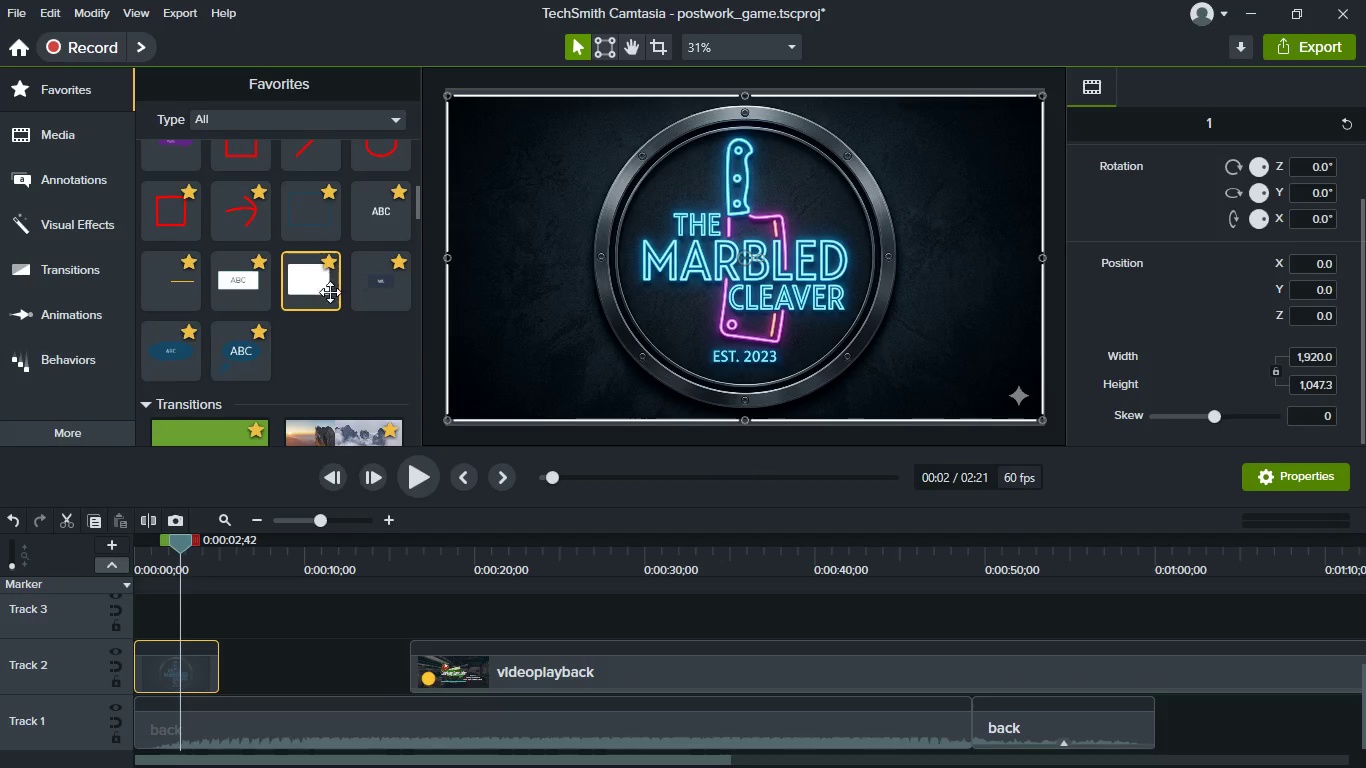 
left_click_drag(start_coordinate=[330, 292], to_coordinate=[169, 633])
 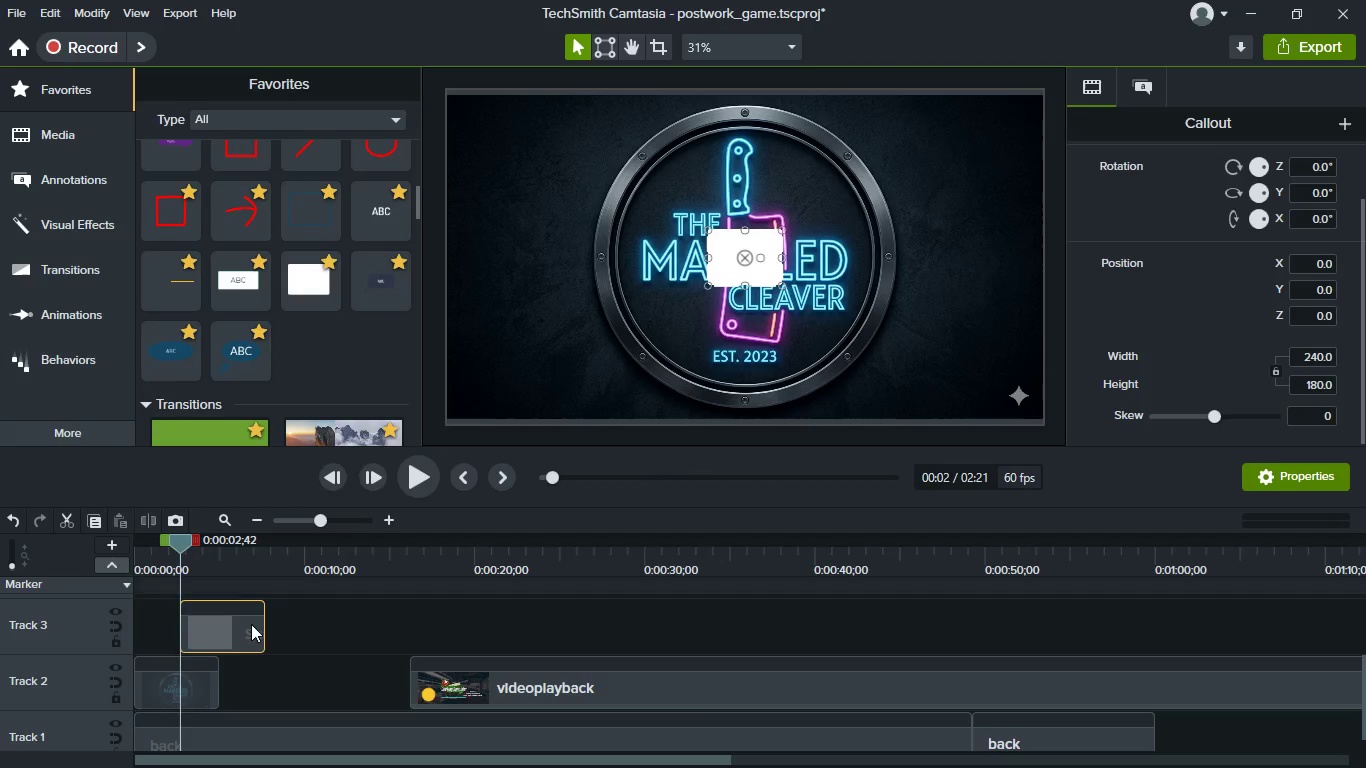 
left_click_drag(start_coordinate=[251, 624], to_coordinate=[153, 627])
 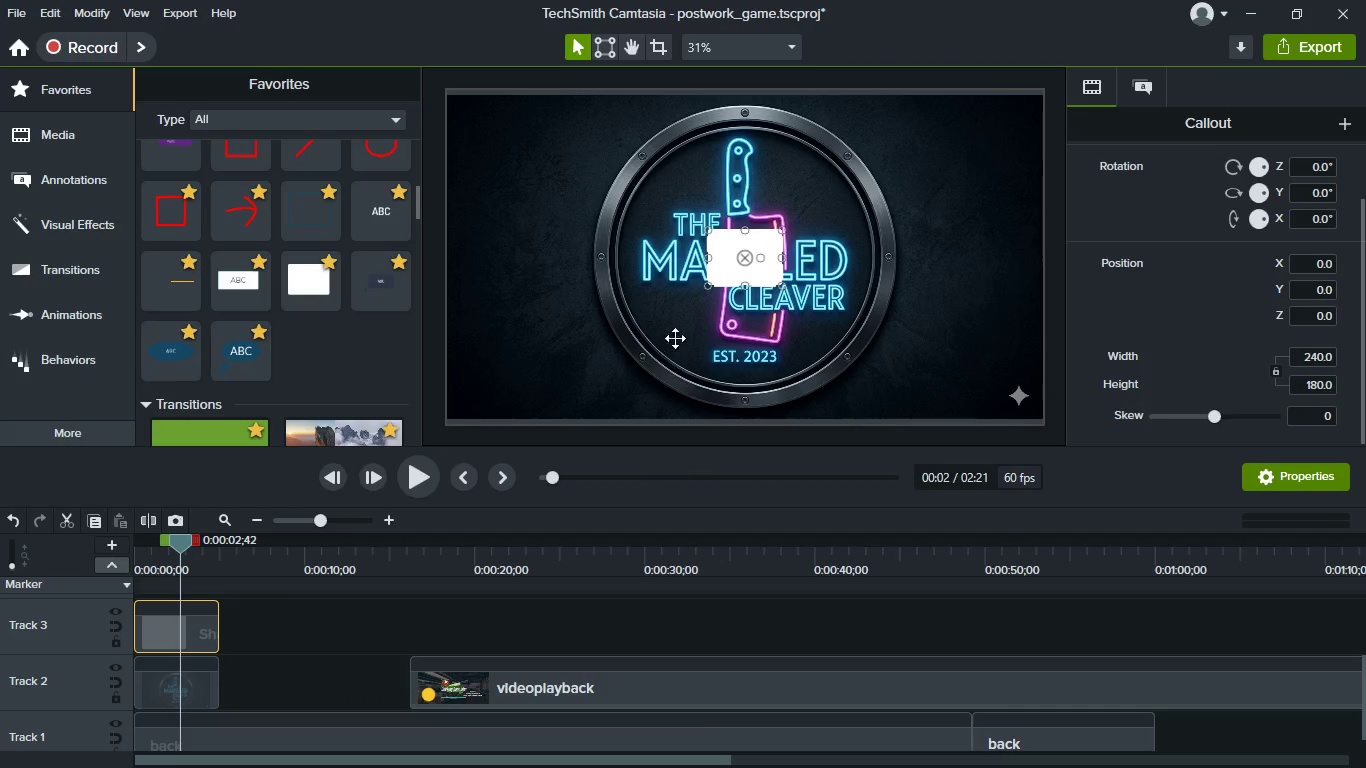 
left_click_drag(start_coordinate=[740, 278], to_coordinate=[943, 357])
 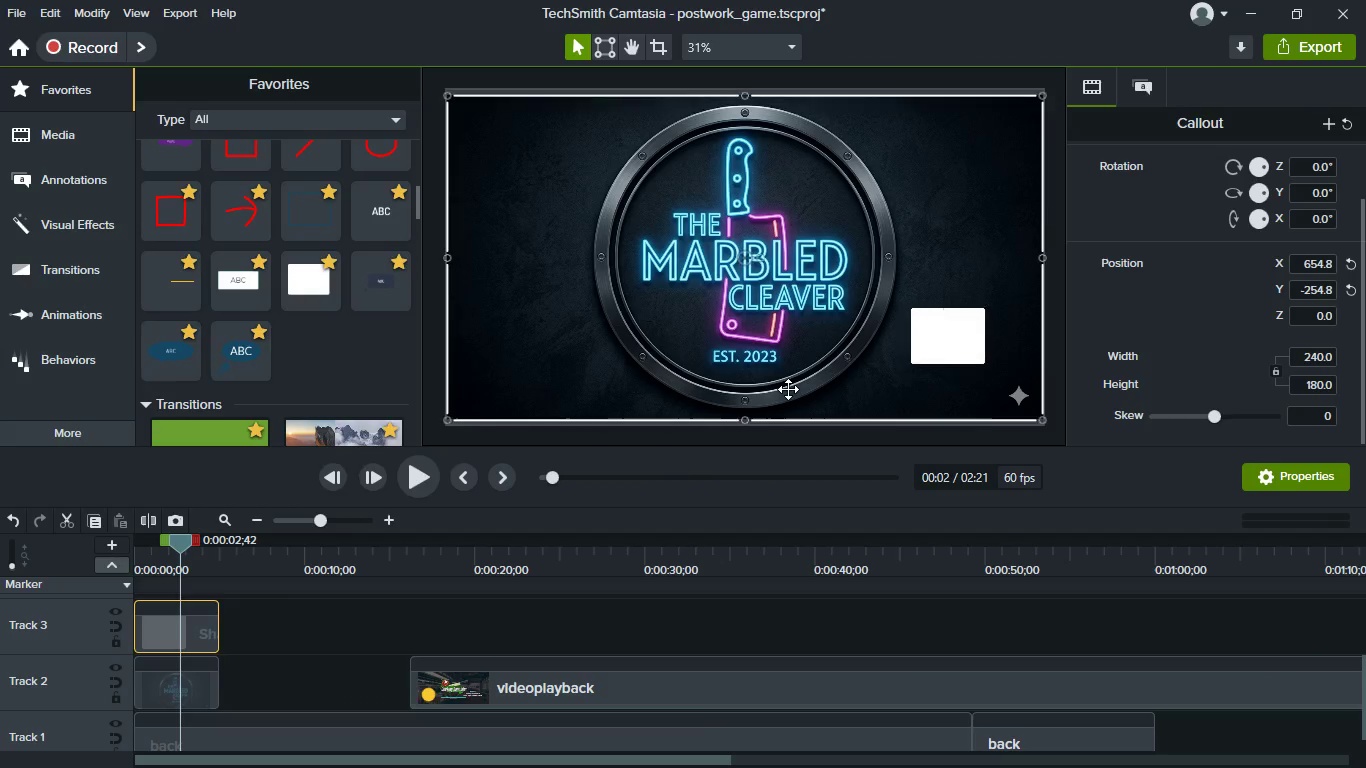 
left_click([788, 389])
 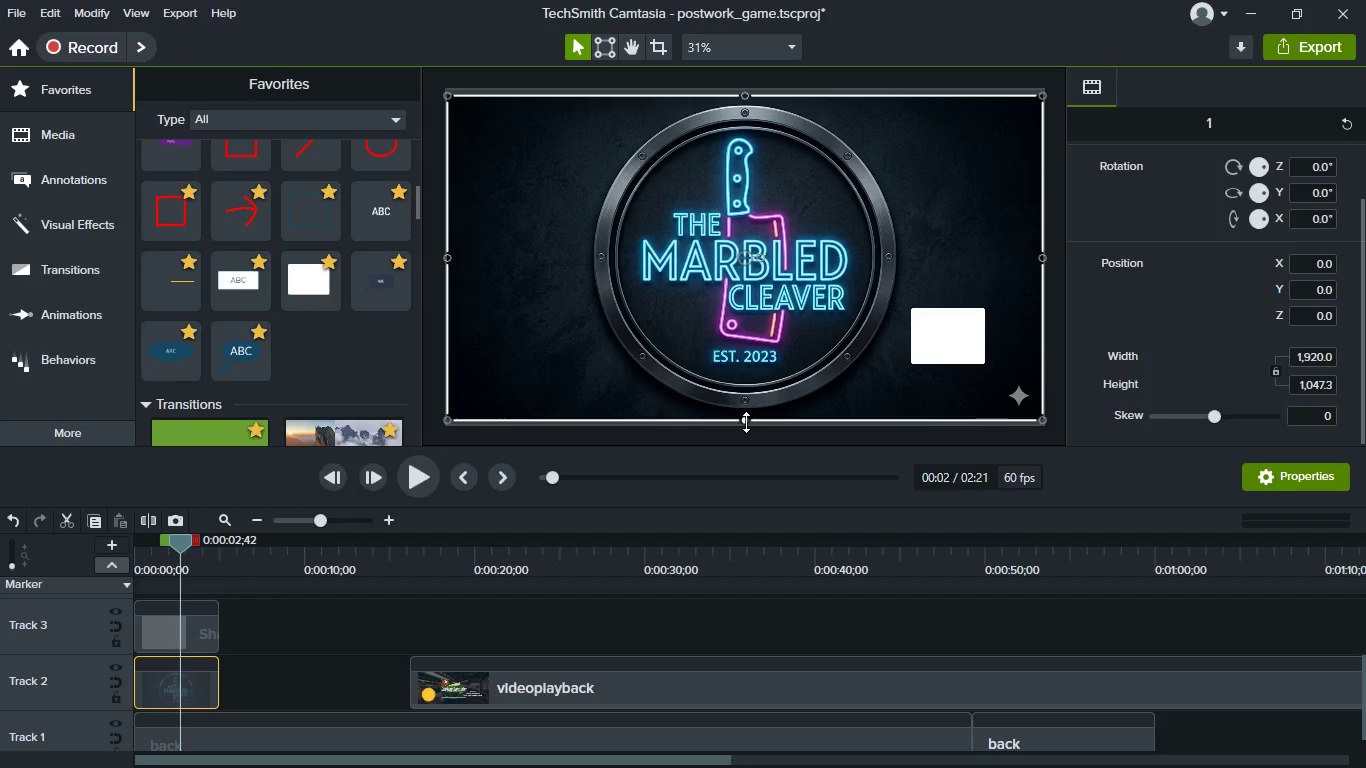 
left_click_drag(start_coordinate=[746, 422], to_coordinate=[746, 438])
 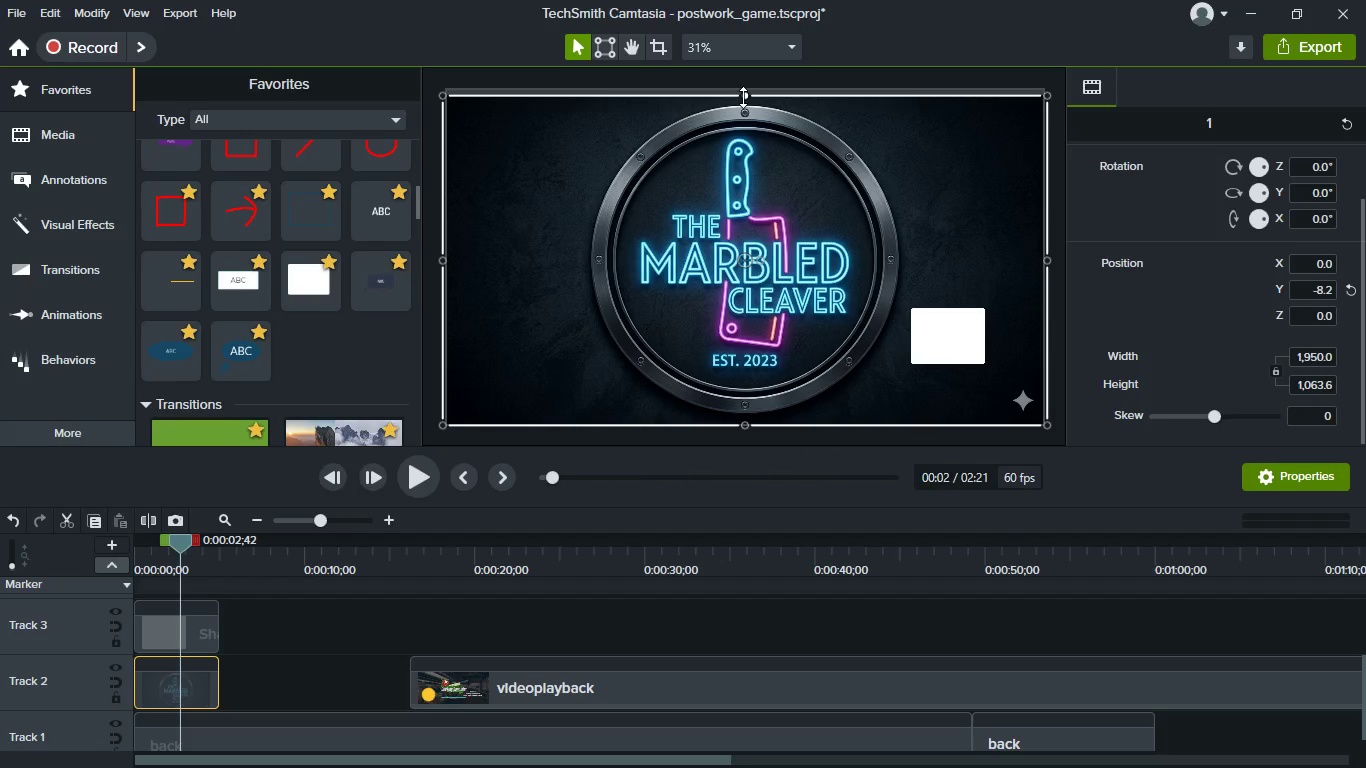 
left_click_drag(start_coordinate=[742, 96], to_coordinate=[742, 72])
 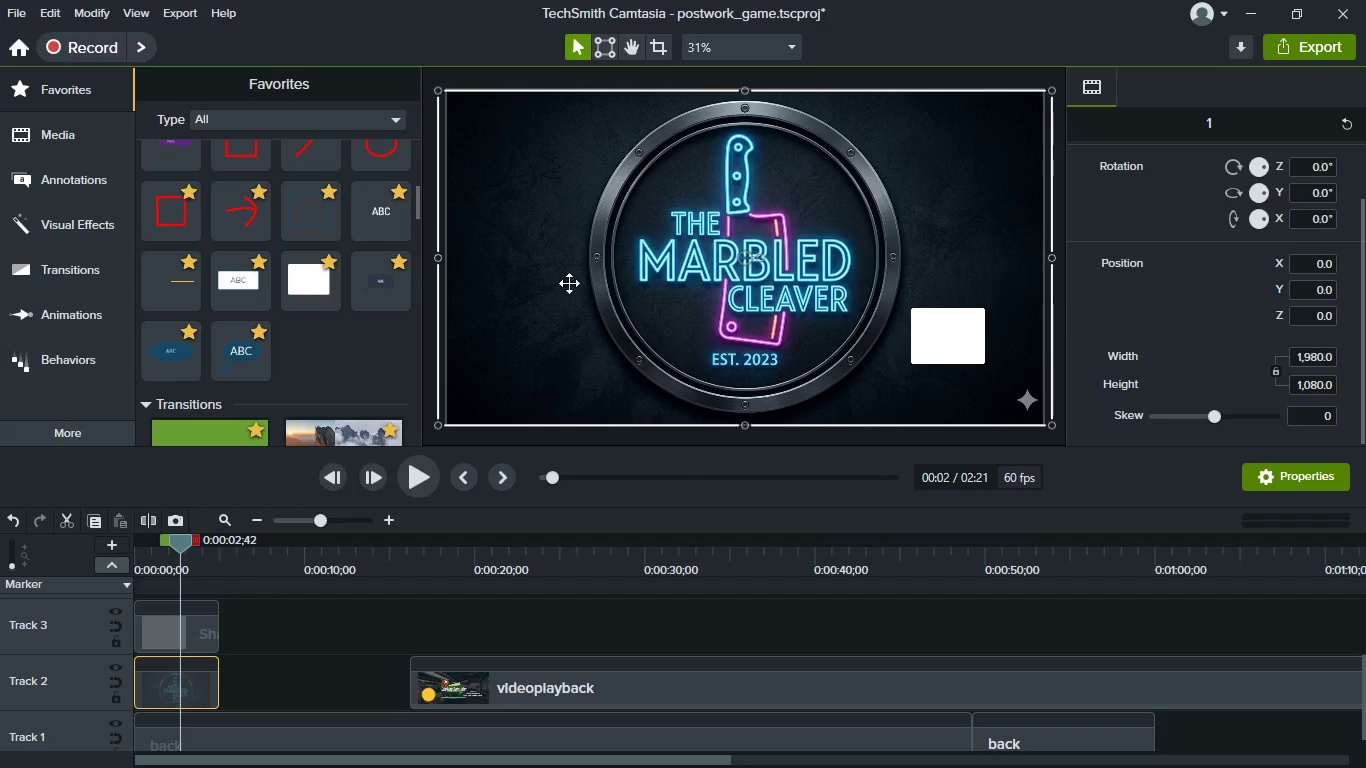 
left_click_drag(start_coordinate=[941, 346], to_coordinate=[993, 385])
 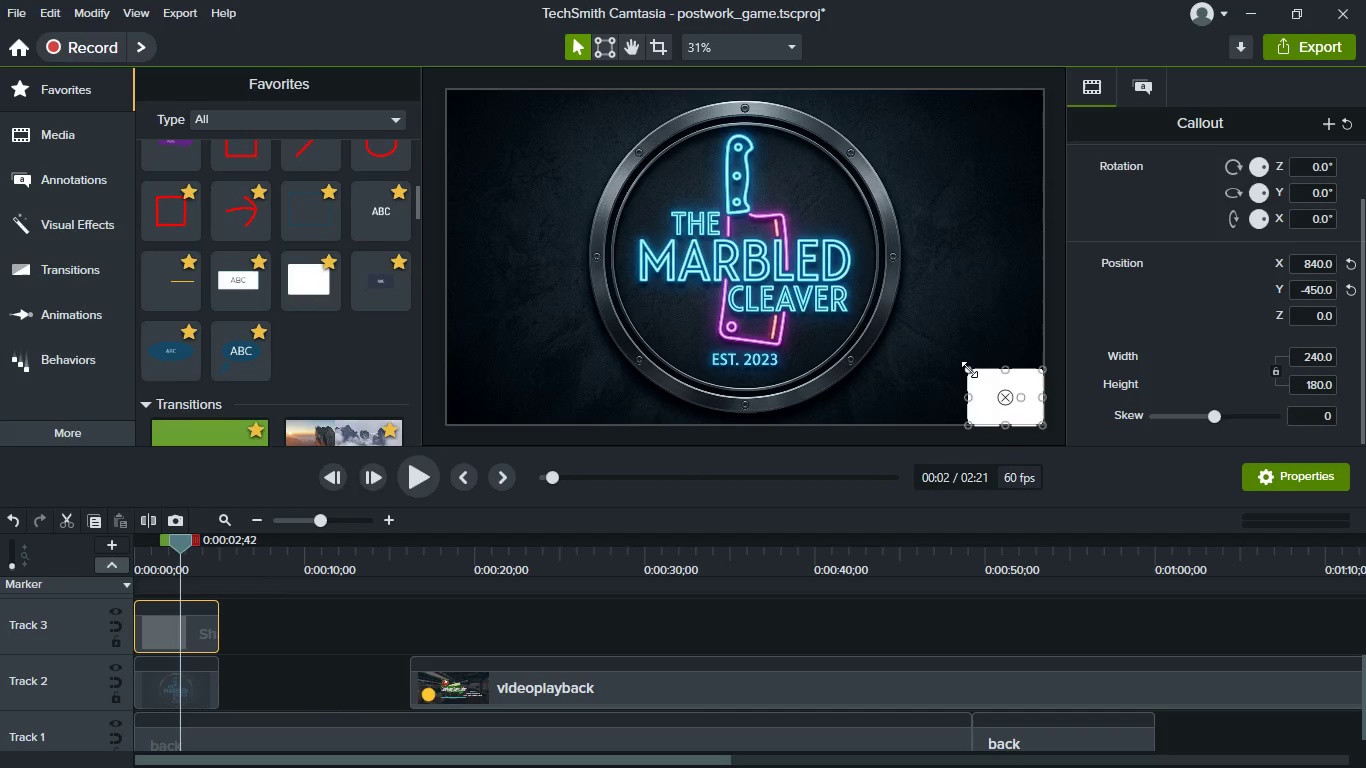 
left_click_drag(start_coordinate=[969, 371], to_coordinate=[993, 386])
 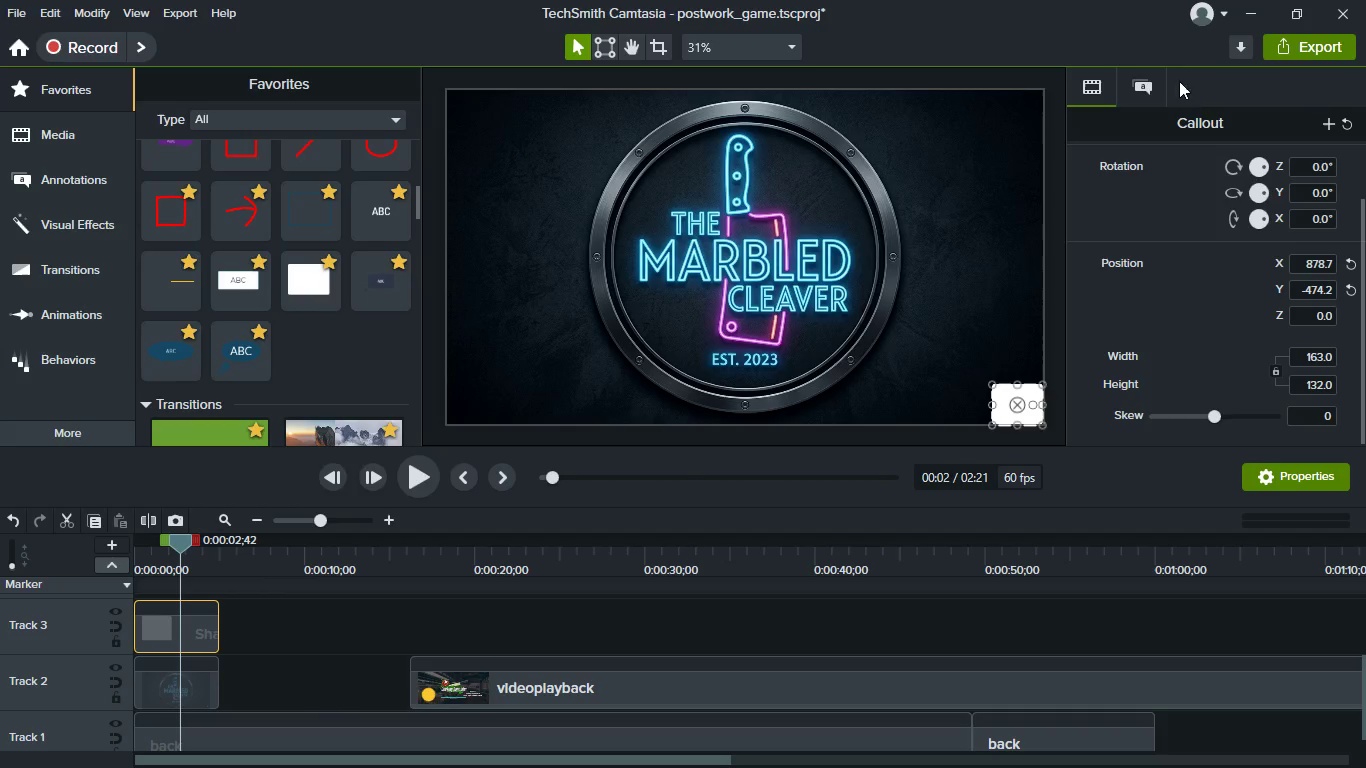 
left_click([1142, 73])
 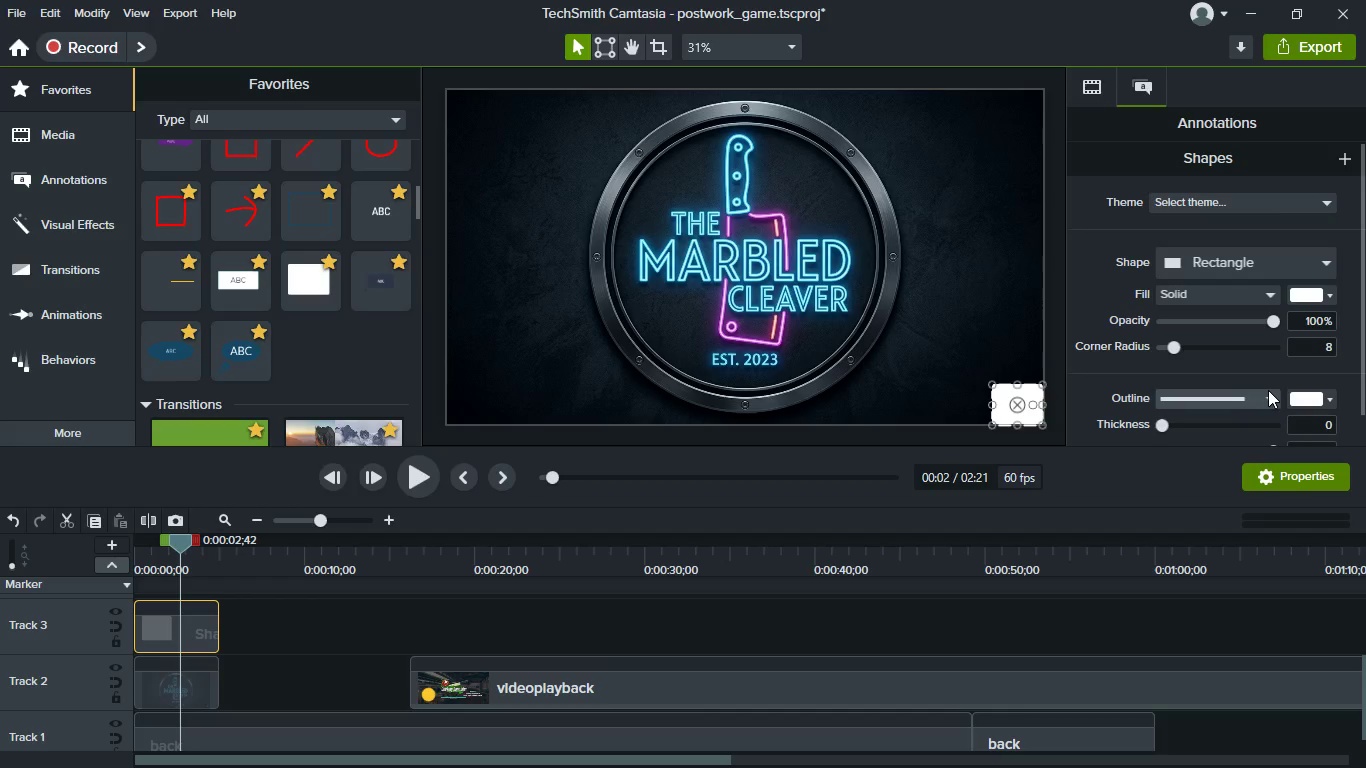 
scroll: coordinate [1261, 371], scroll_direction: down, amount: 1.0
 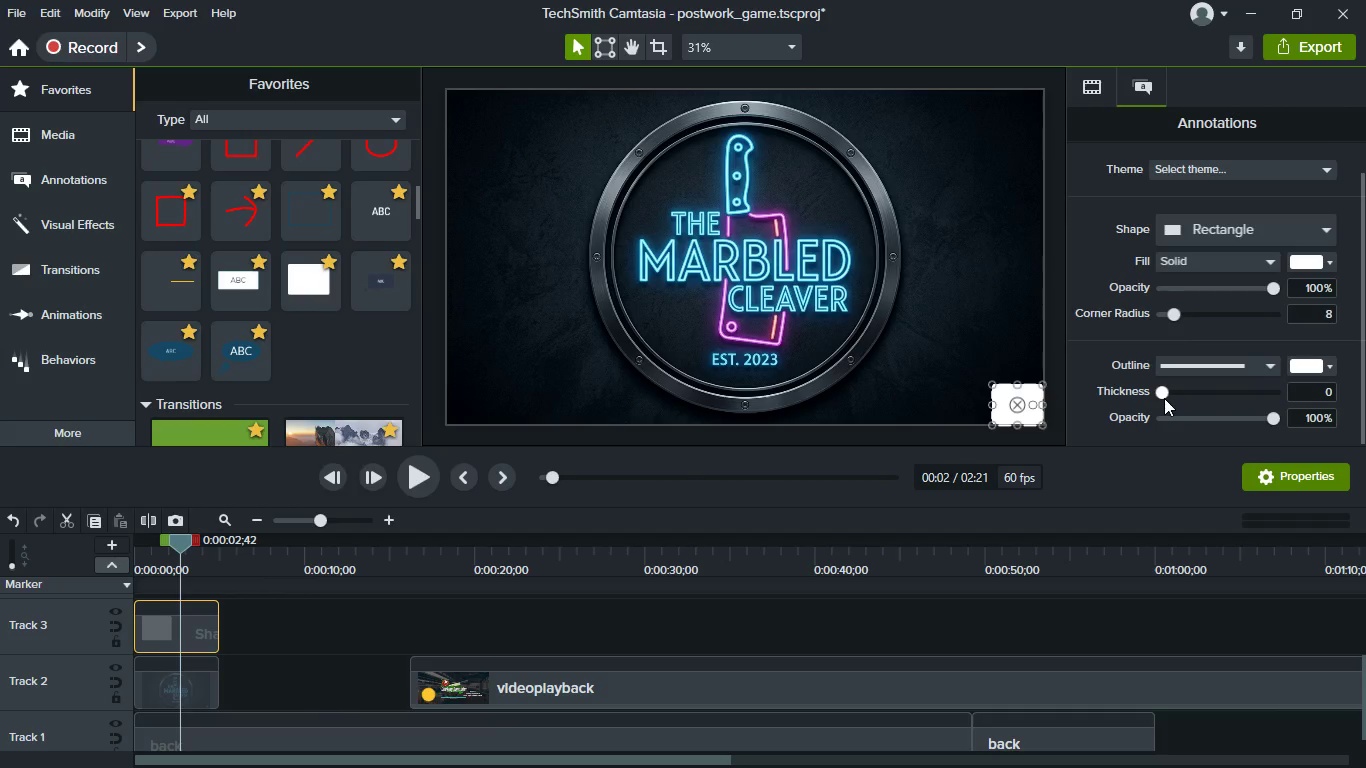 
left_click_drag(start_coordinate=[1158, 392], to_coordinate=[1099, 395])
 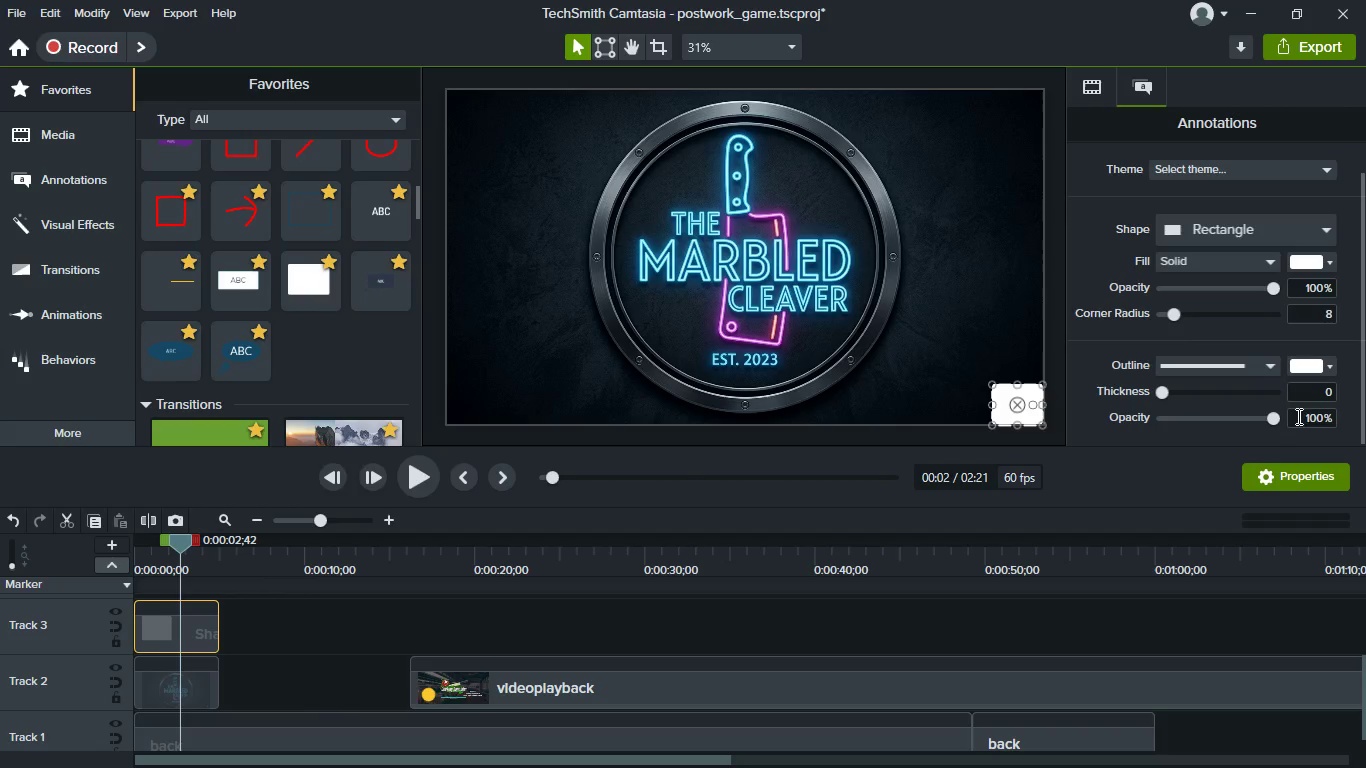 
left_click_drag(start_coordinate=[1275, 419], to_coordinate=[1105, 429])
 